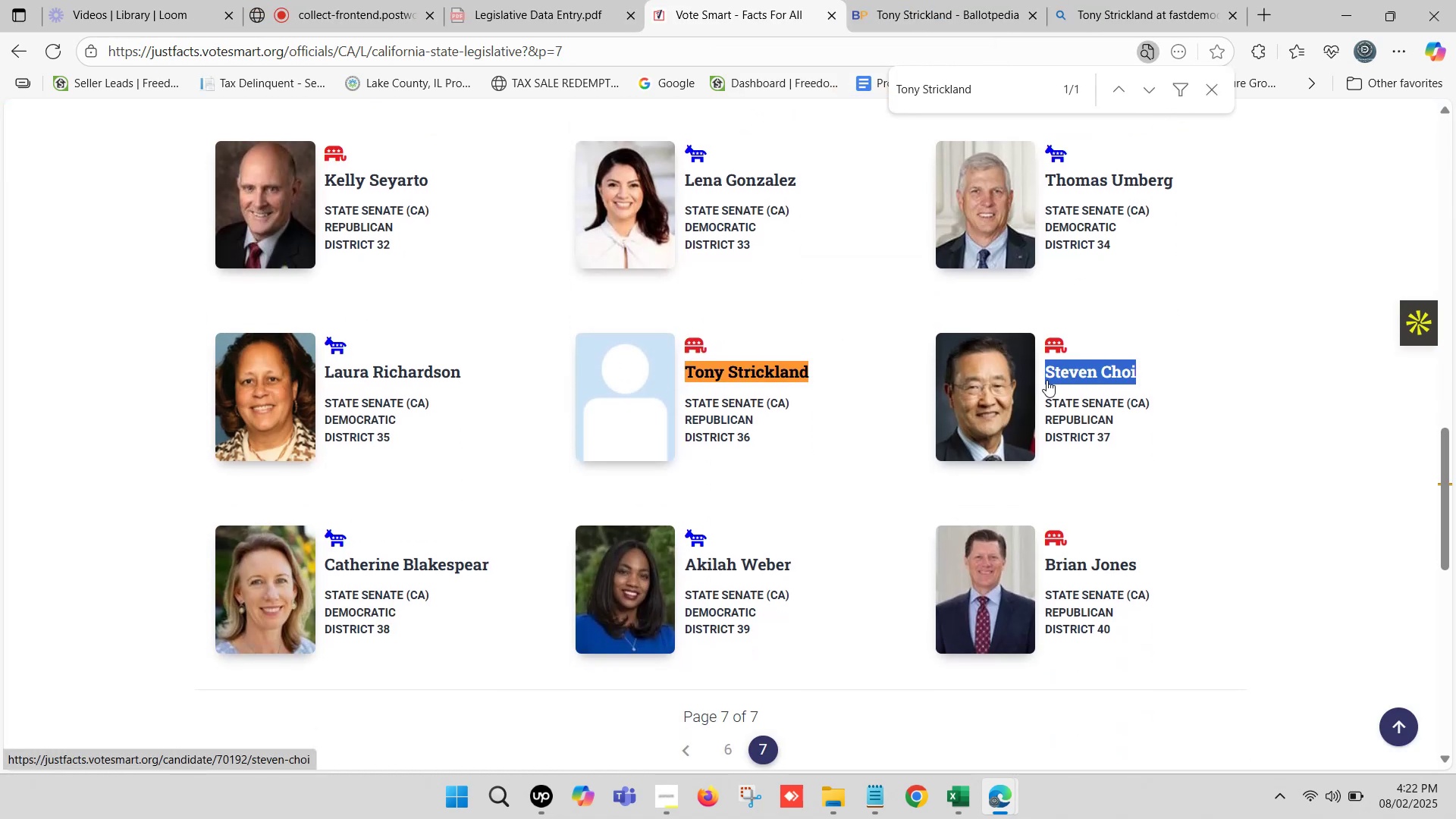 
key(Control+F)
 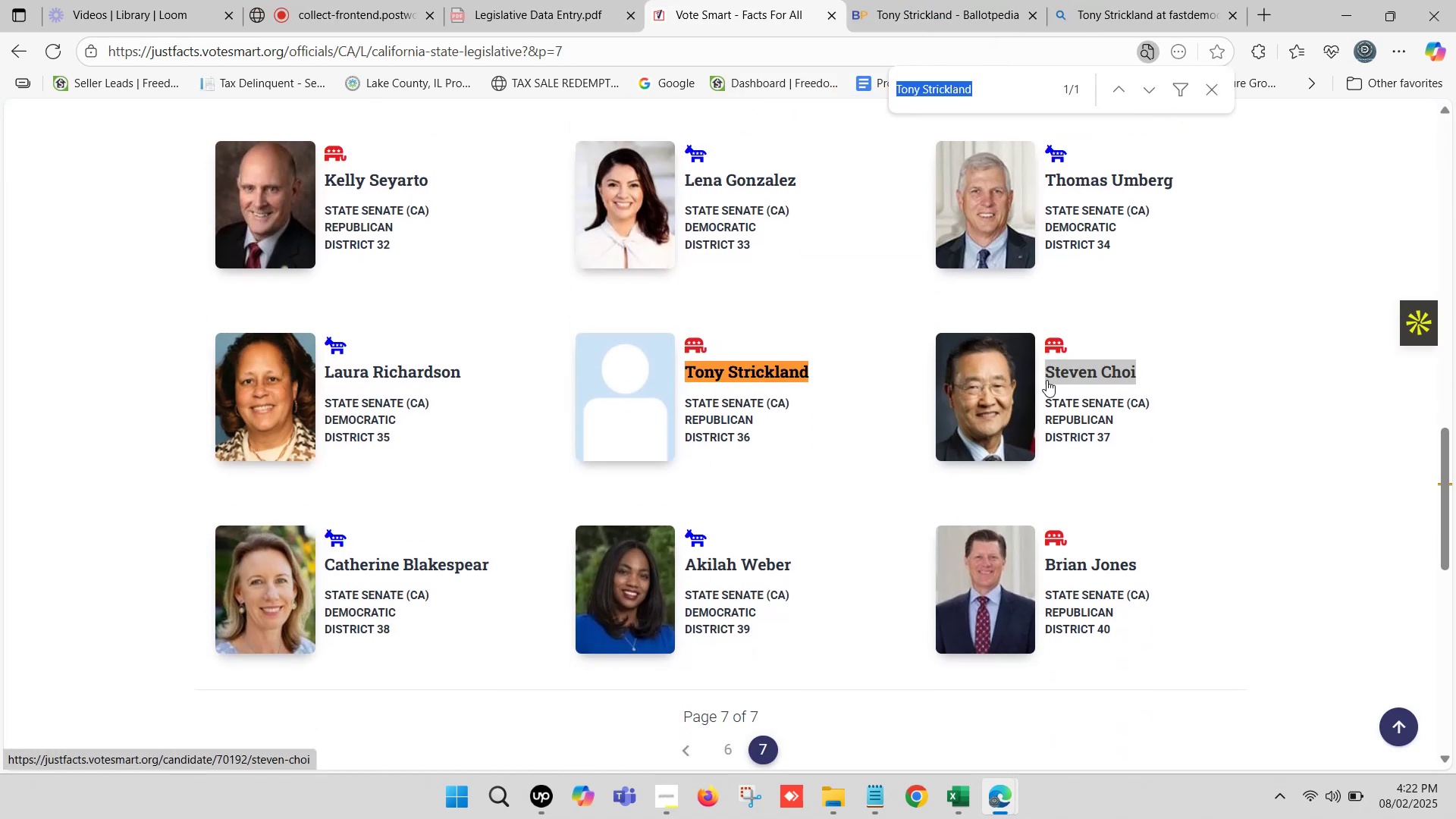 
key(Control+V)
 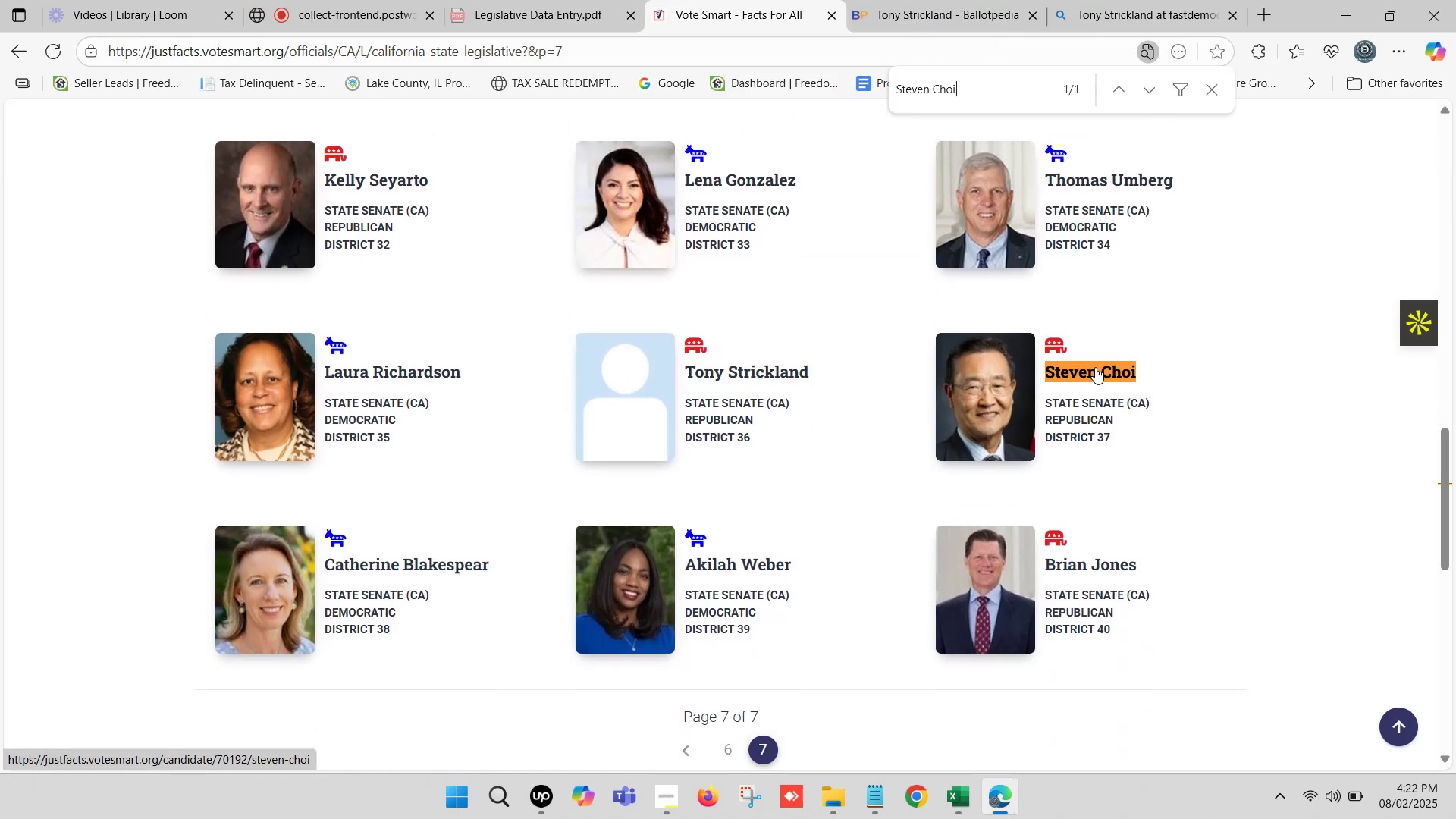 
hold_key(key=ControlLeft, duration=0.42)
left_click([1095, 367])
 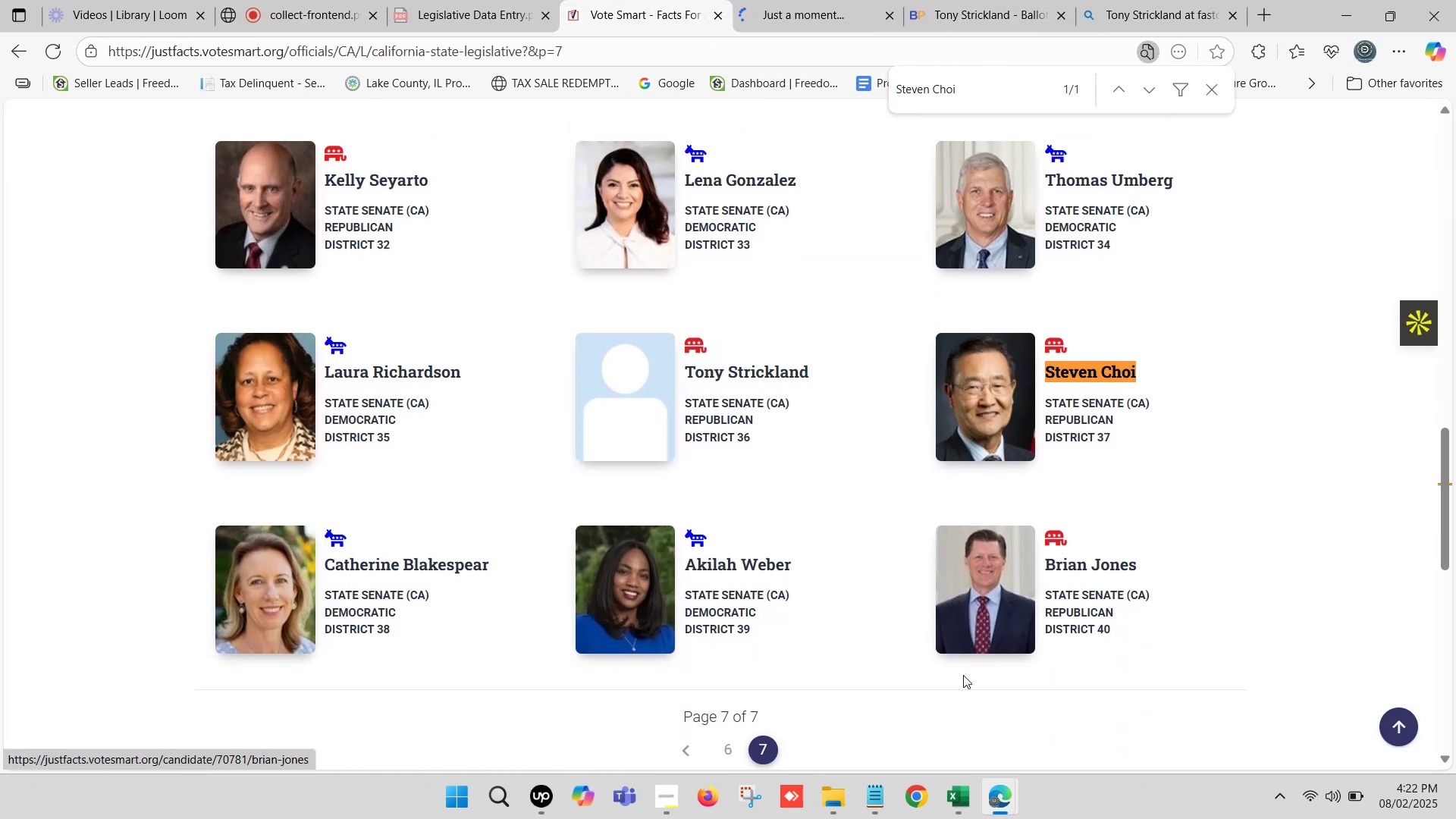 
left_click([971, 797])
 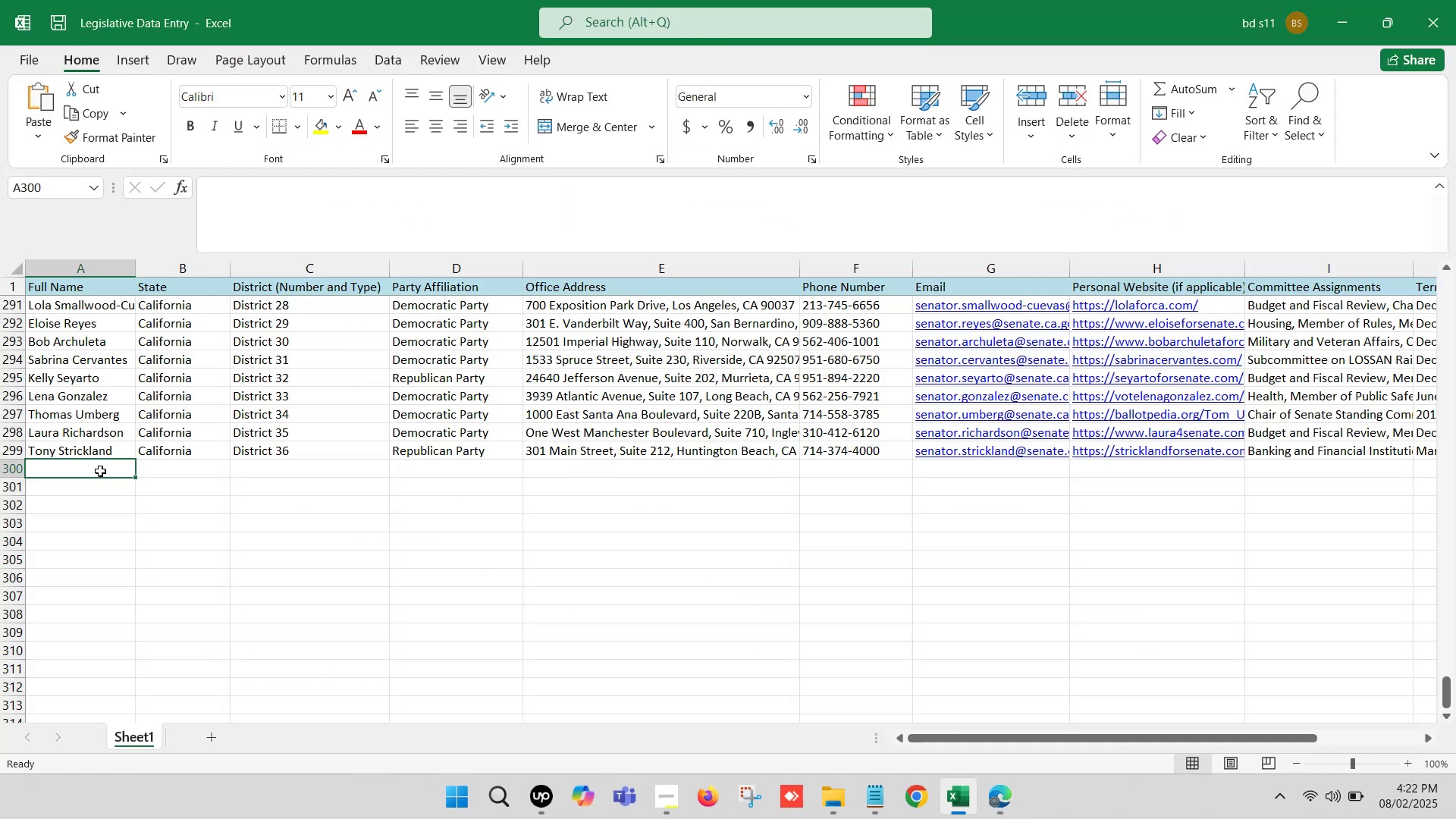 
double_click([97, 467])
 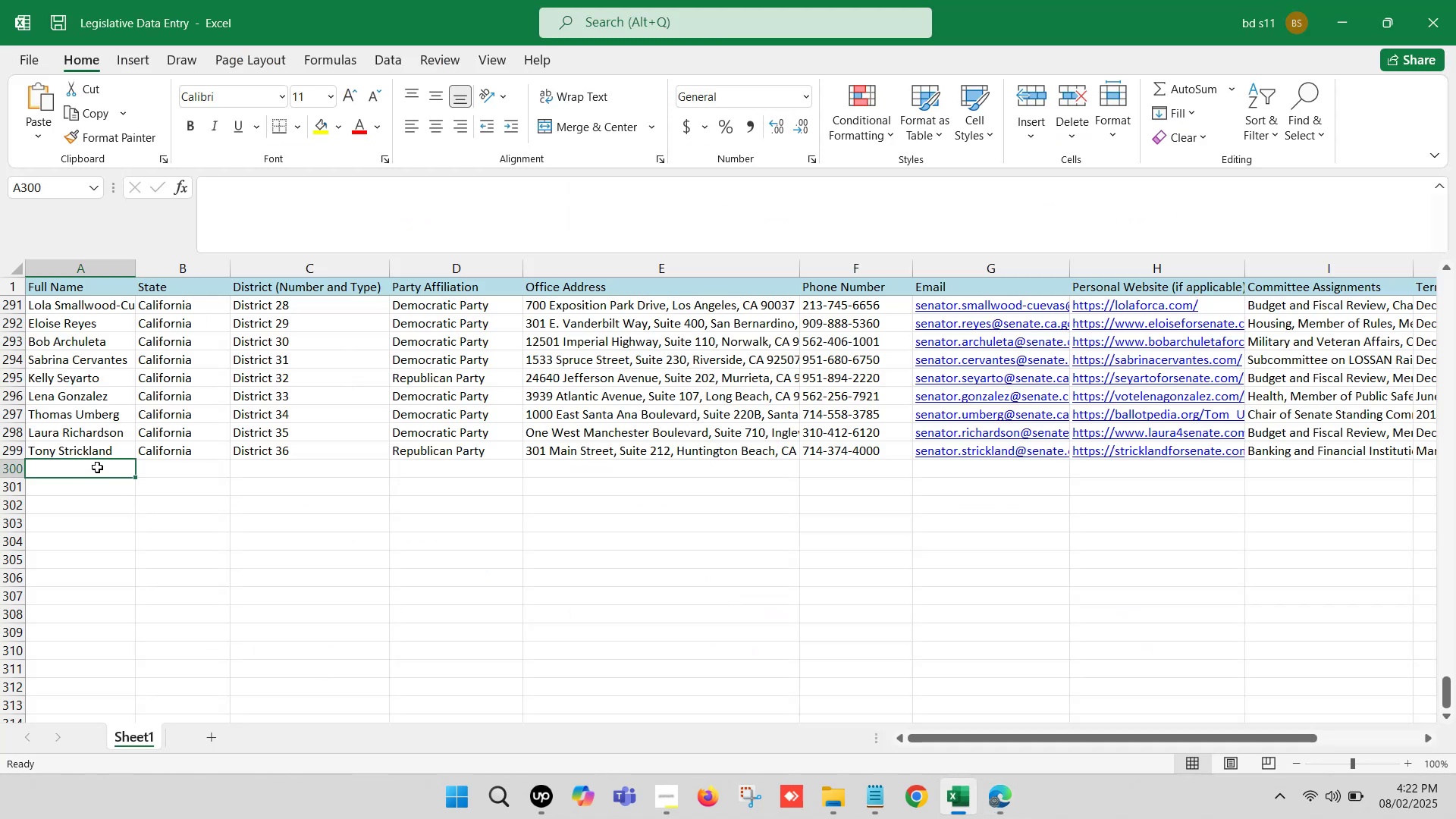 
key(Control+V)
 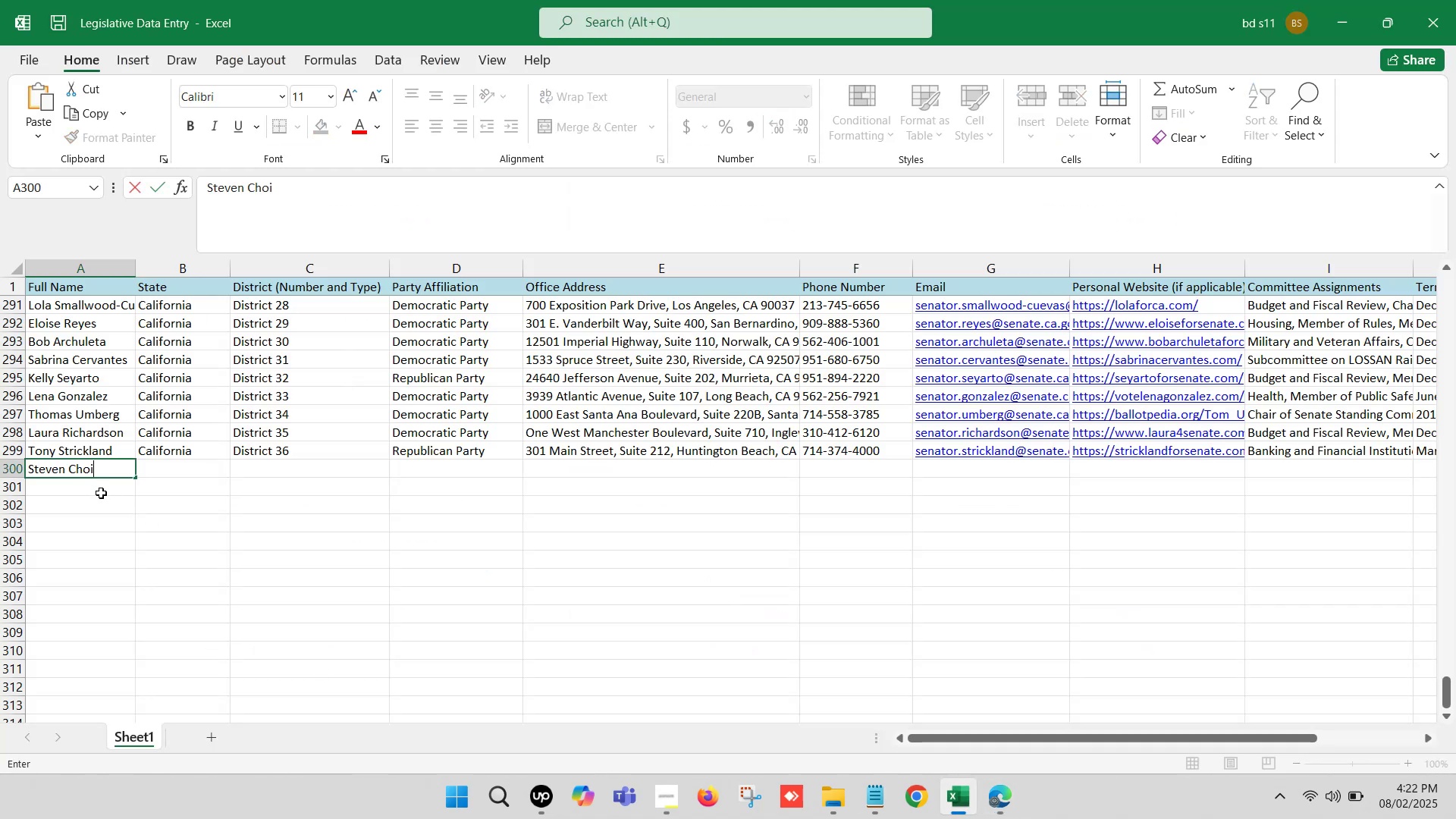 
left_click([101, 495])
 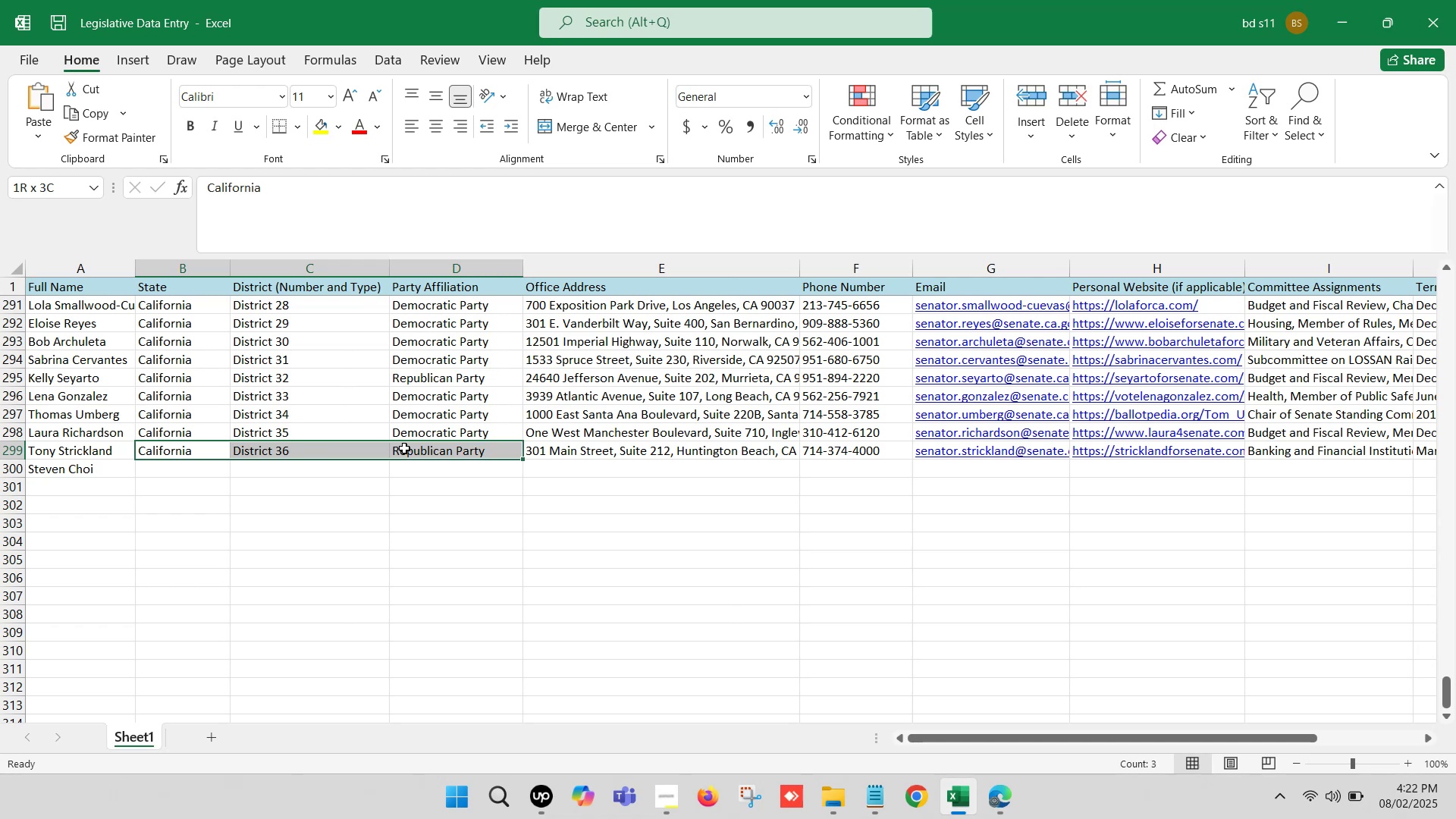 
key(Control+C)
 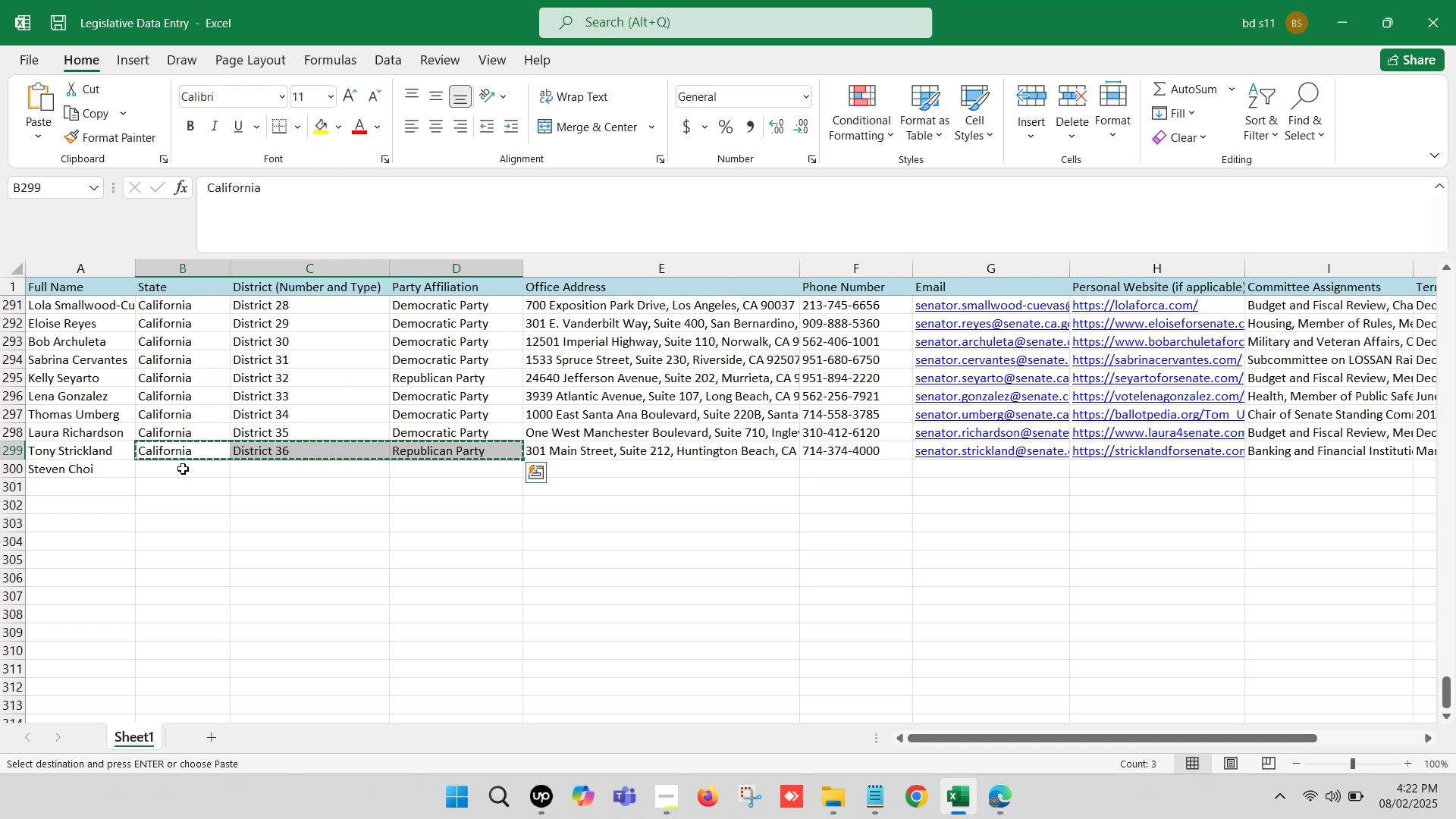 
key(Control+ControlLeft)
 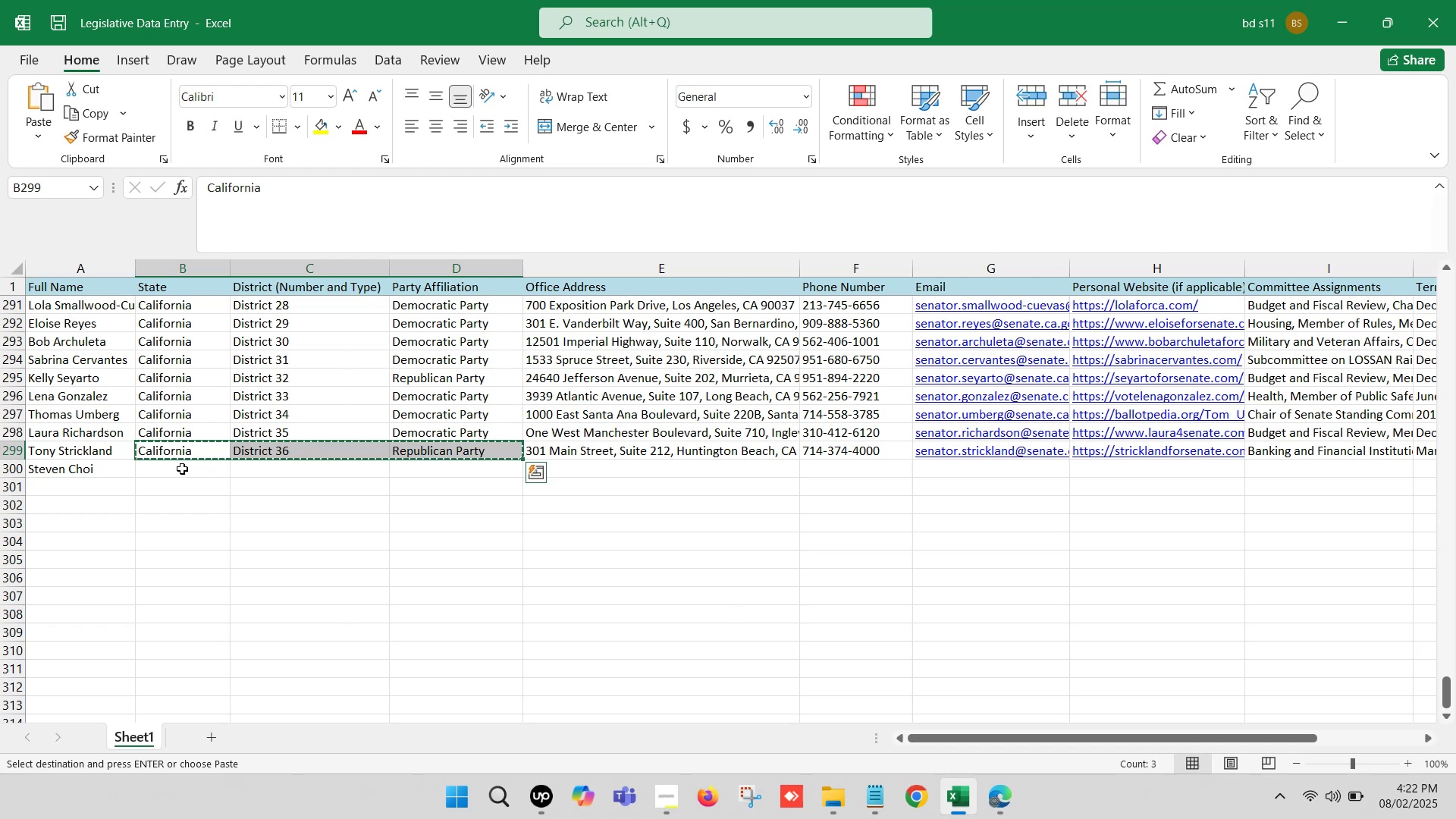 
left_click([182, 469])
 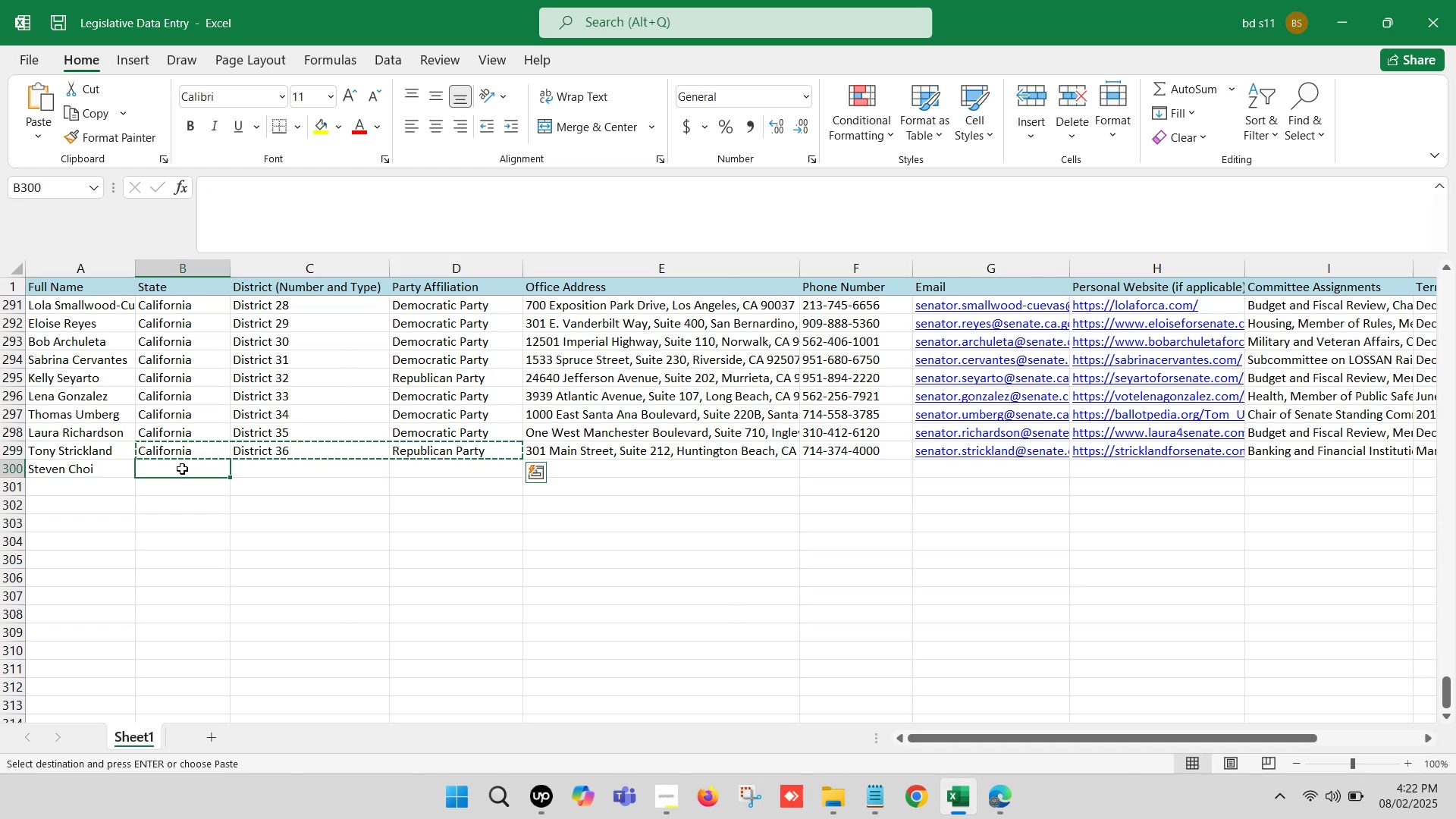 
key(Control+V)
 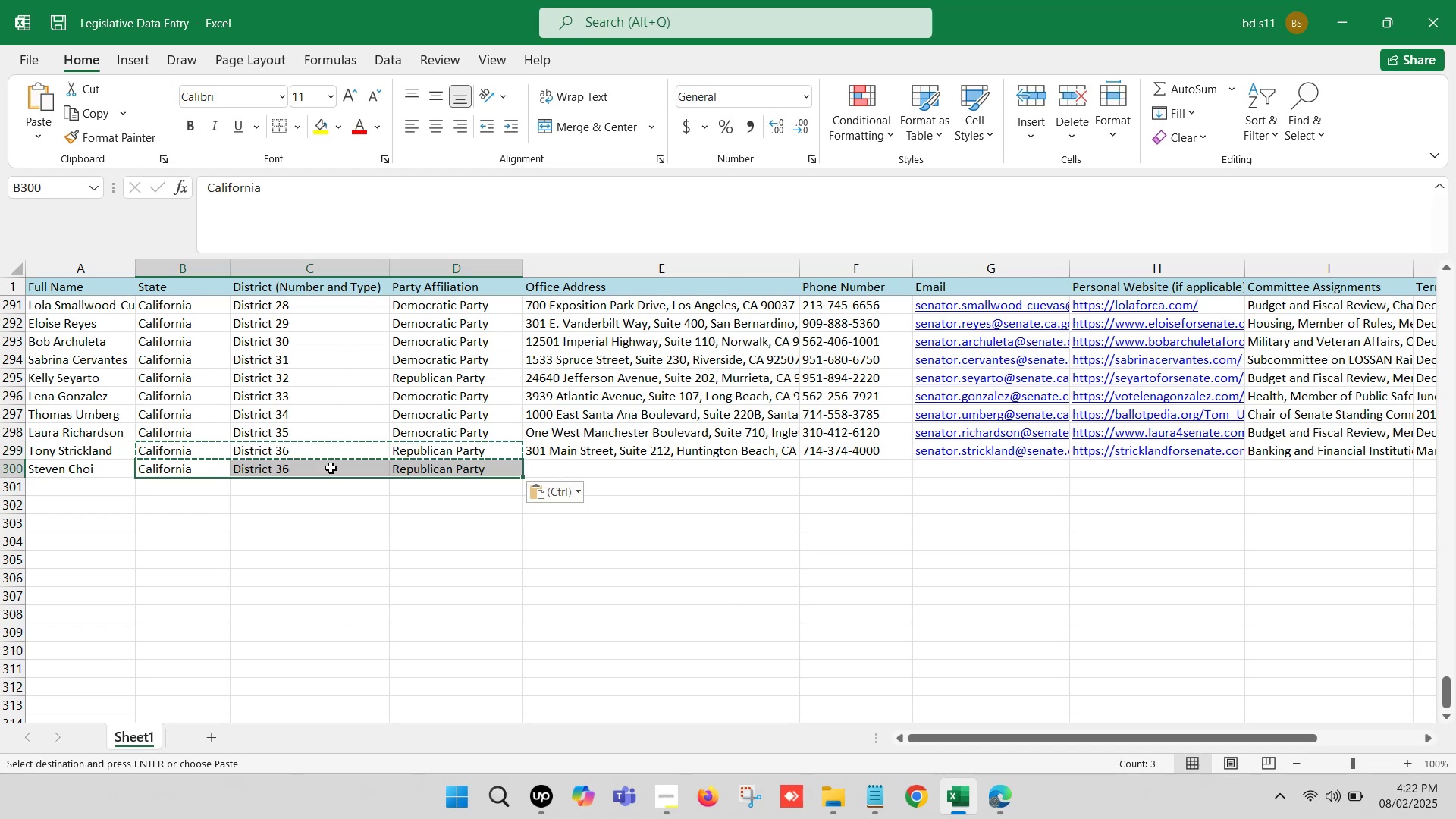 
double_click([331, 468])
 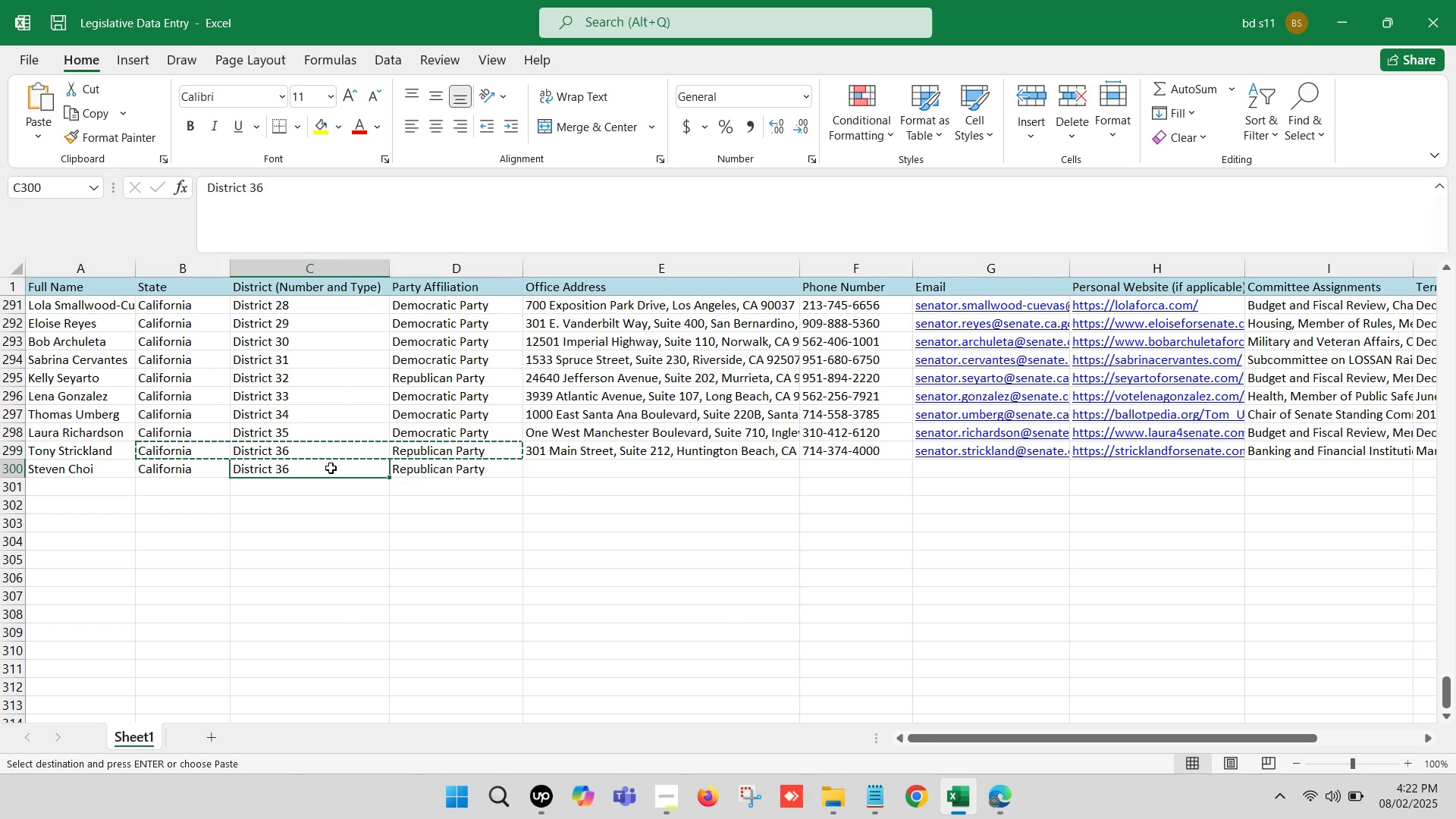 
key(Backspace)
 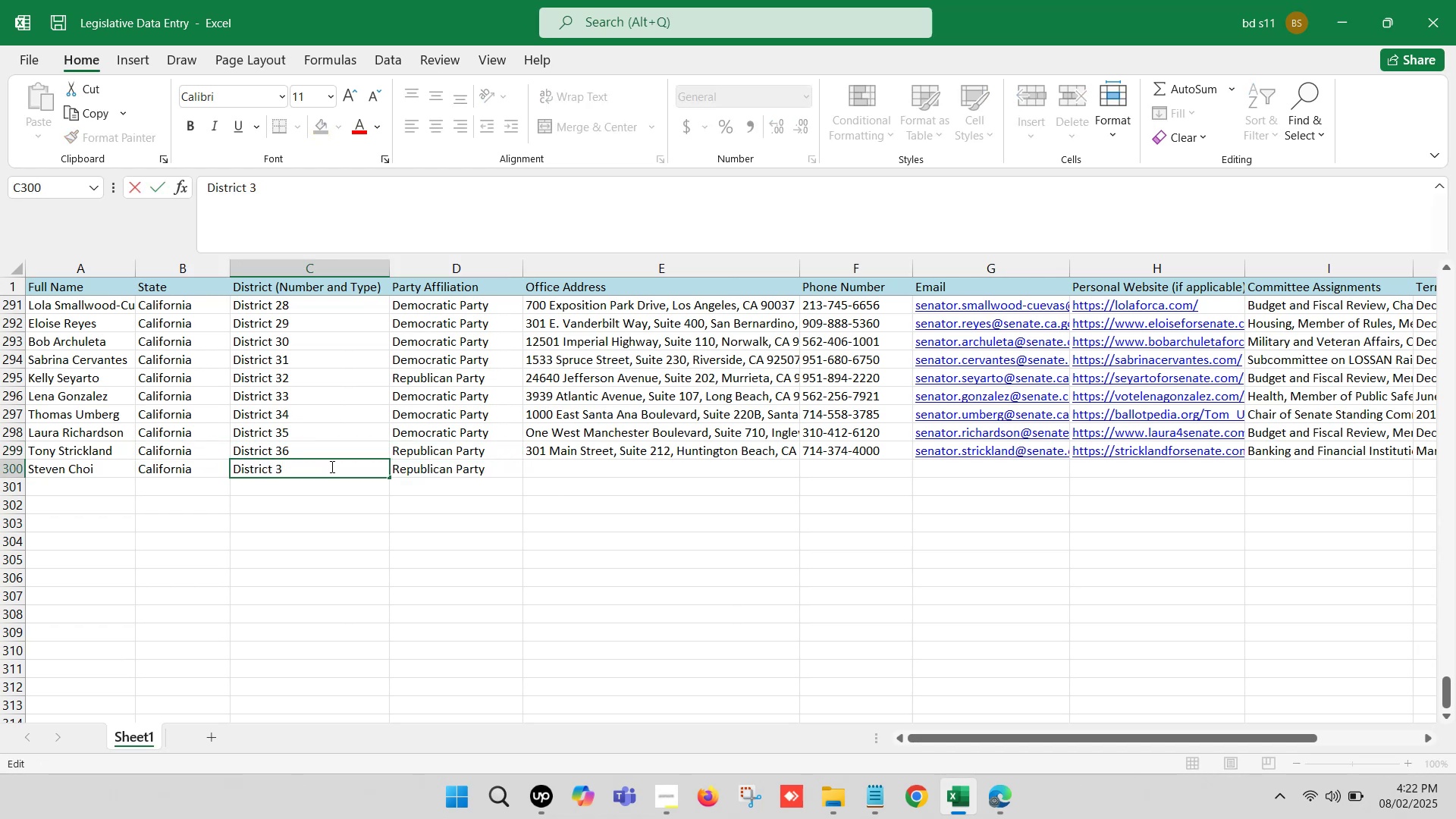 
key(7)
 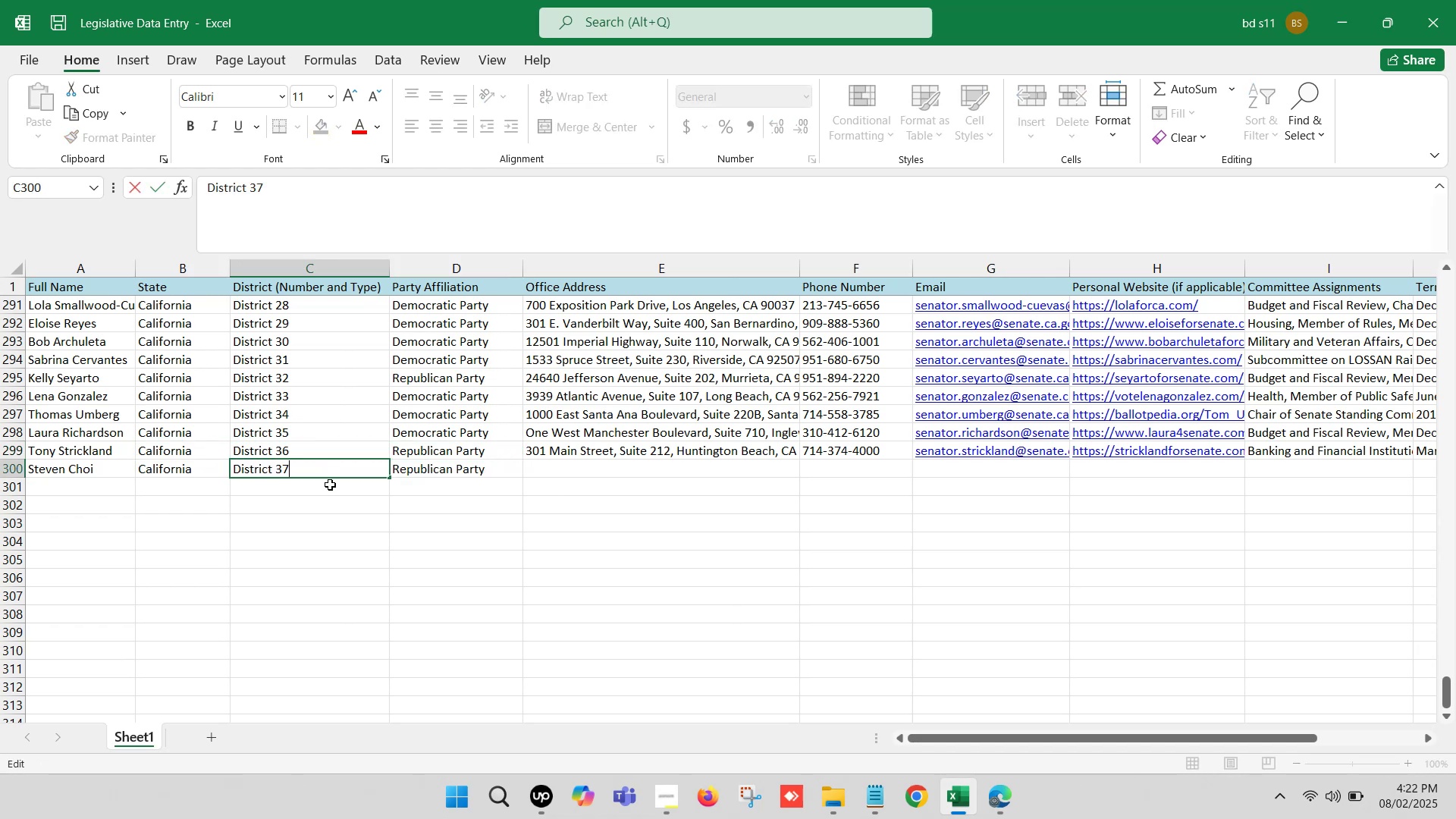 
left_click([356, 534])
 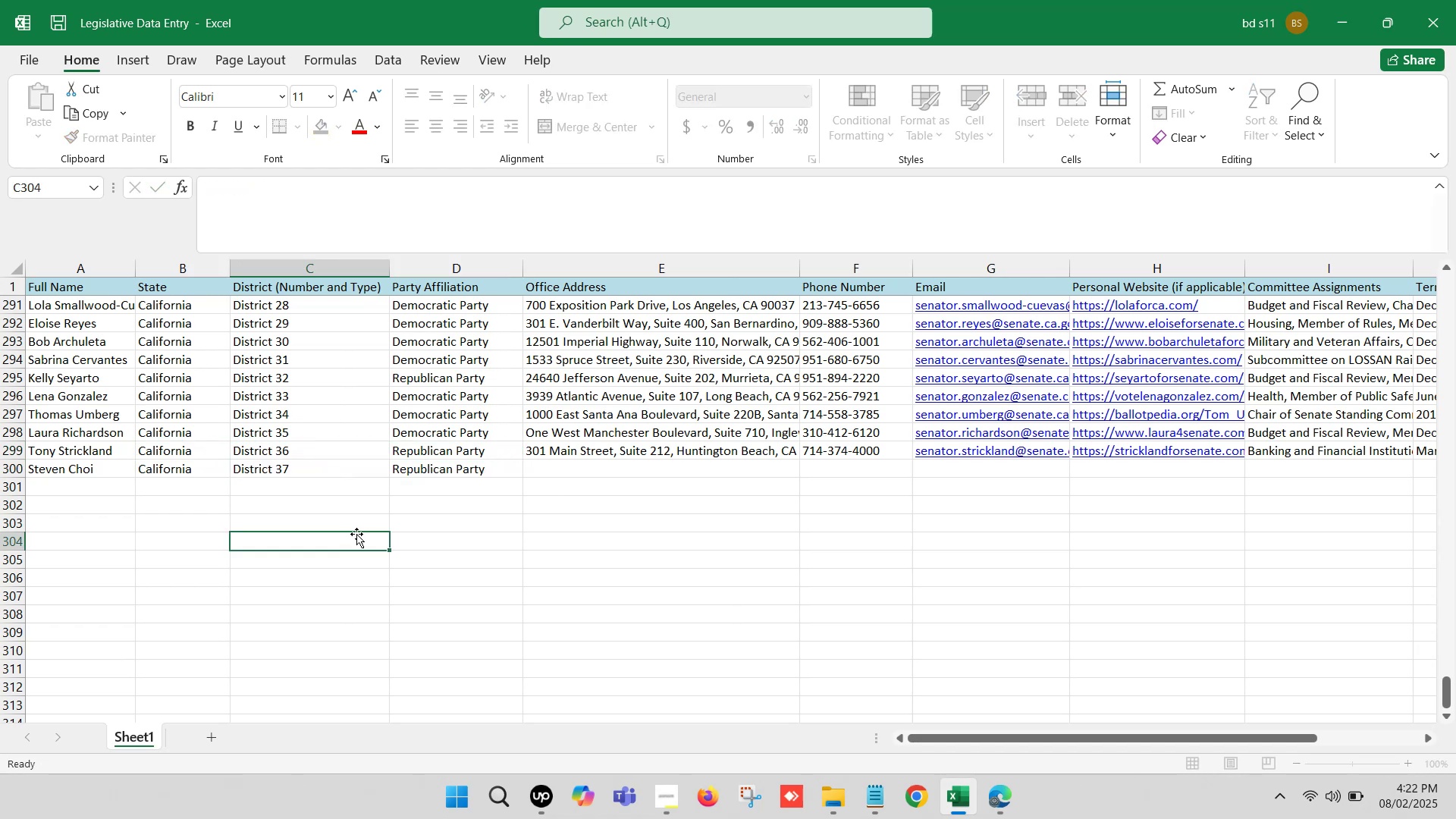 
key(Control+S)
 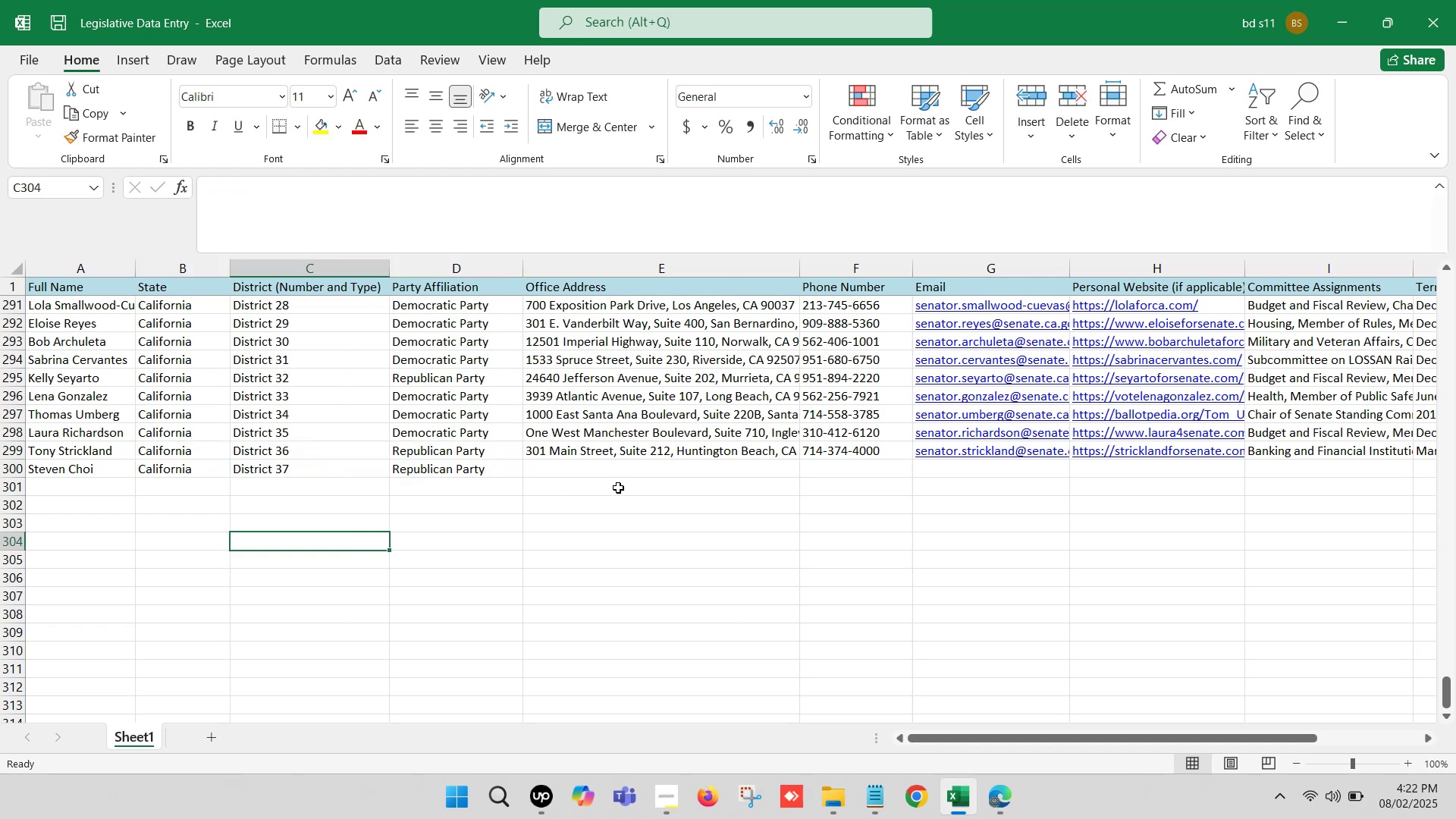 
left_click([617, 473])
 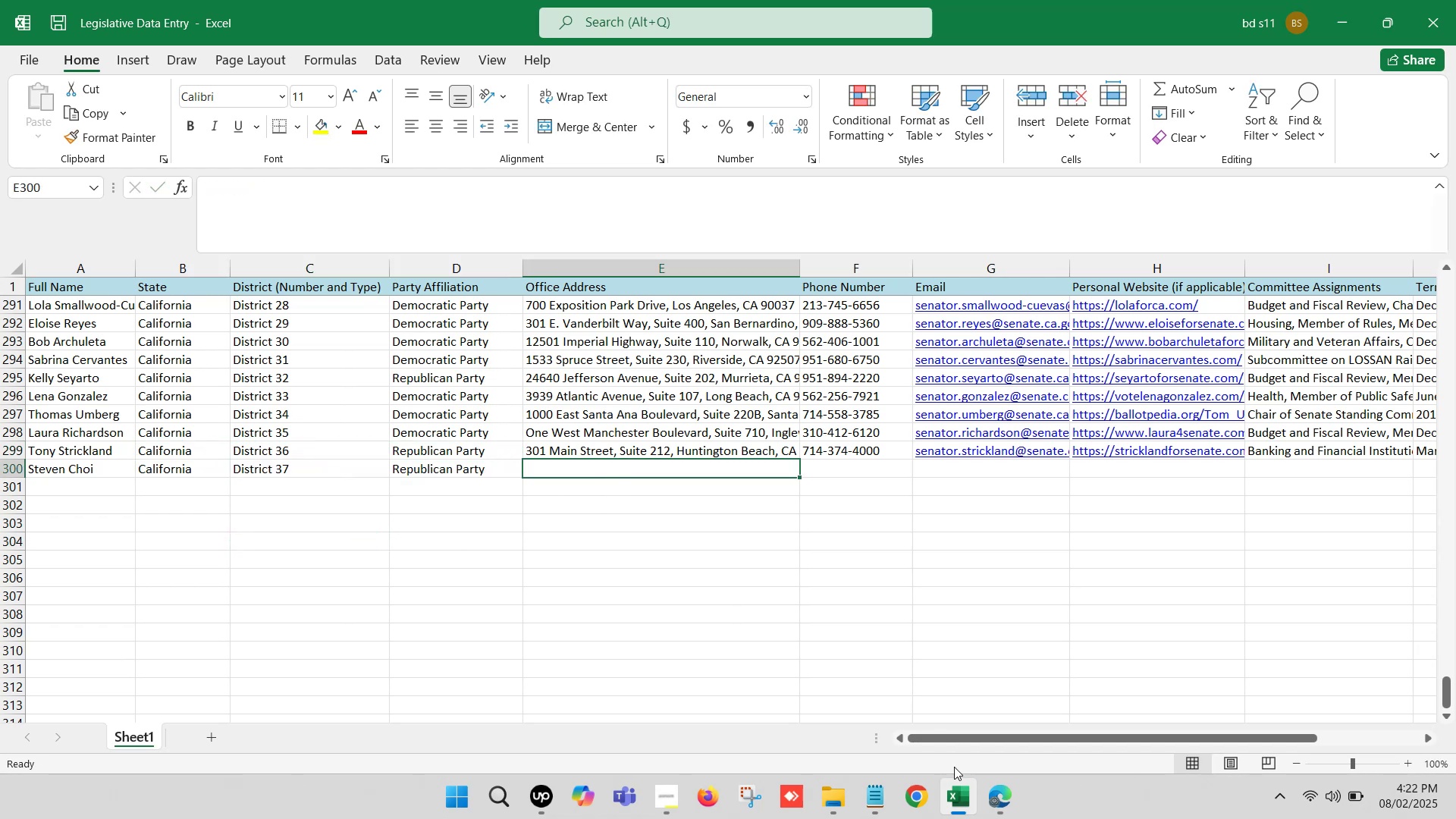 
left_click([1000, 804])
 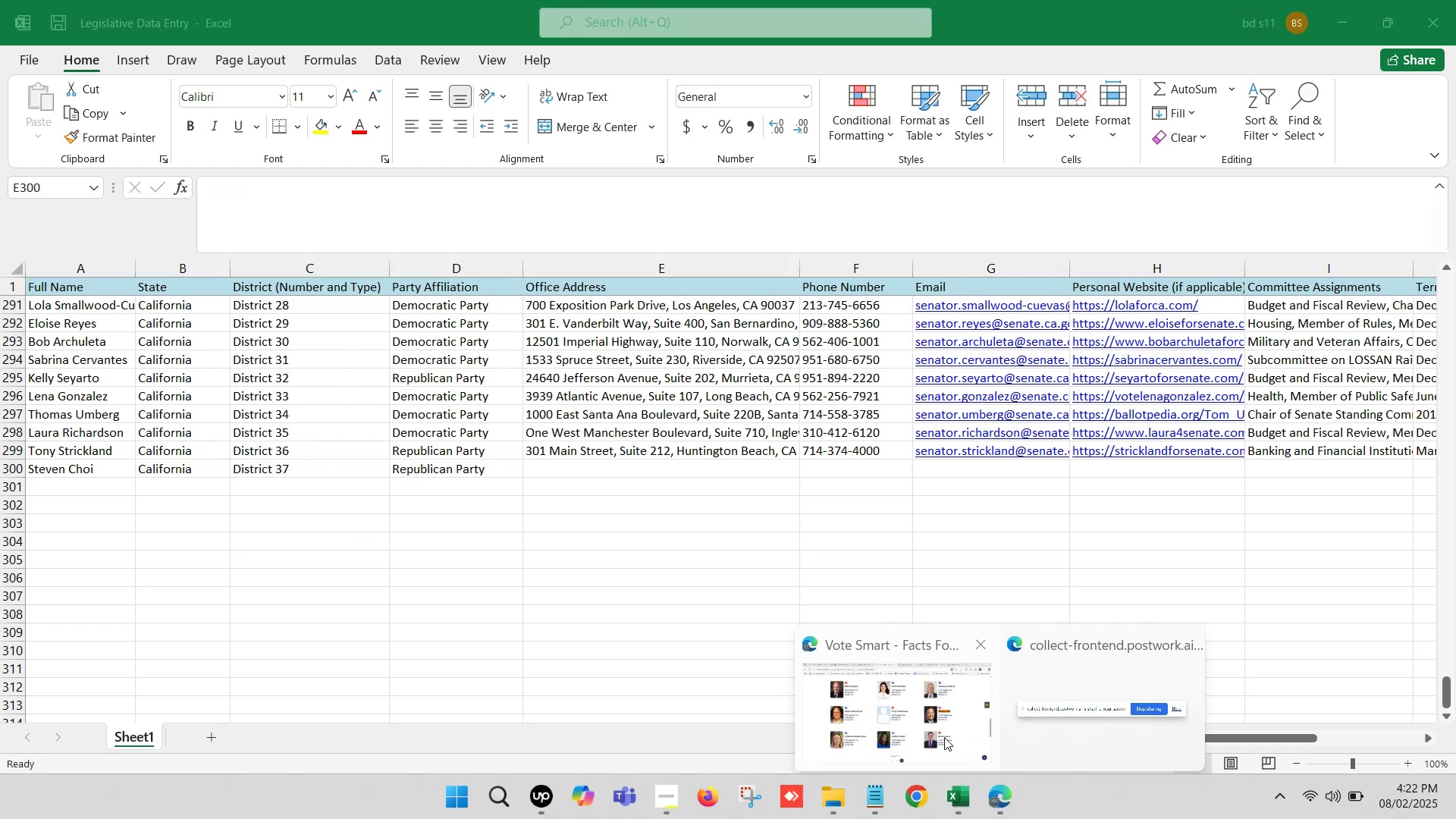 
left_click([890, 689])
 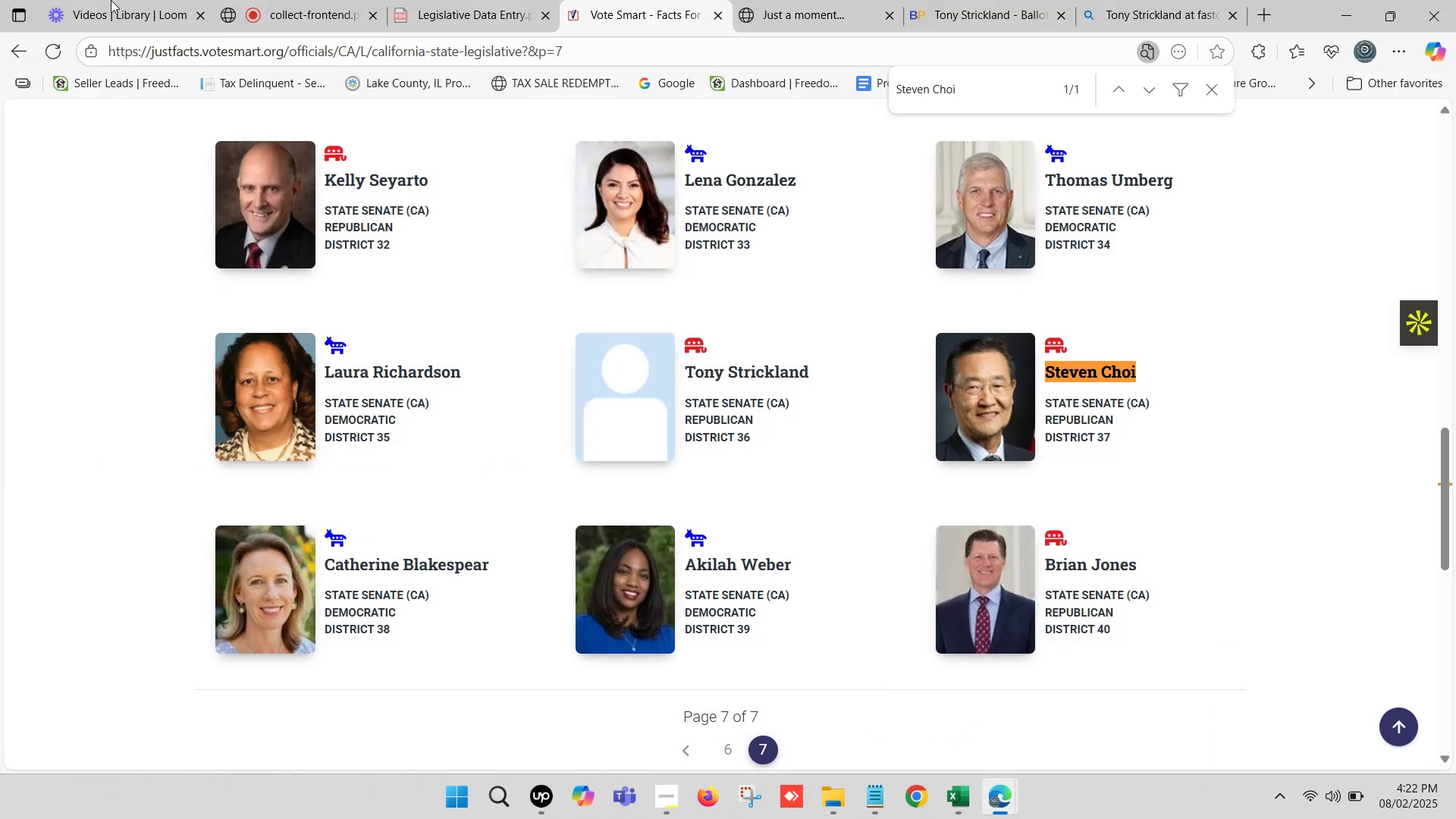 
scroll: coordinate [894, 406], scroll_direction: down, amount: 1.0
 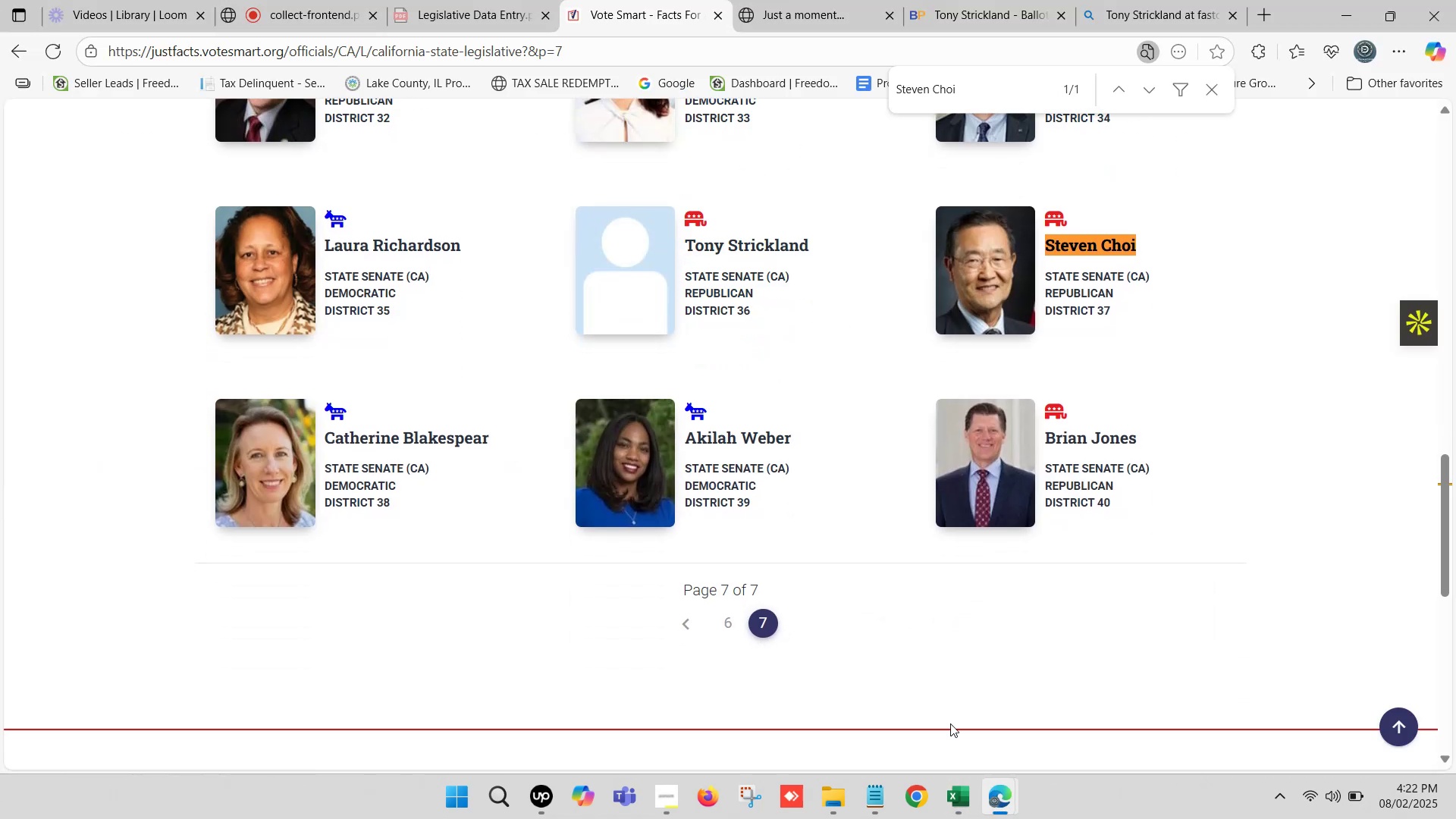 
left_click([990, 795])
 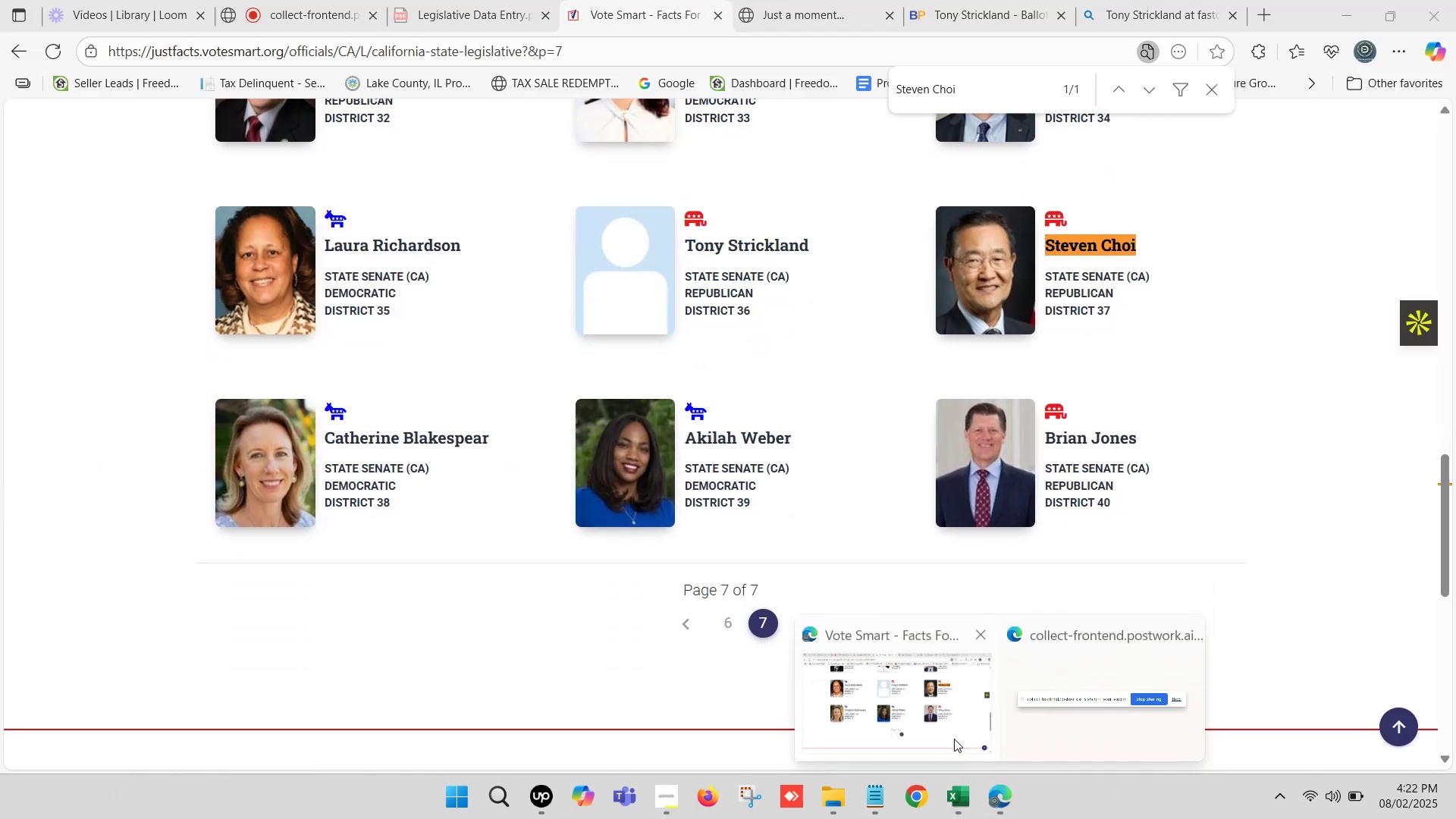 
left_click([928, 715])
 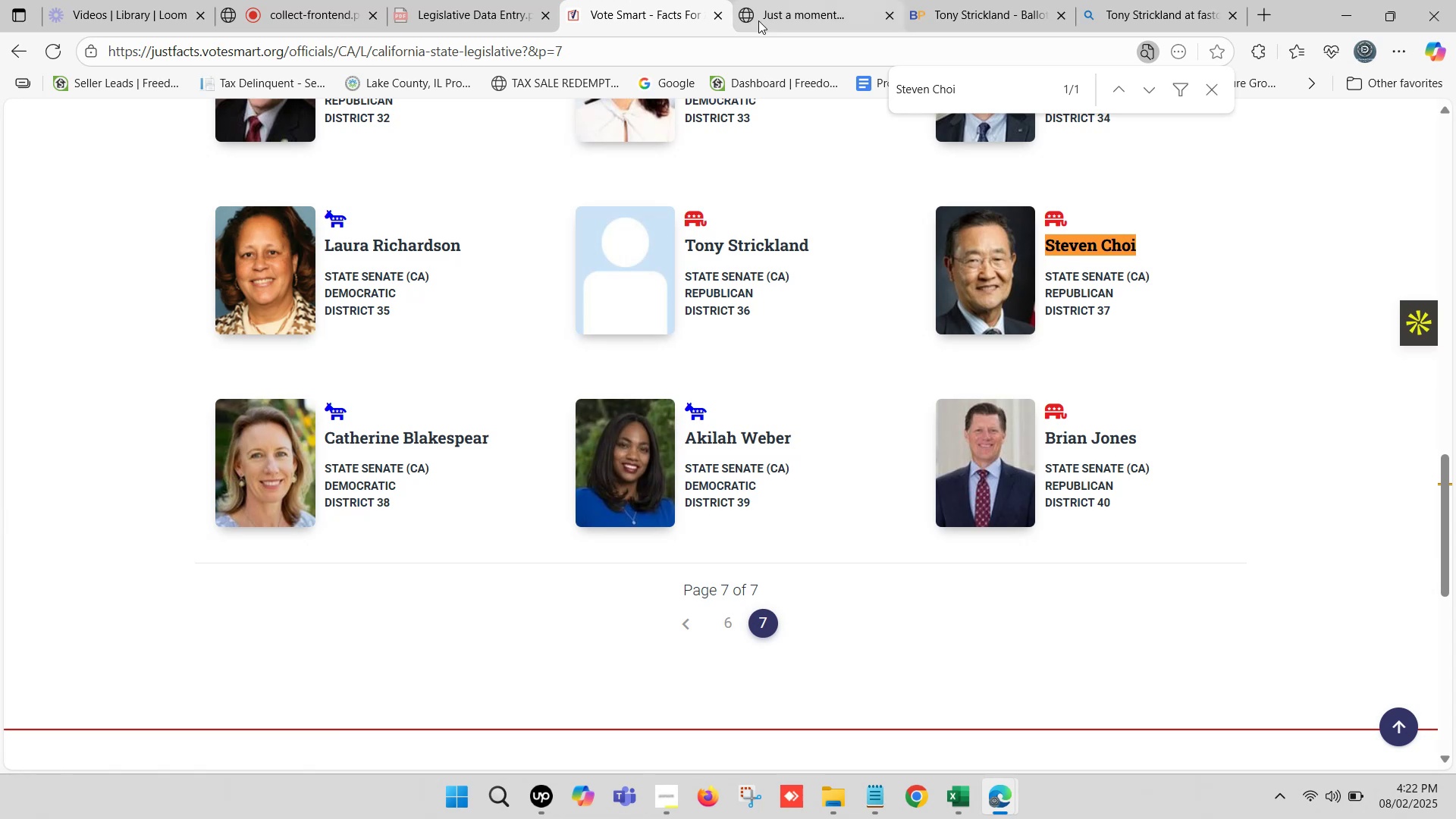 
double_click([827, 0])
 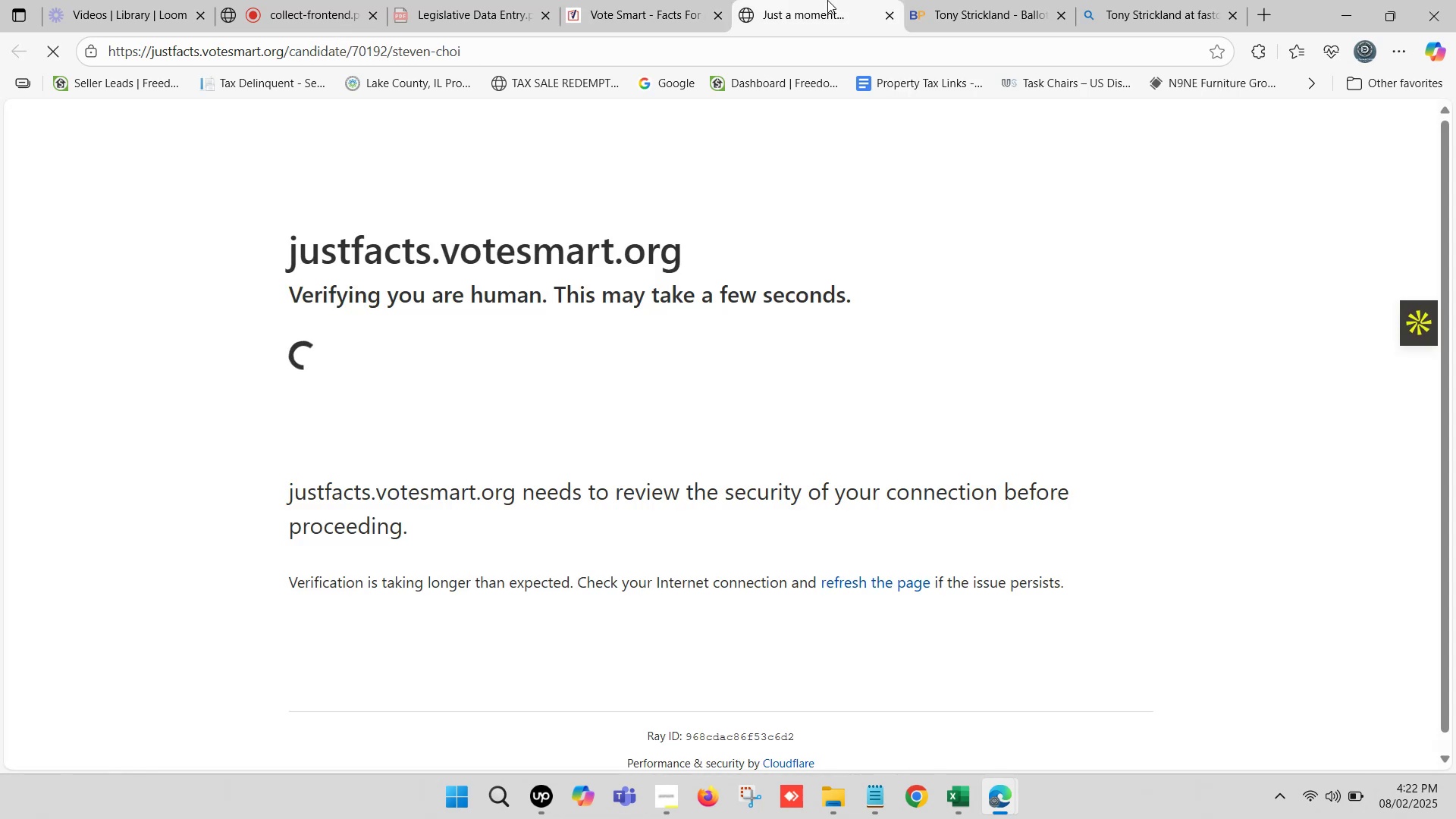 
triple_click([827, 0])
 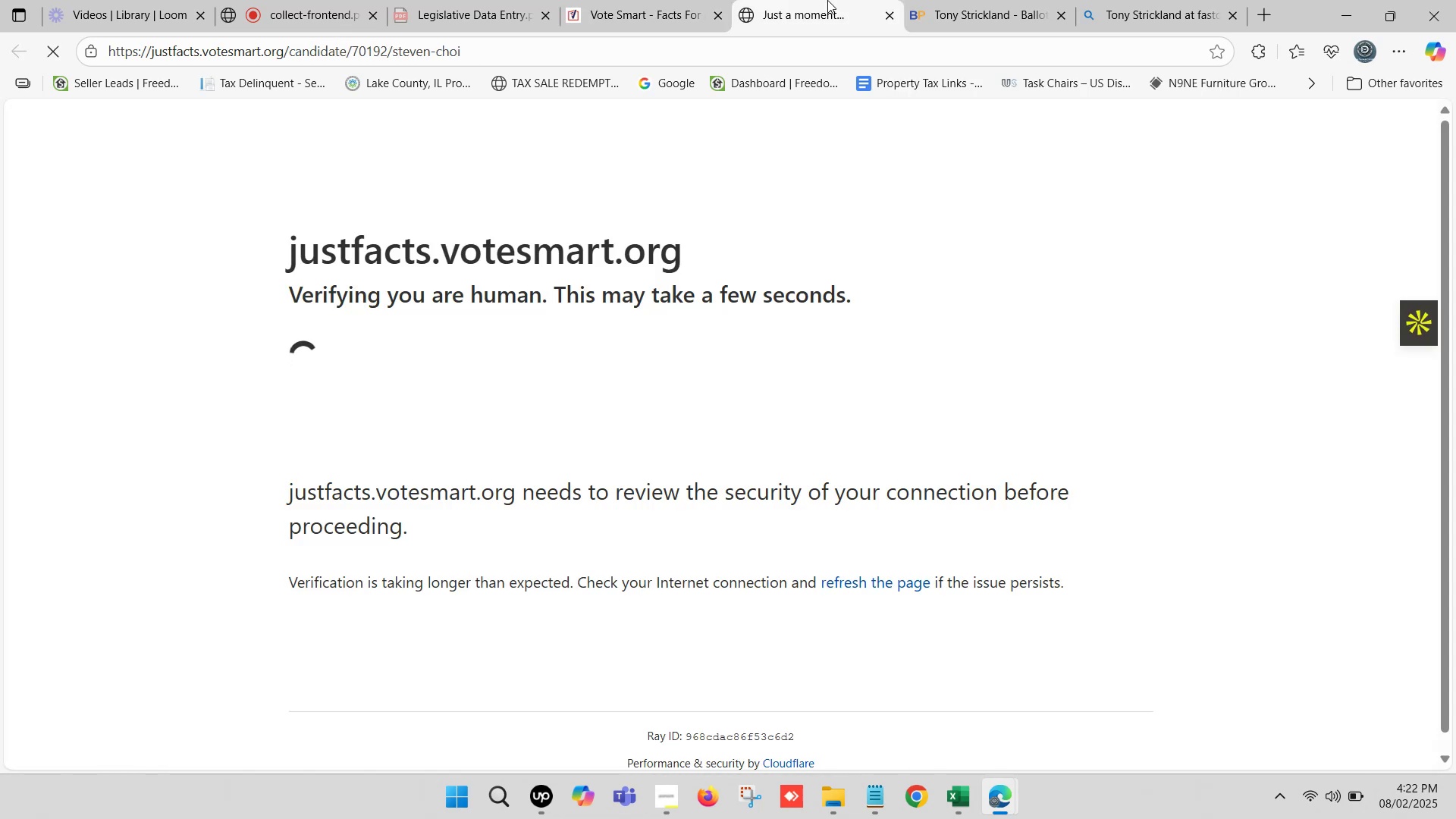 
triple_click([827, 0])
 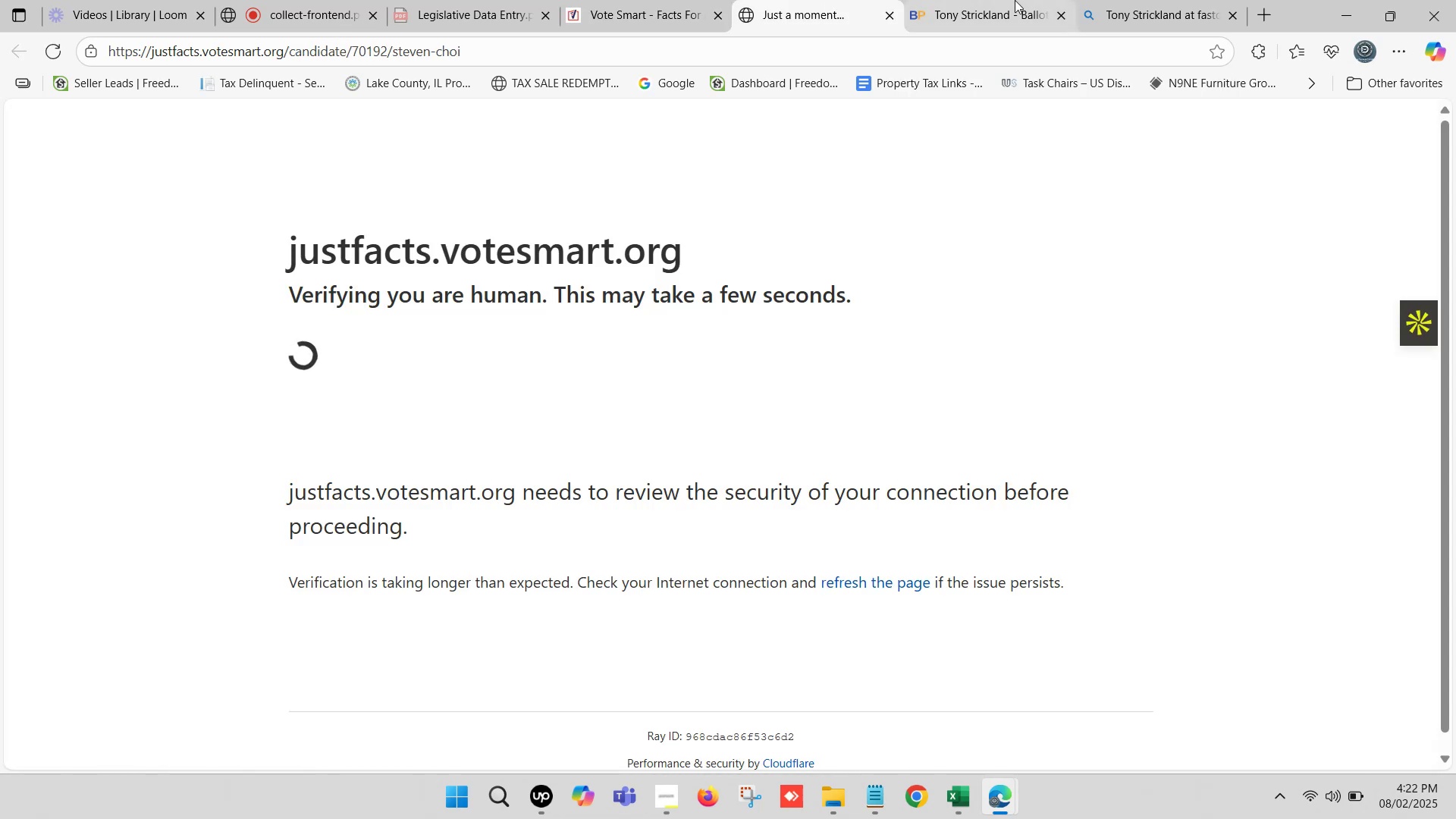 
double_click([1015, 0])
 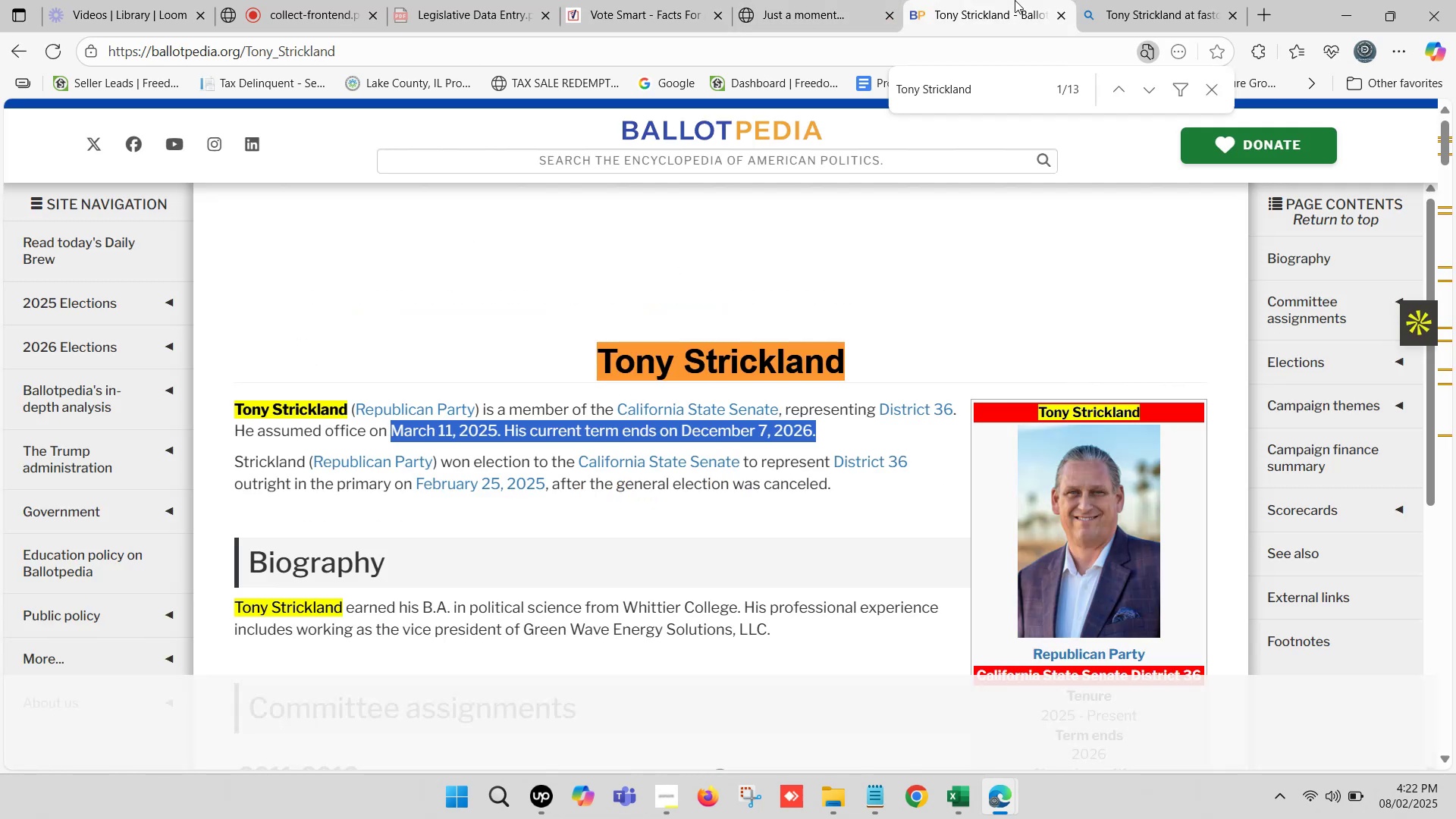 
triple_click([1015, 0])
 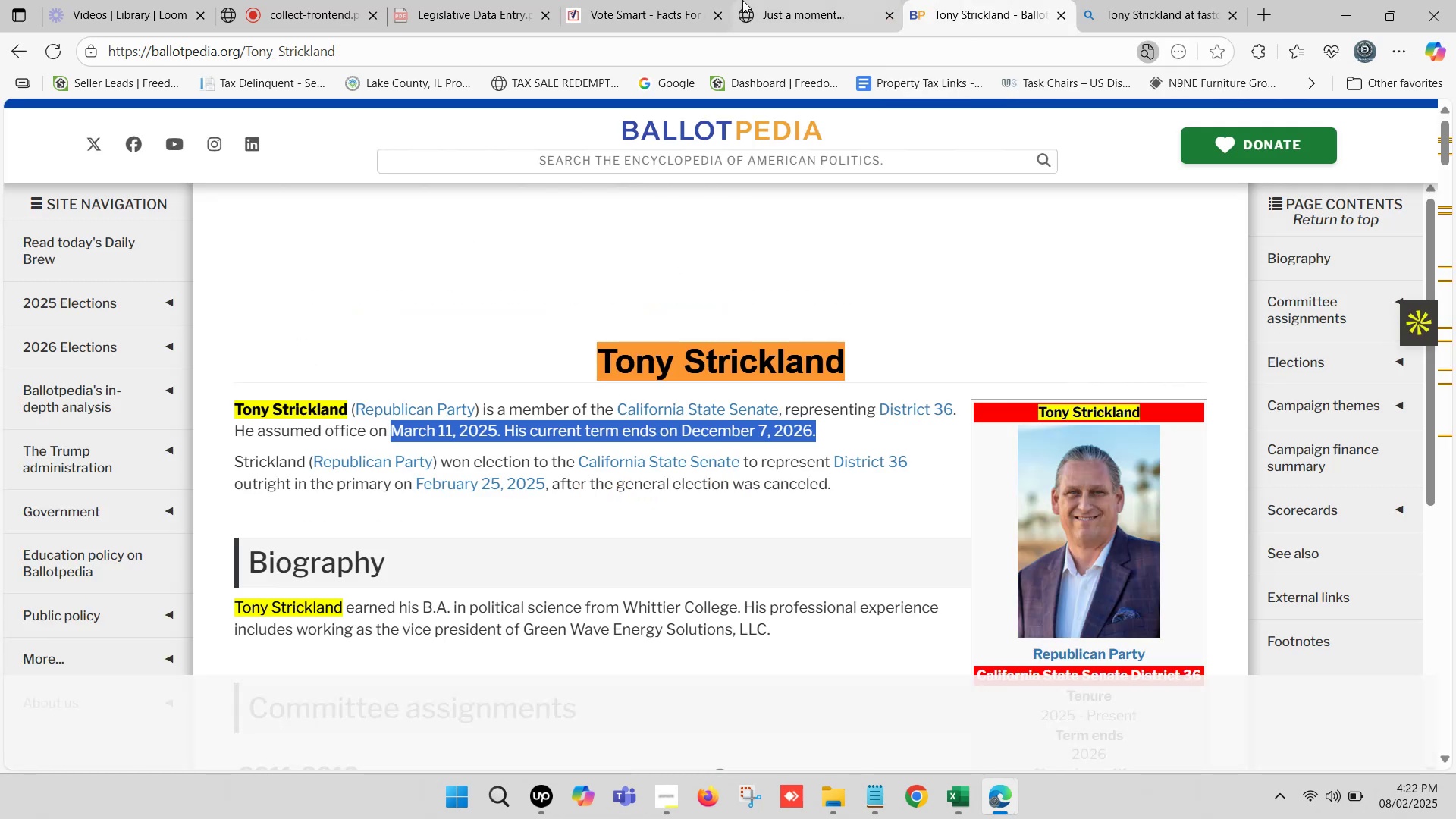 
double_click([640, 0])
 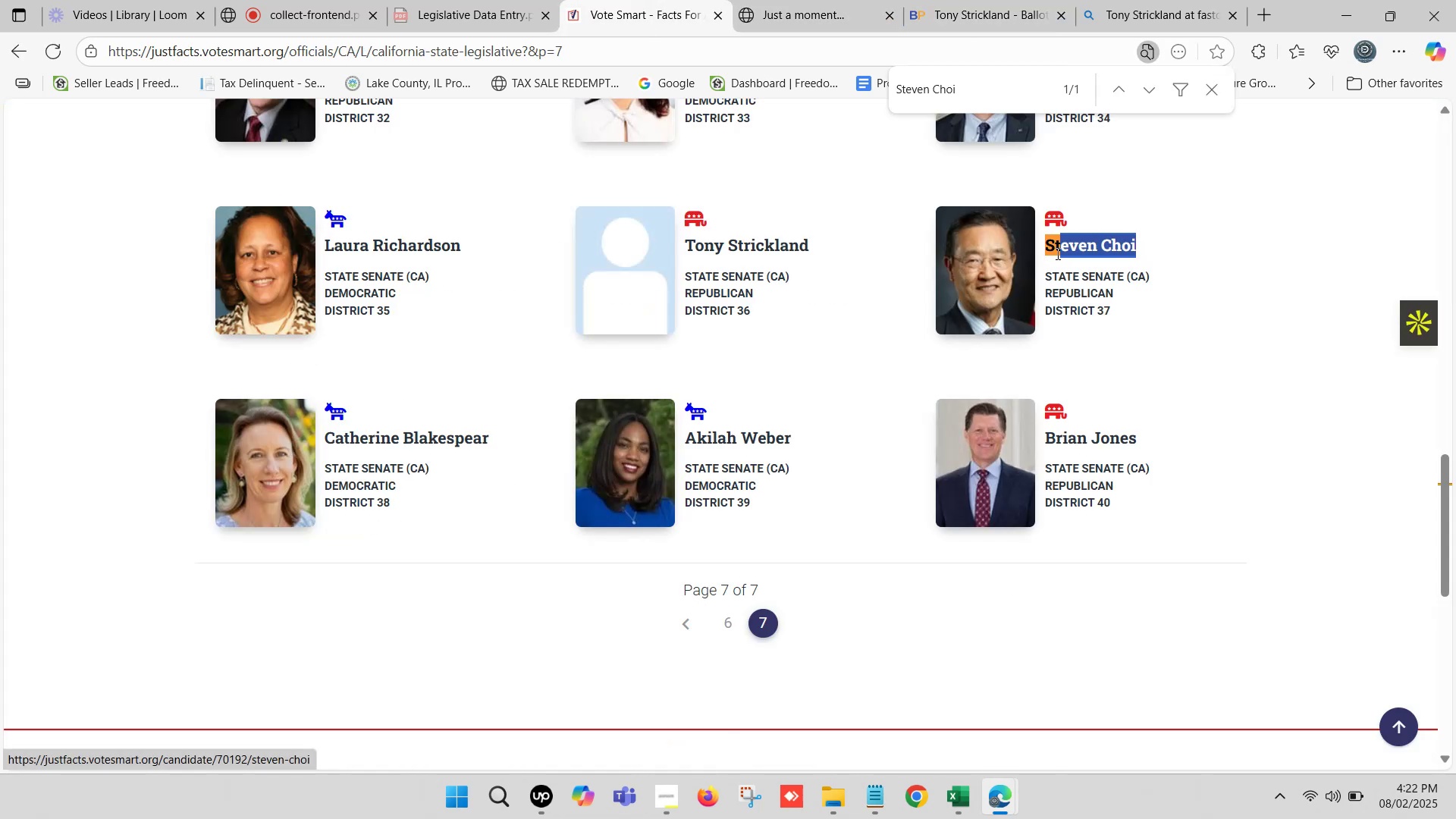 
key(Control+ControlLeft)
 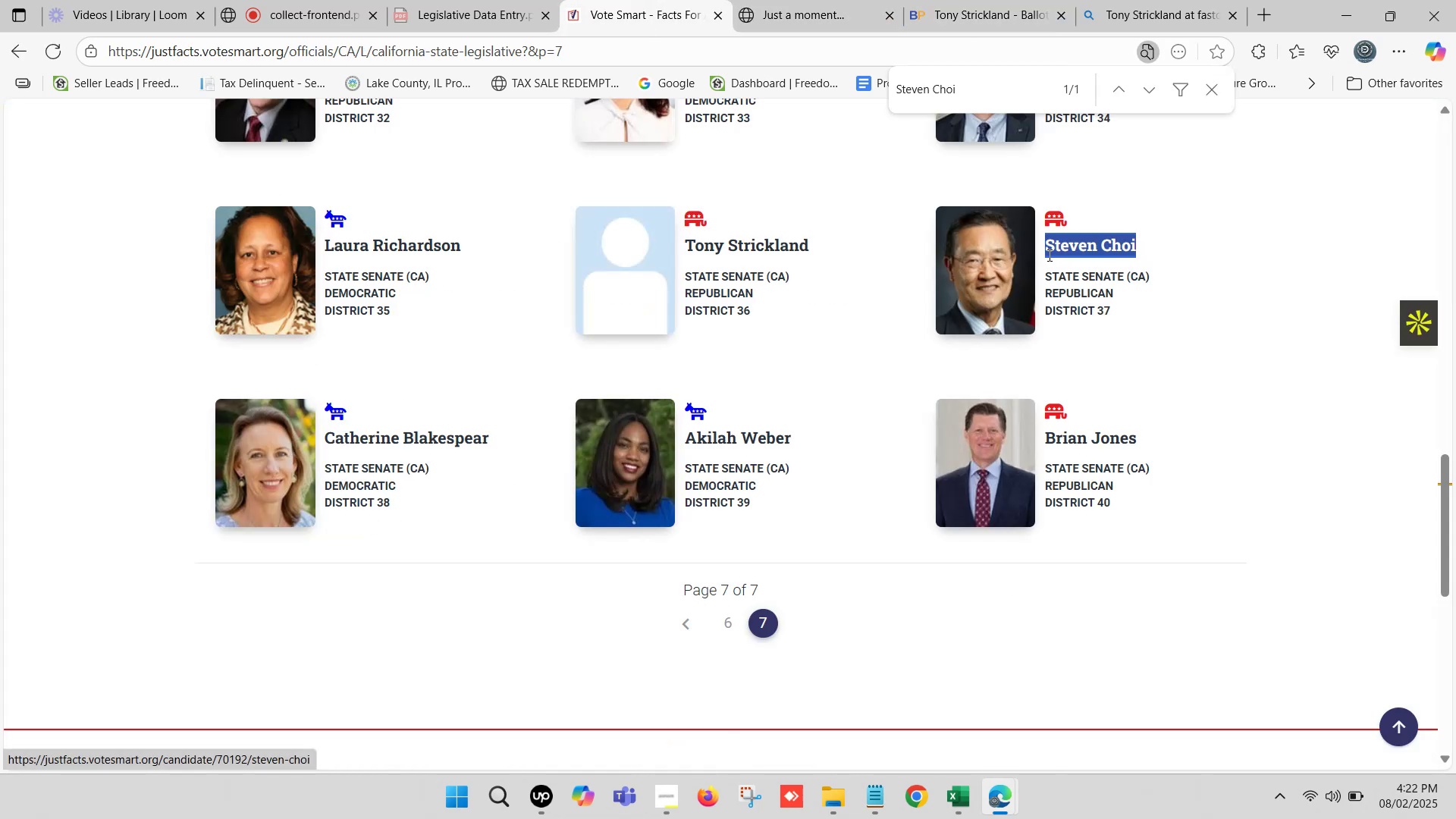 
key(Control+C)
 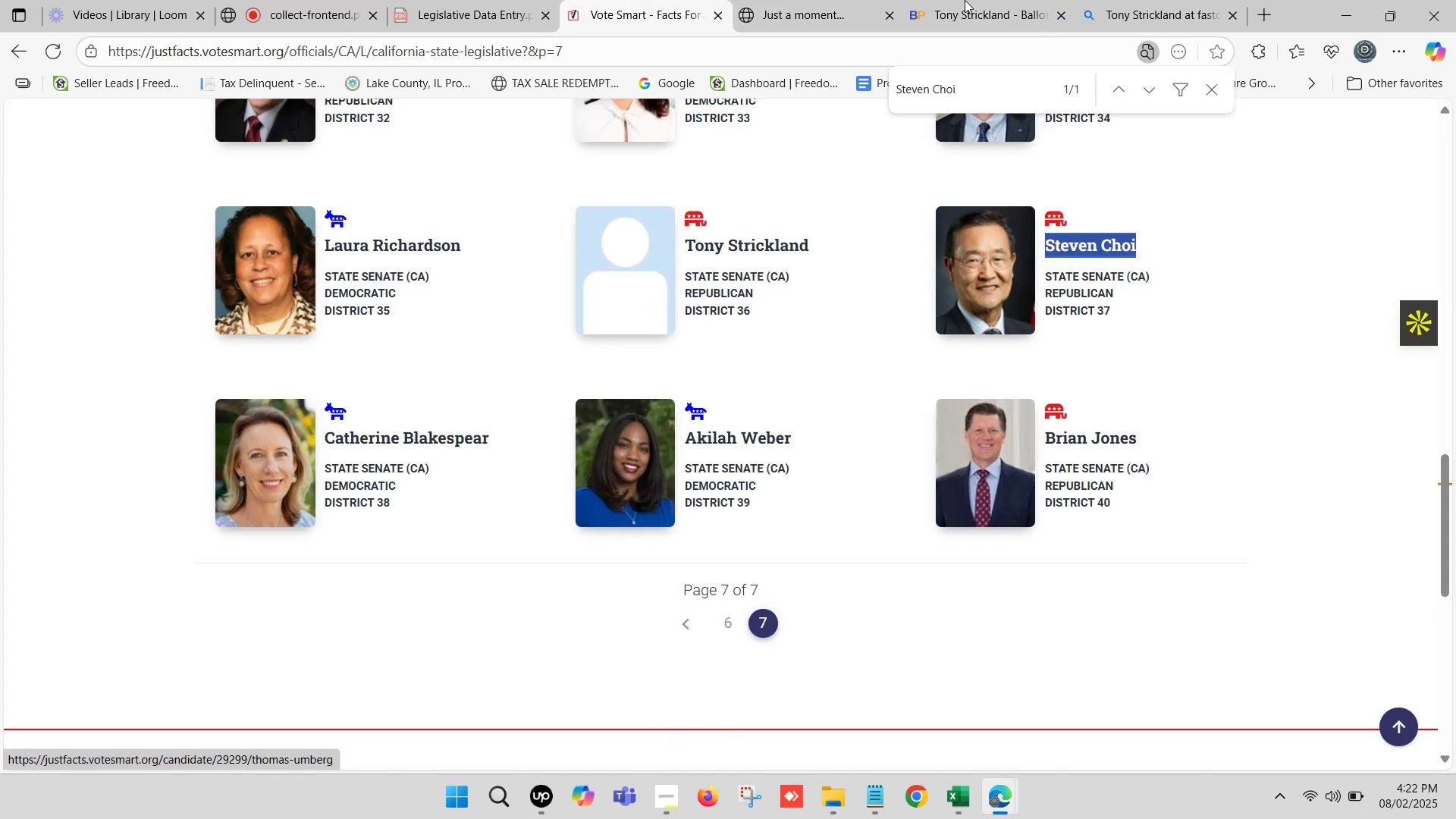 
left_click([965, 0])
 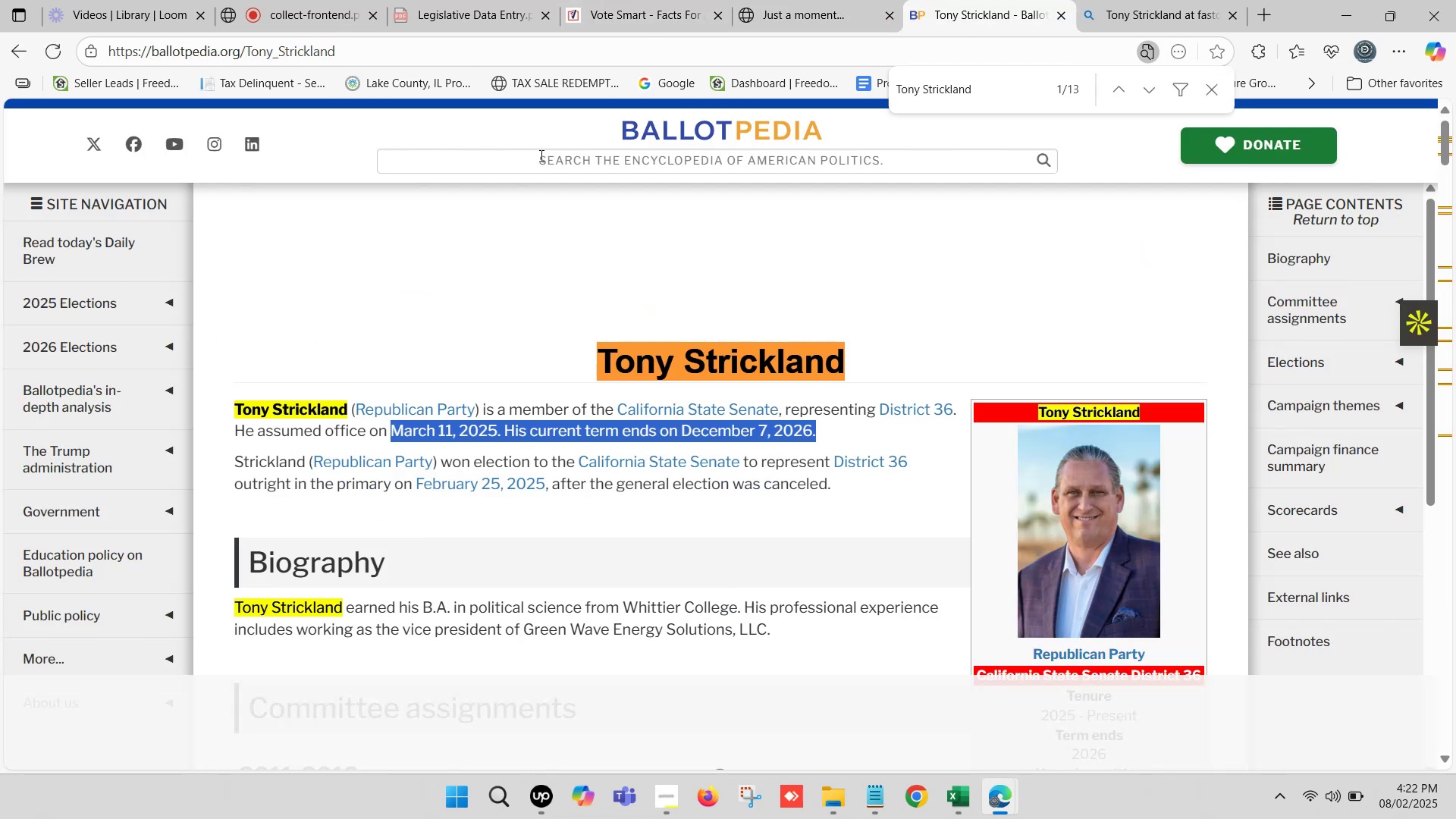 
left_click([540, 155])
 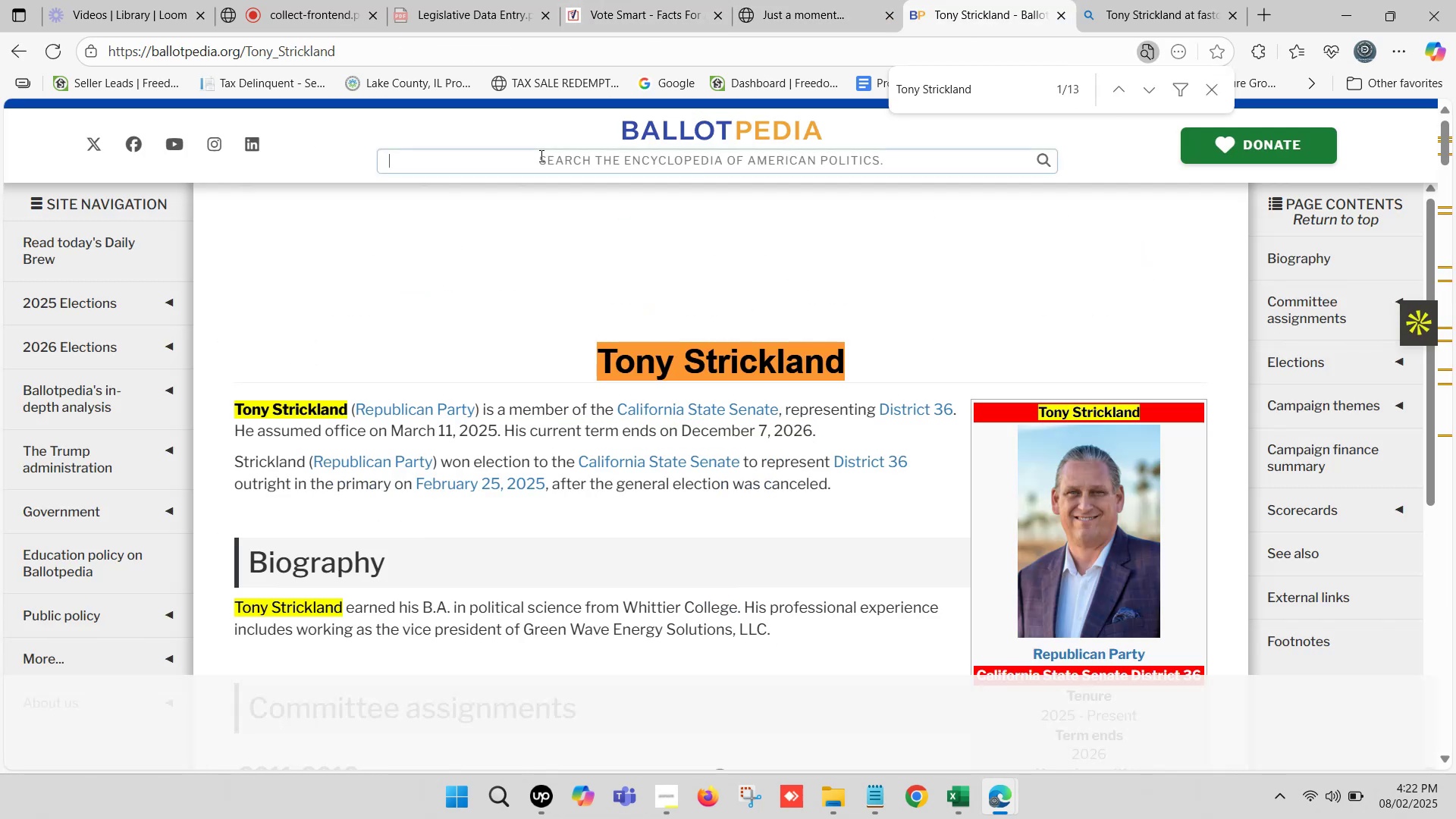 
key(Control+V)
 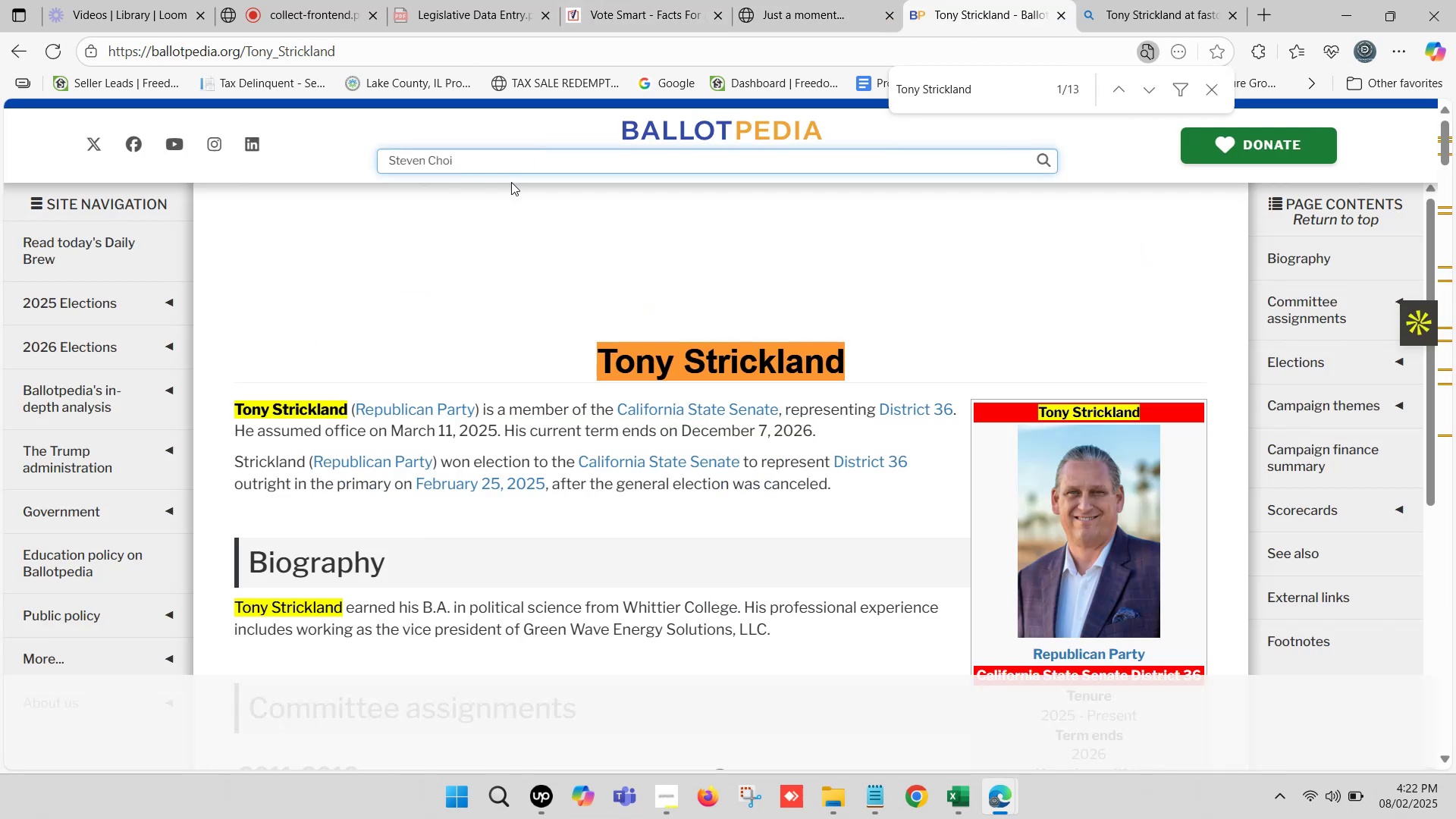 
left_click([507, 185])
 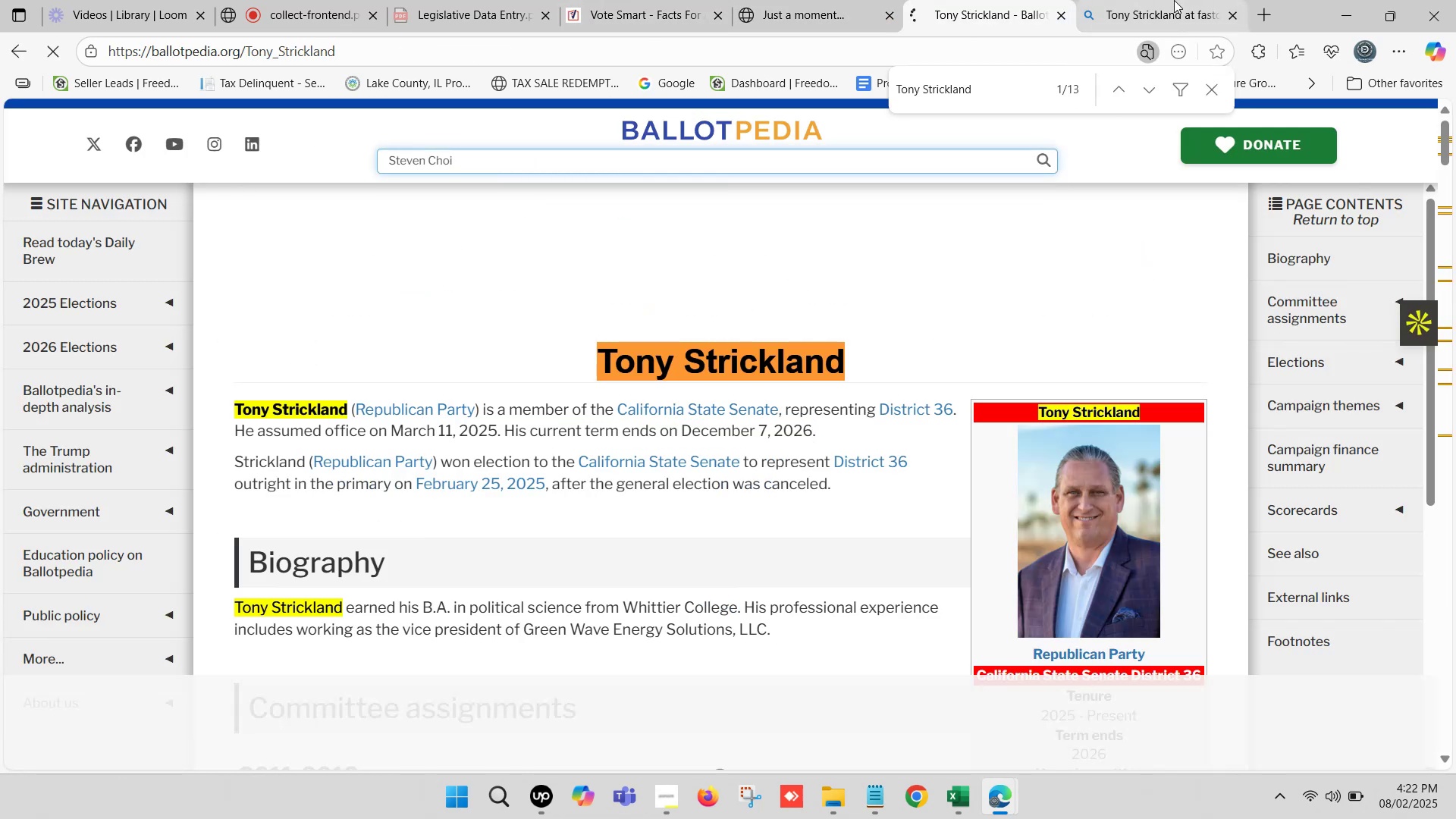 
scroll: coordinate [382, 214], scroll_direction: up, amount: 5.0
 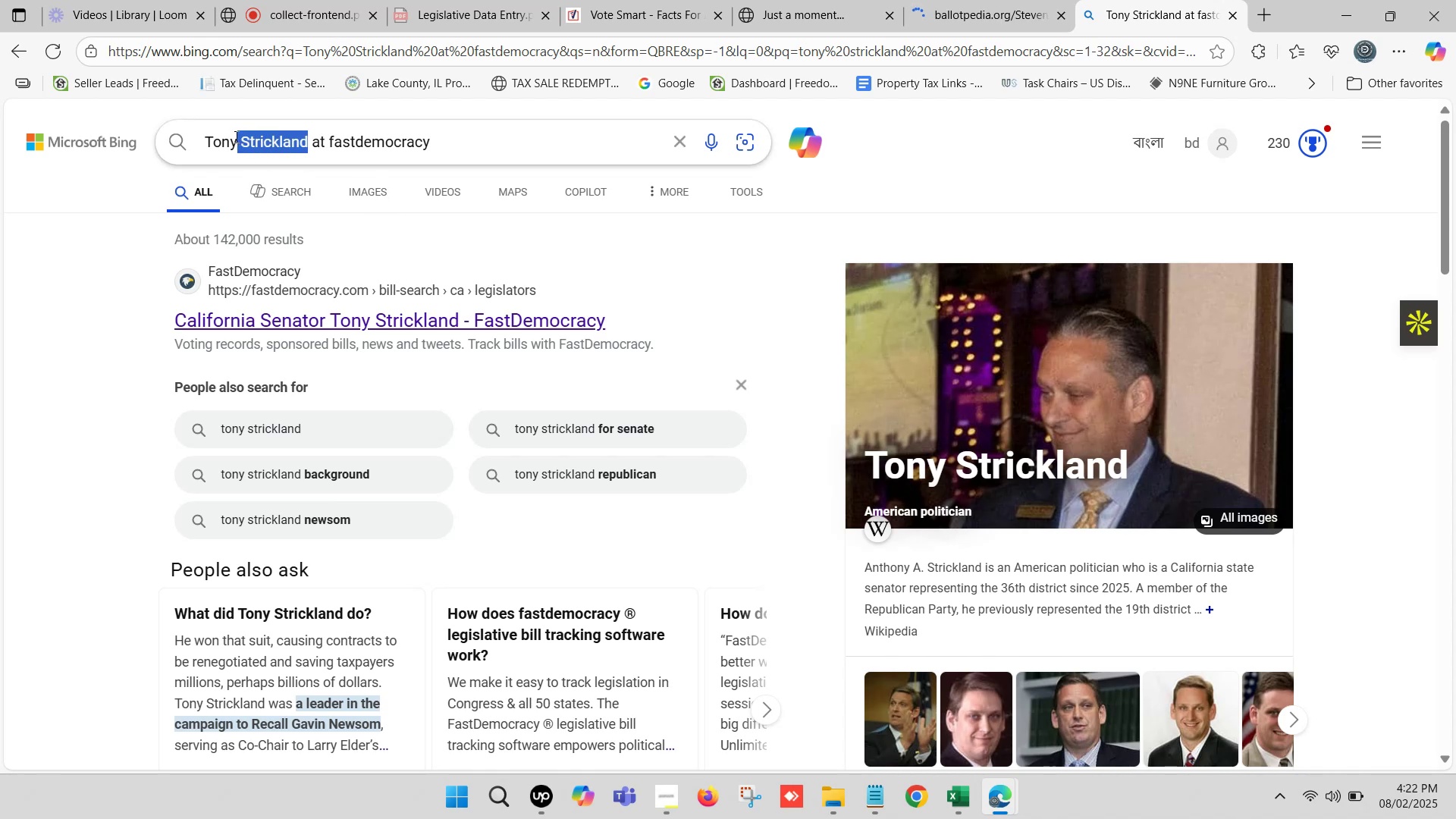 
key(Control+V)
 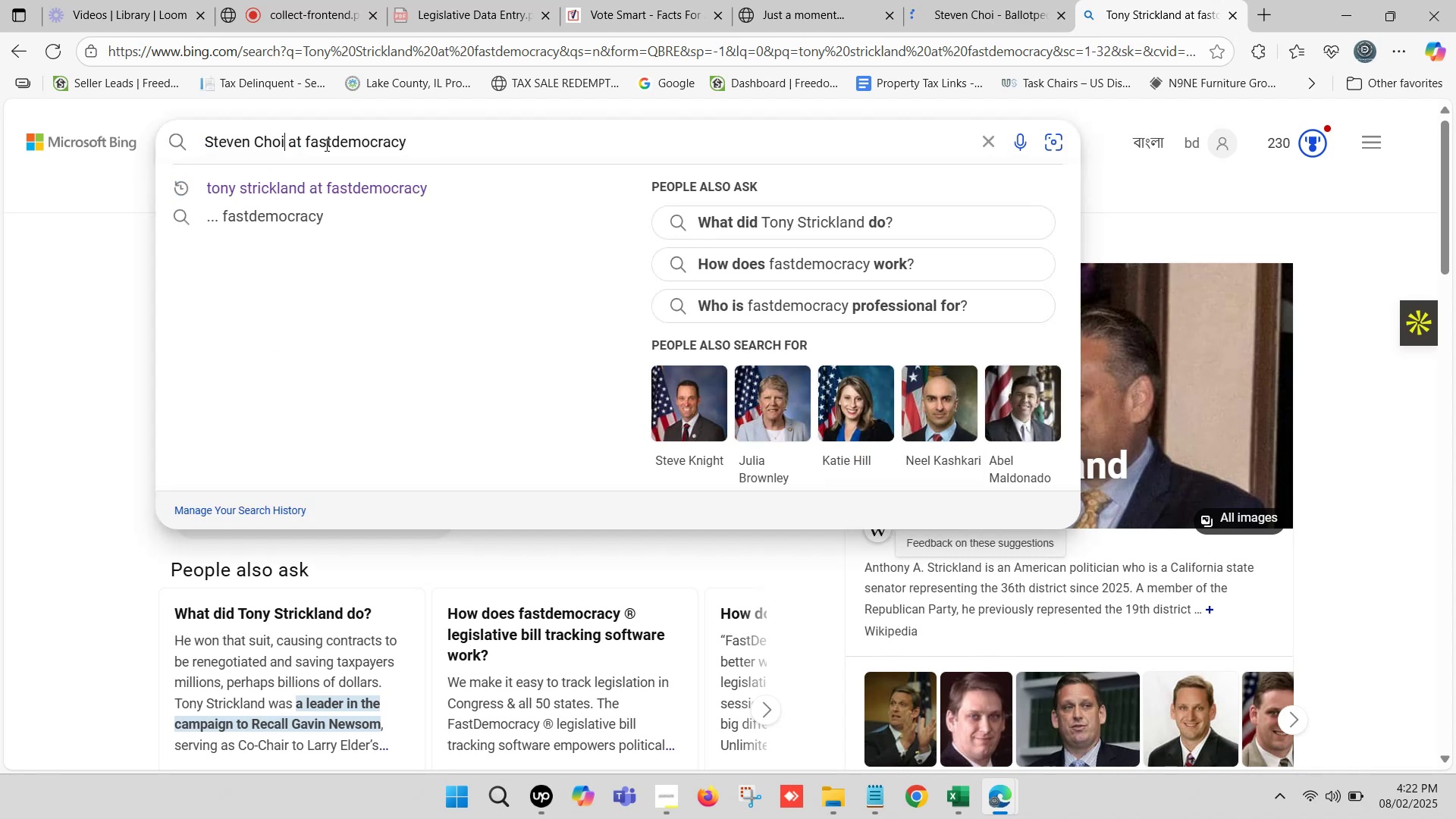 
key(Enter)
 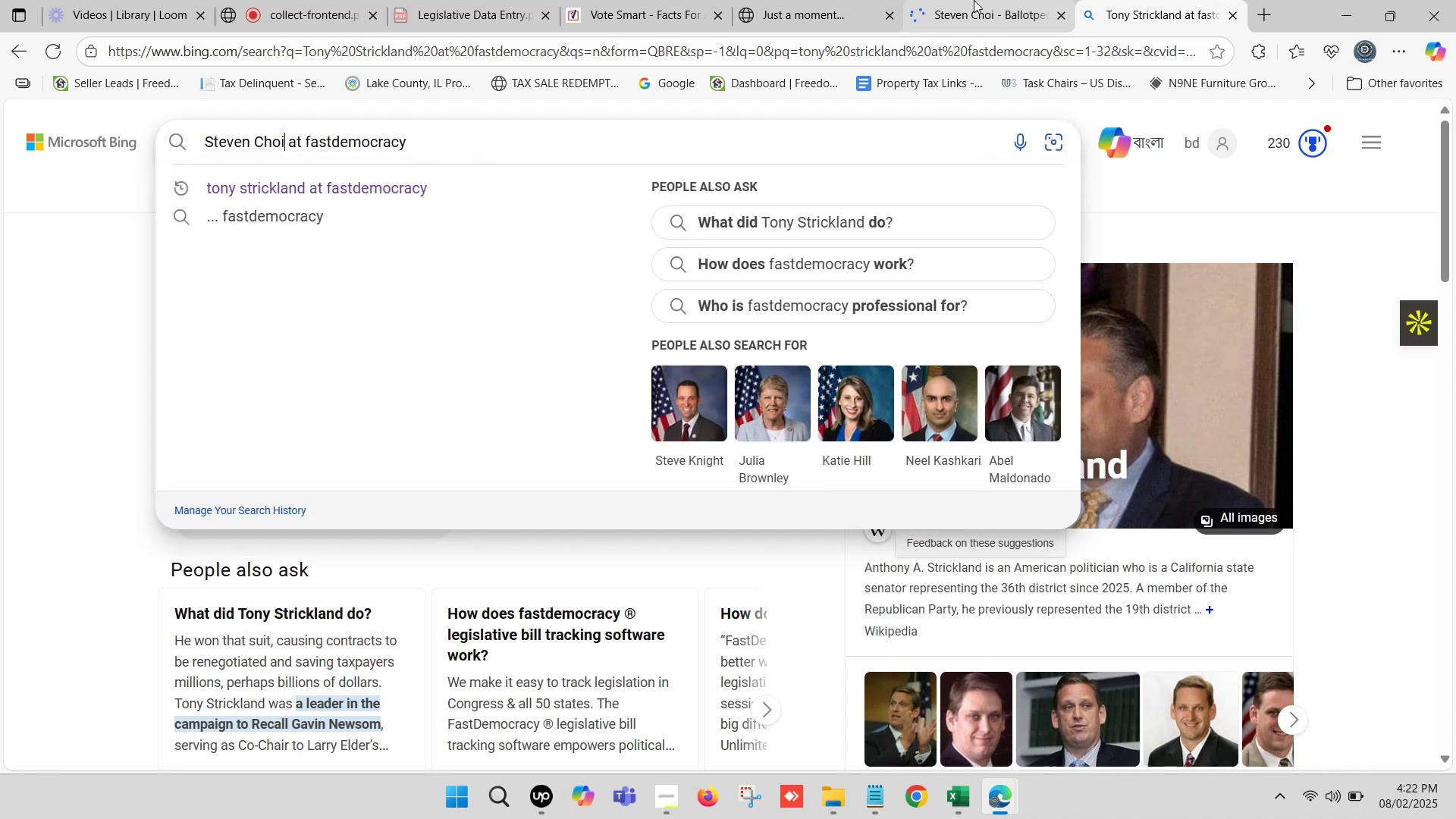 
double_click([799, 0])
 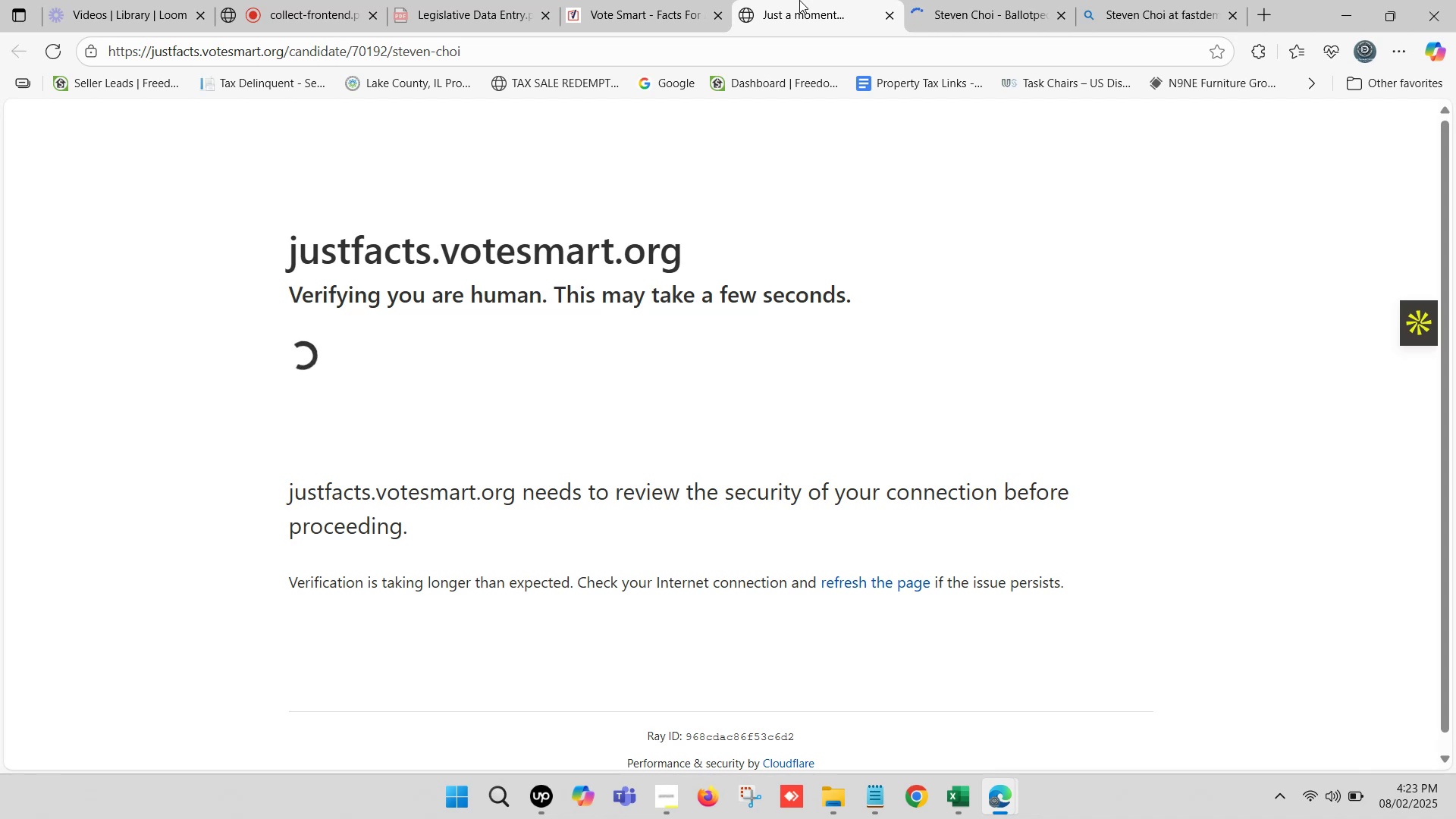 
wait(9.86)
 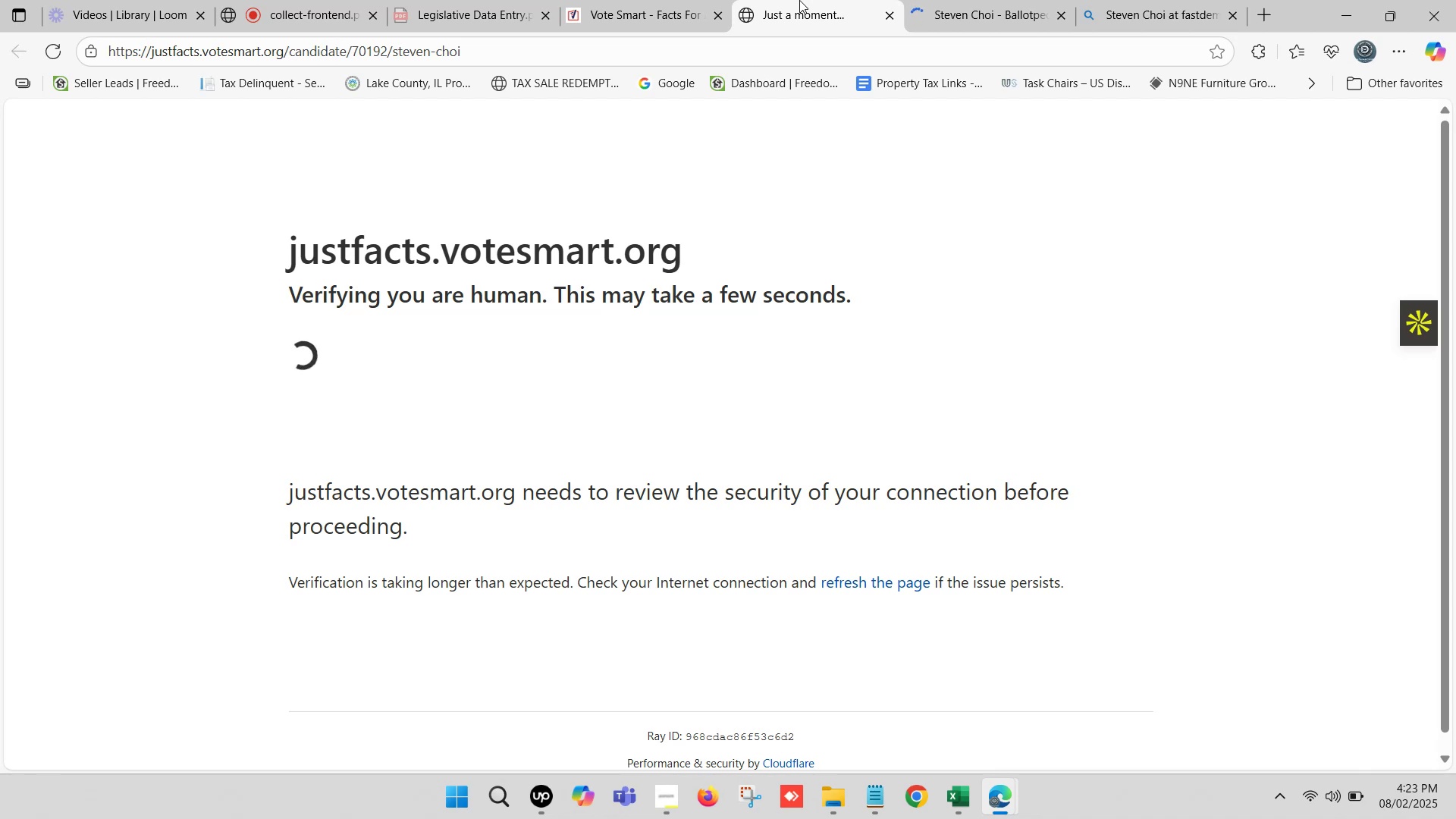 
double_click([642, 0])
 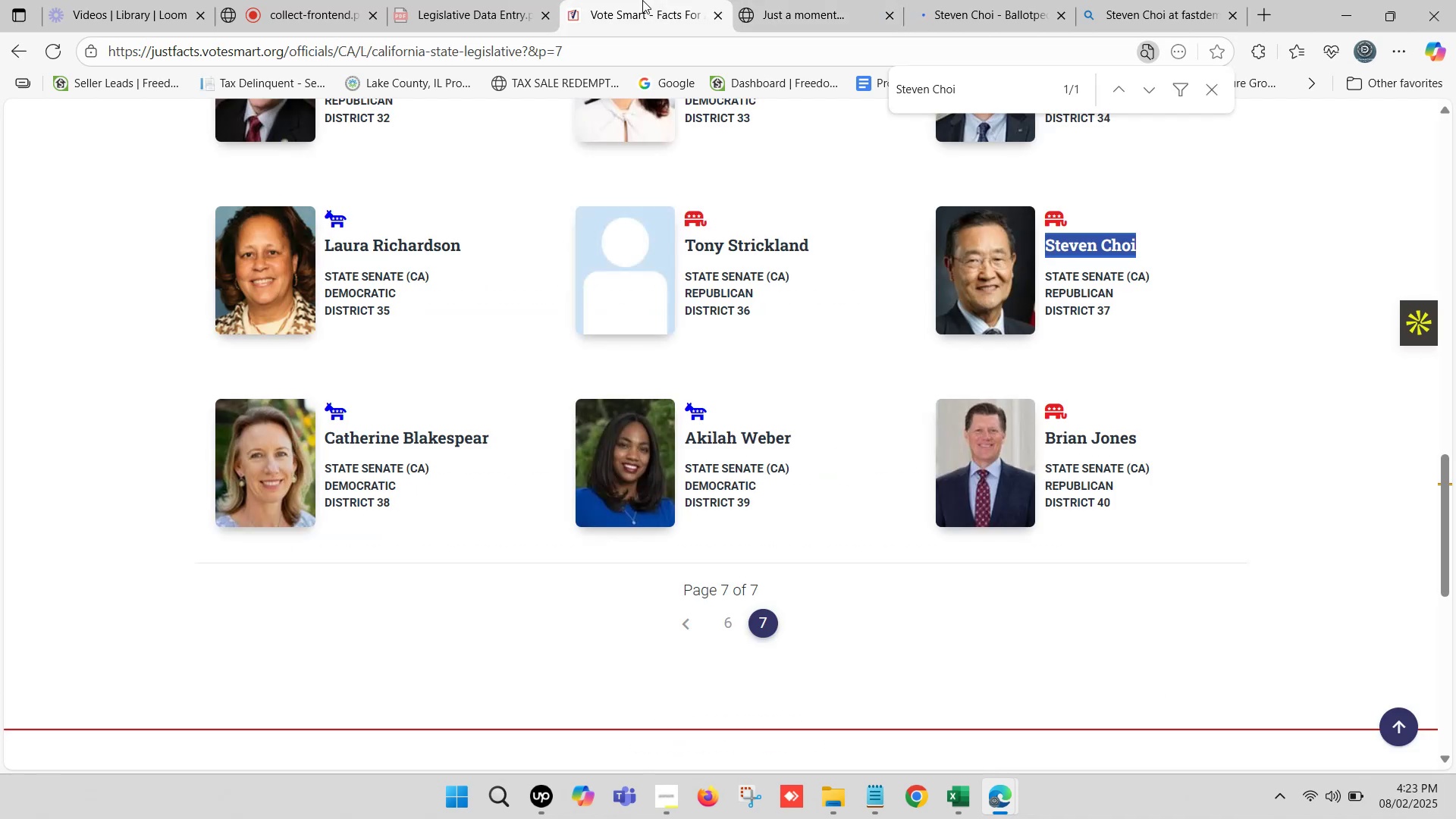 
triple_click([642, 0])
 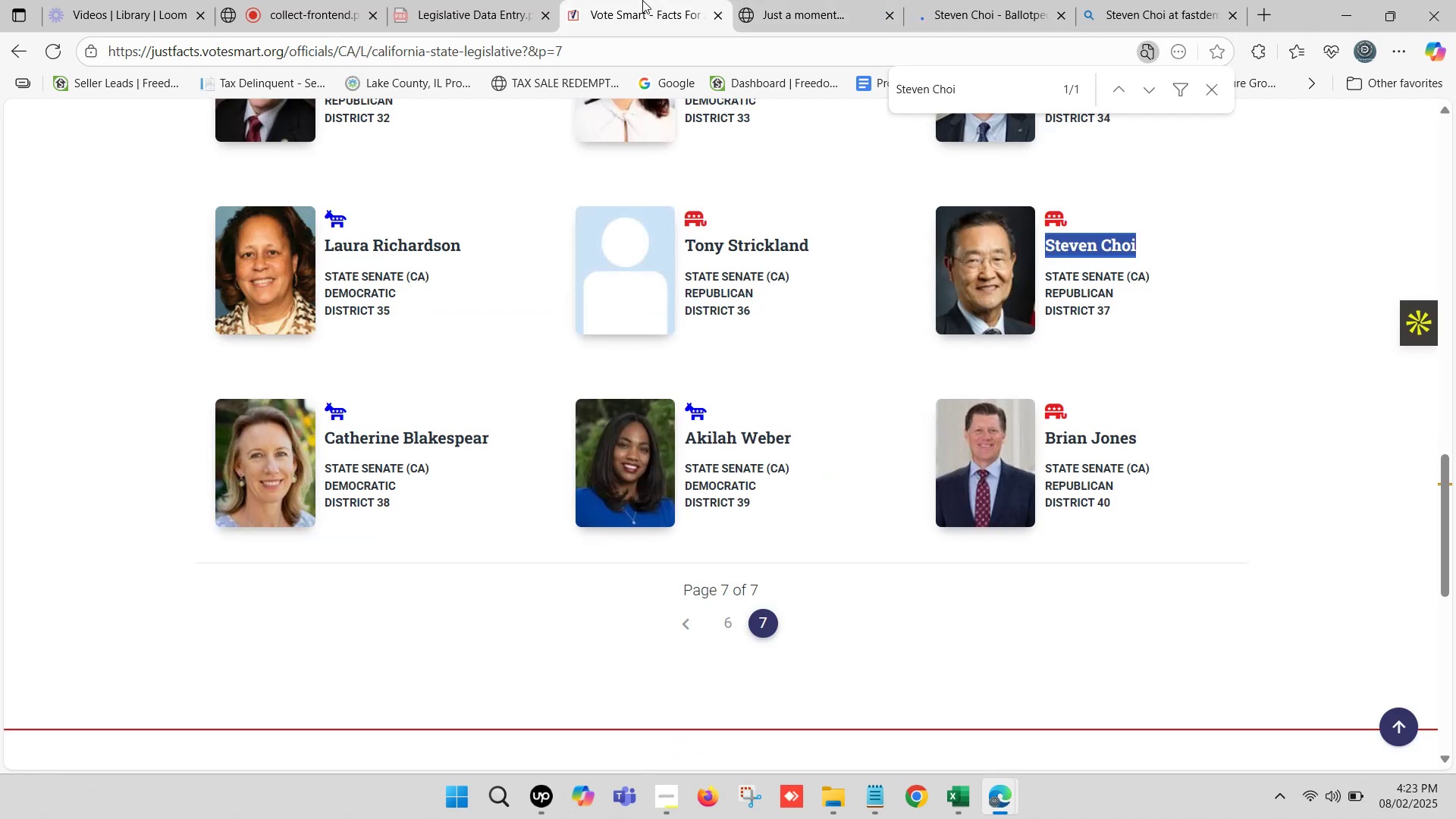 
triple_click([642, 0])
 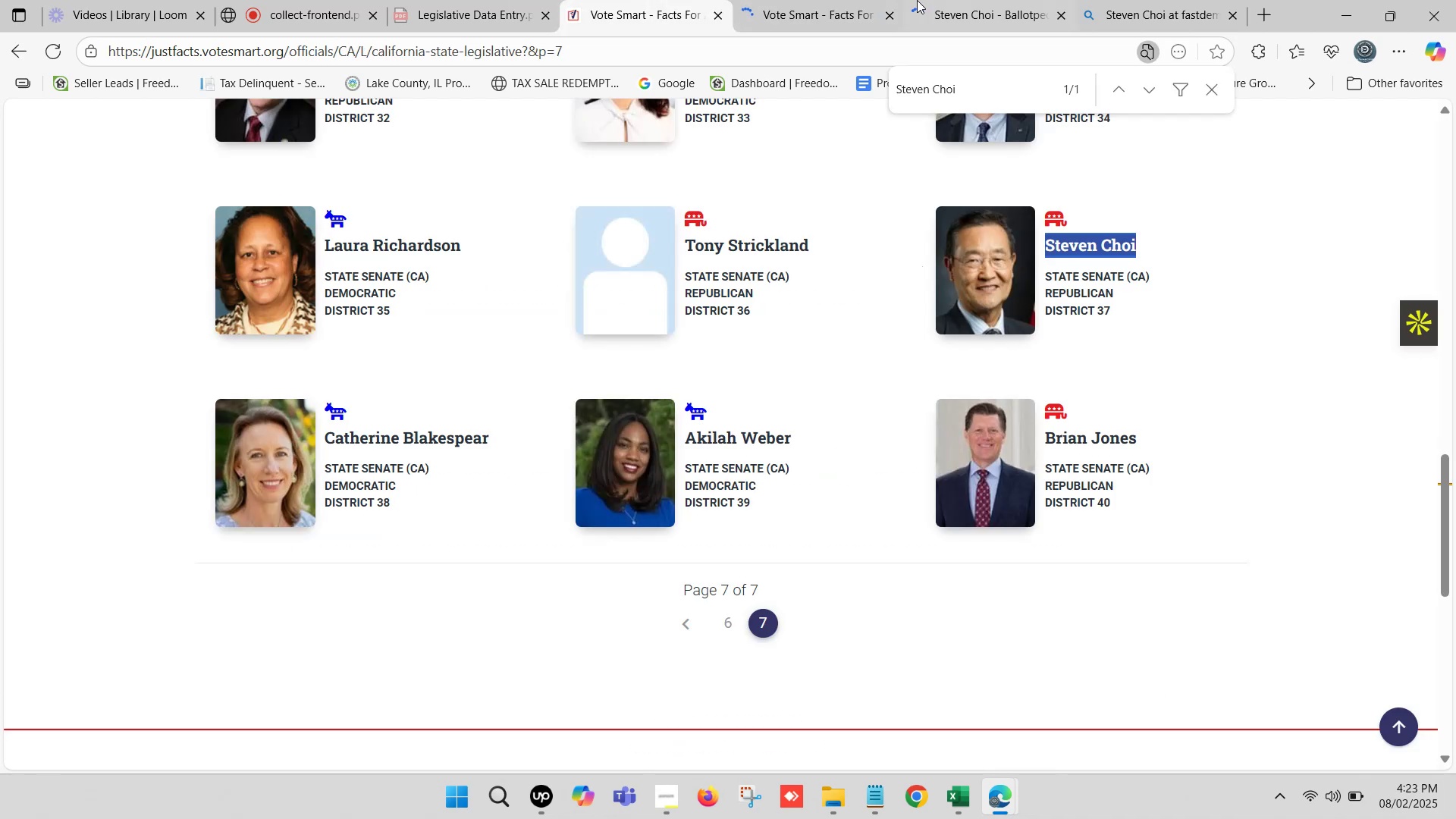 
double_click([825, 0])
 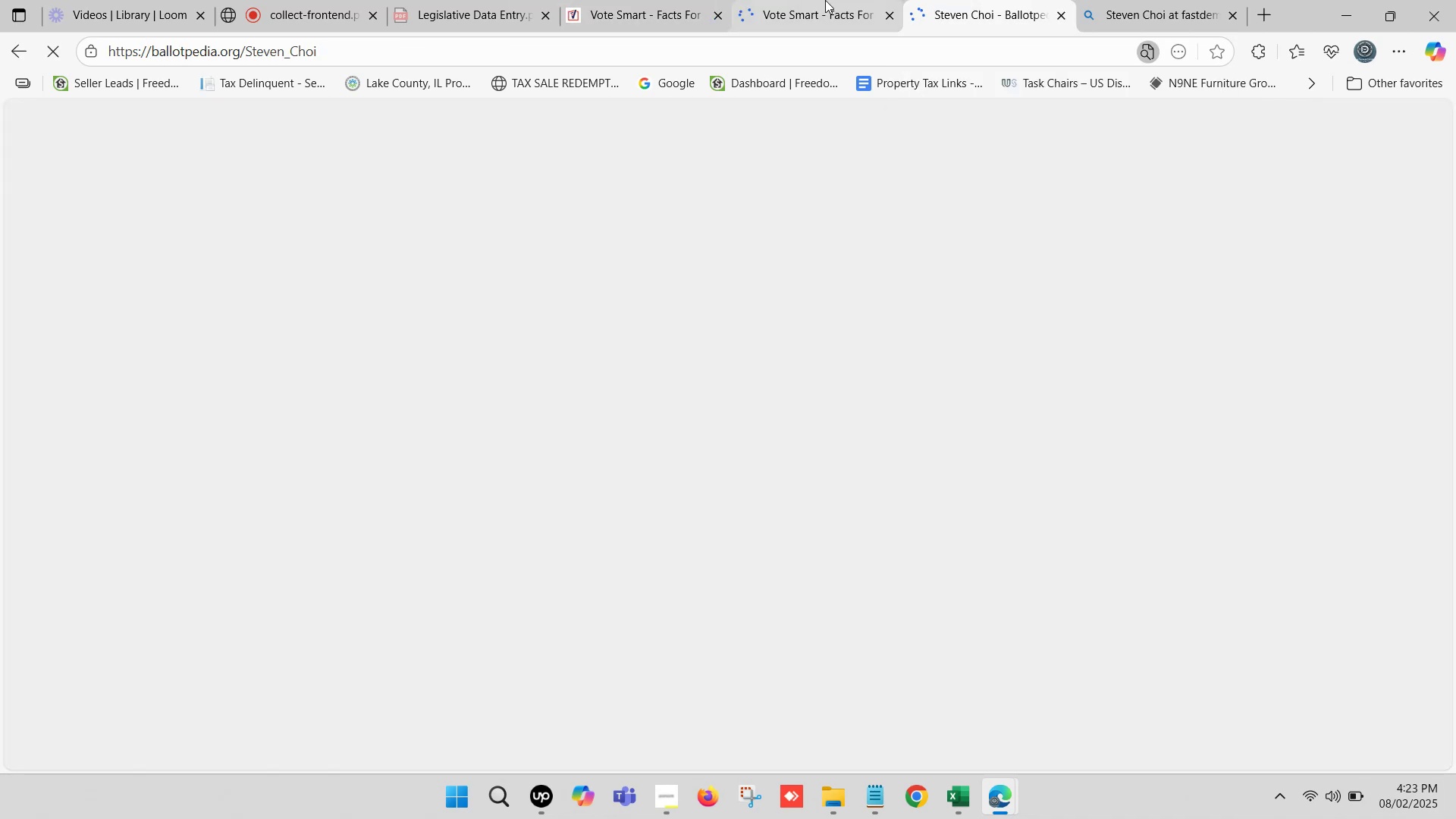 
triple_click([825, 0])
 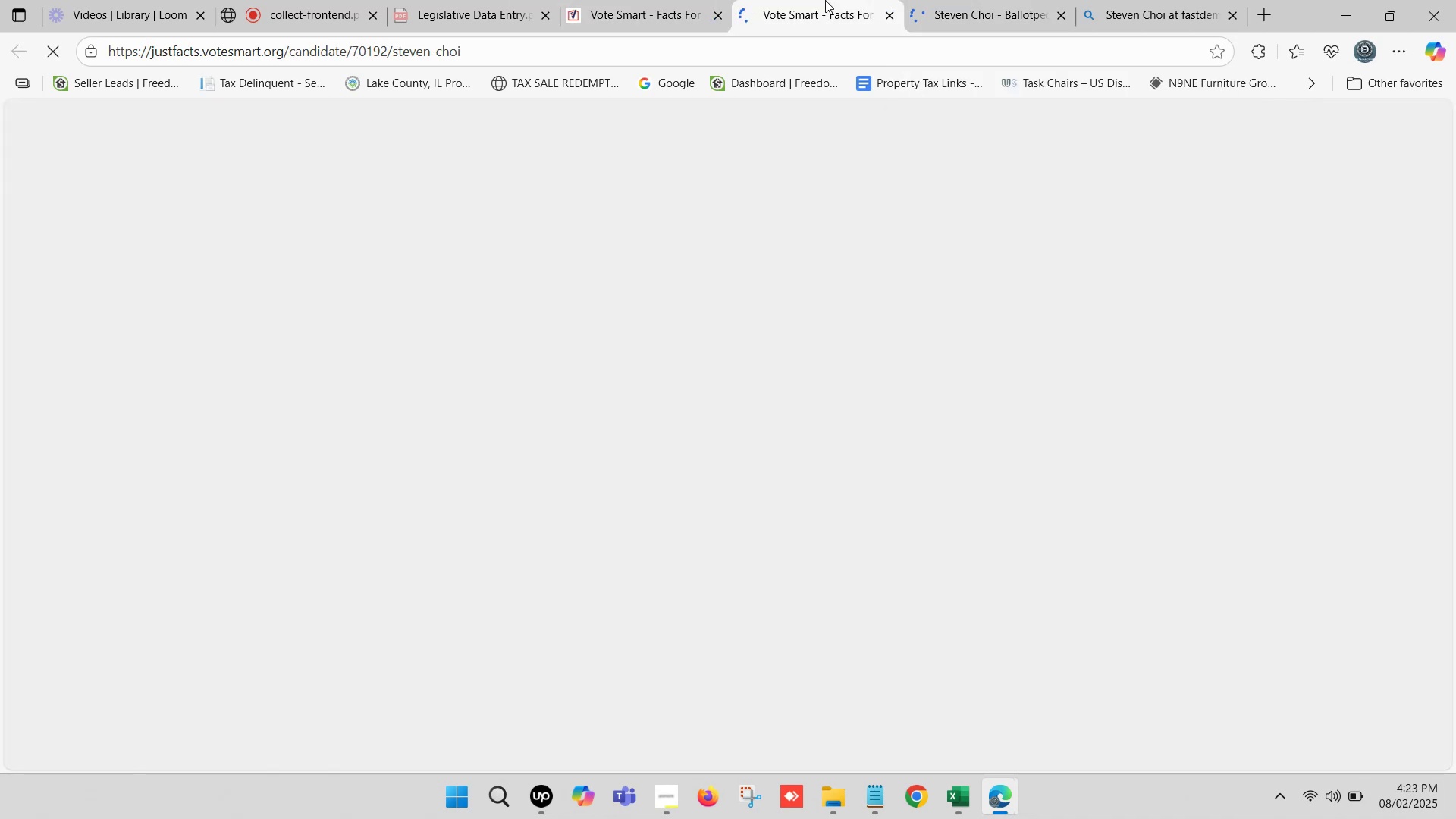 
triple_click([825, 0])
 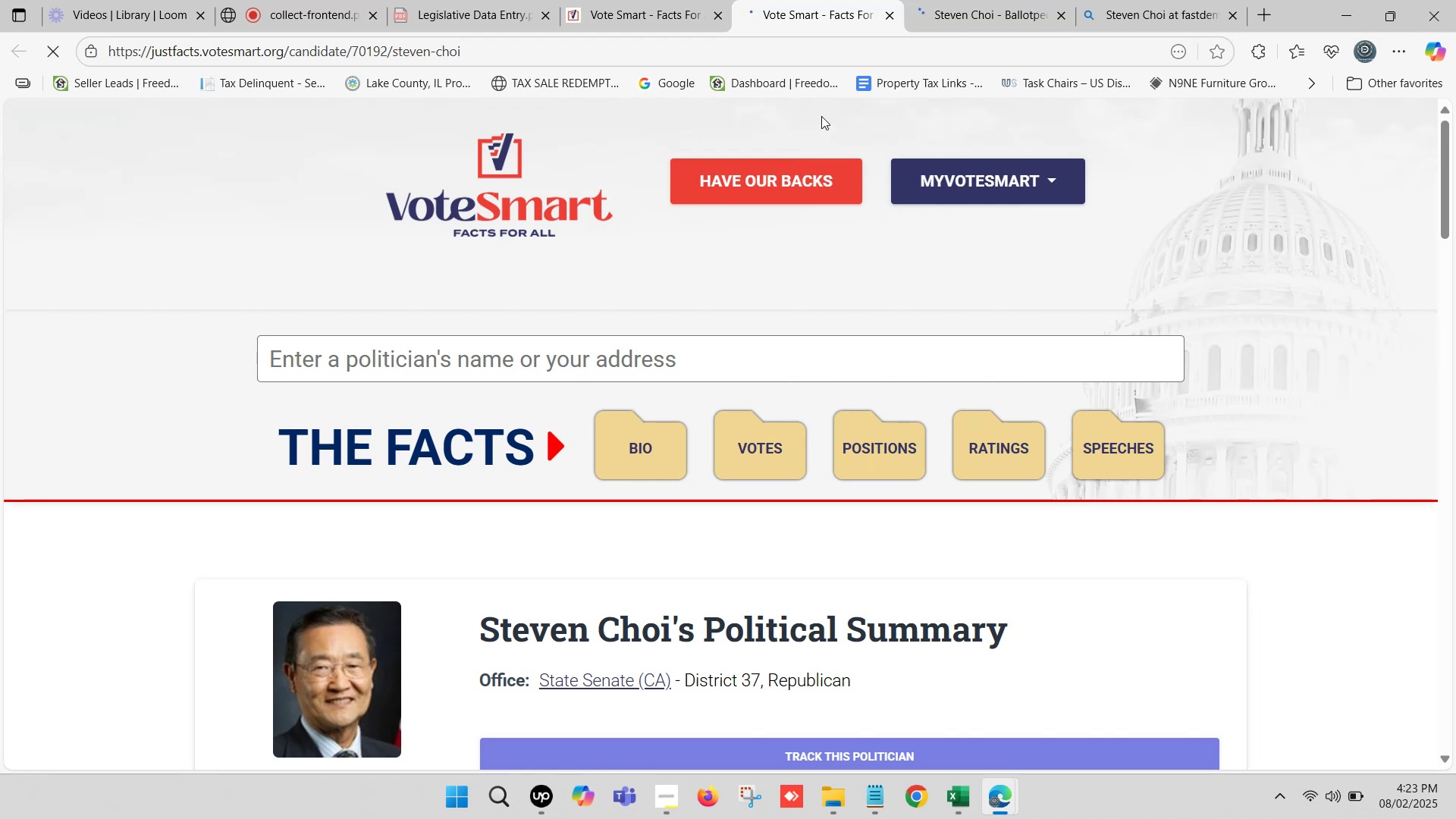 
scroll: coordinate [770, 146], scroll_direction: down, amount: 1.0
 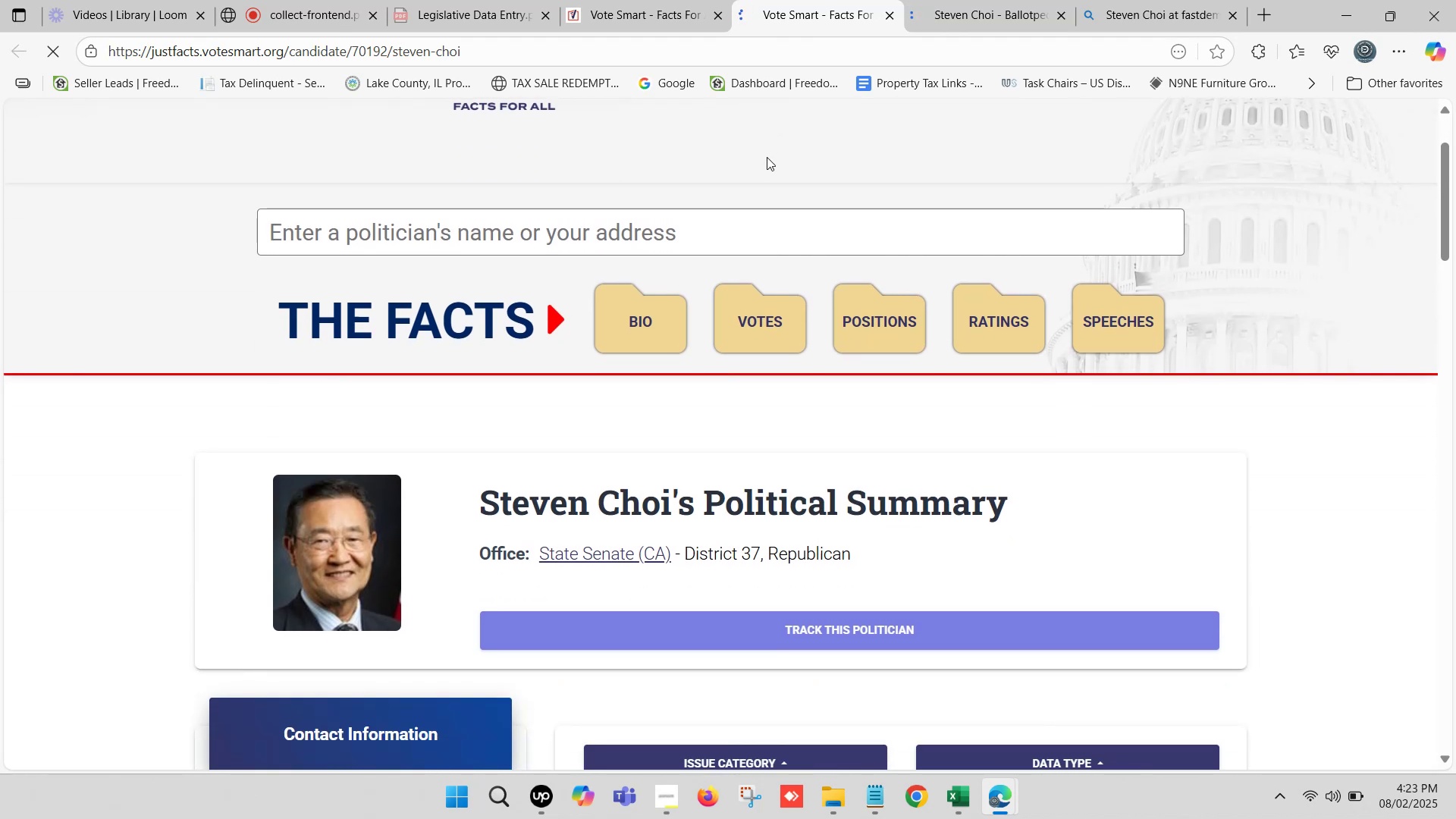 
key(Control+F)
 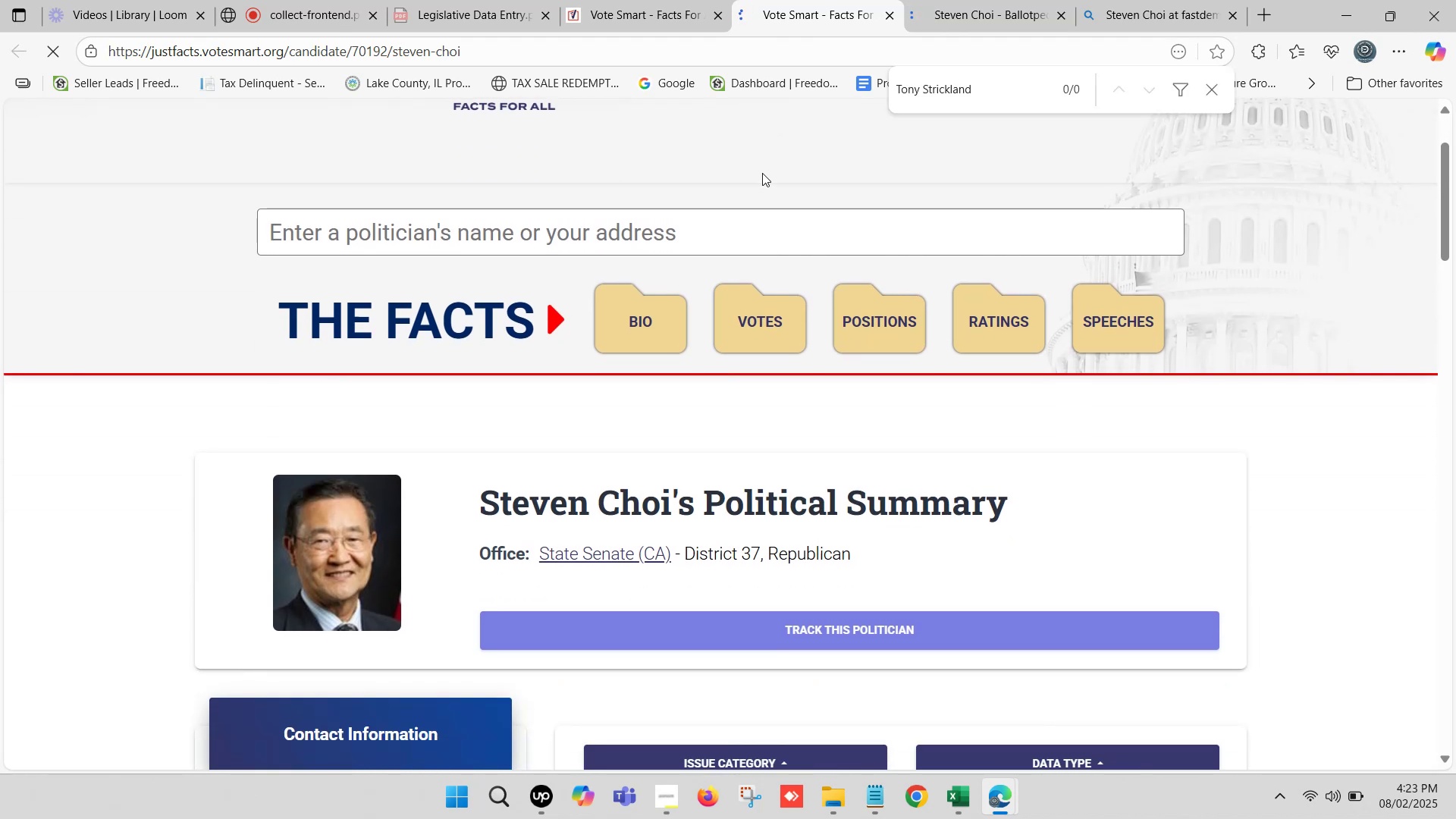 
key(Control+V)
 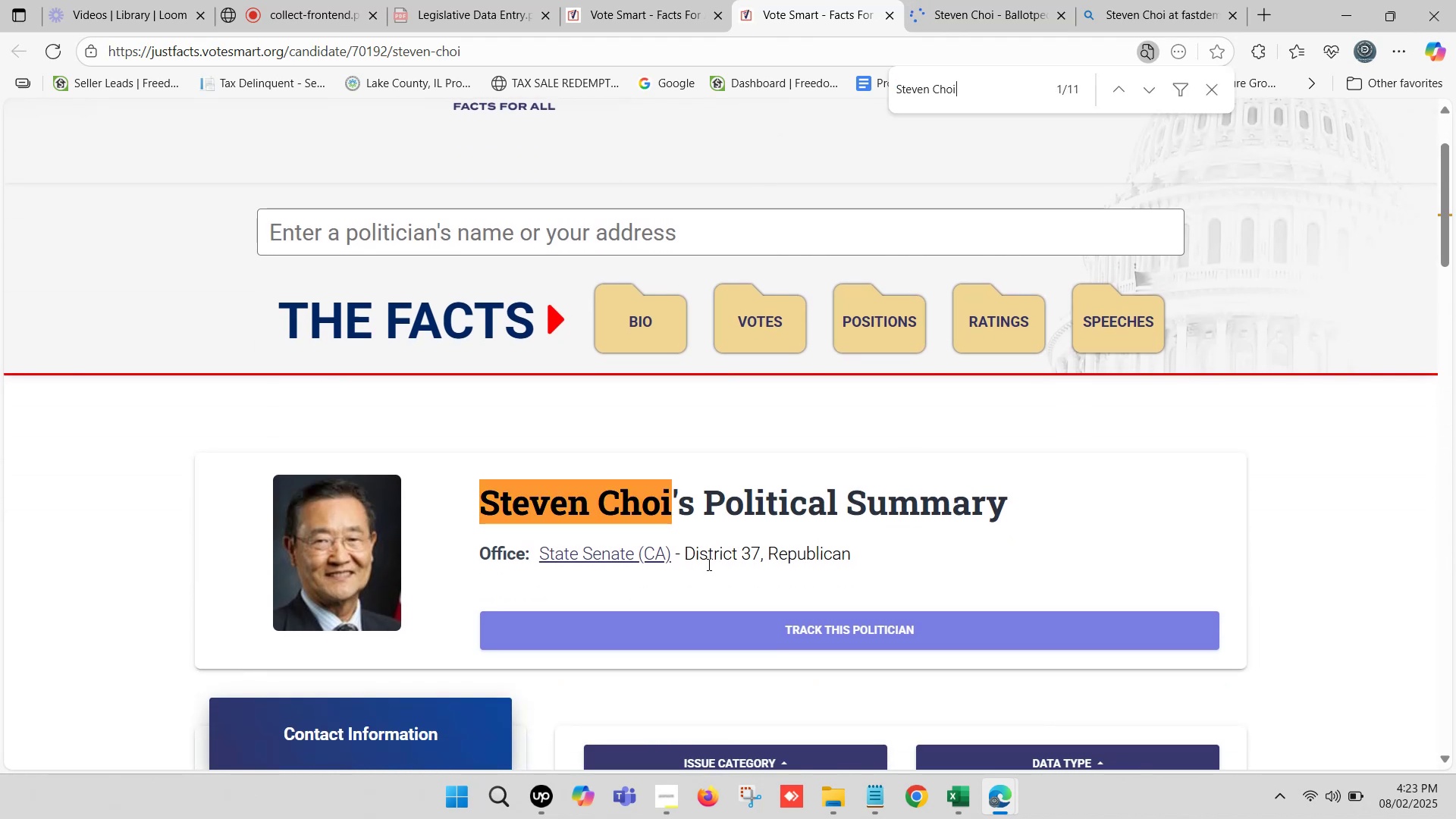 
left_click([981, 0])
 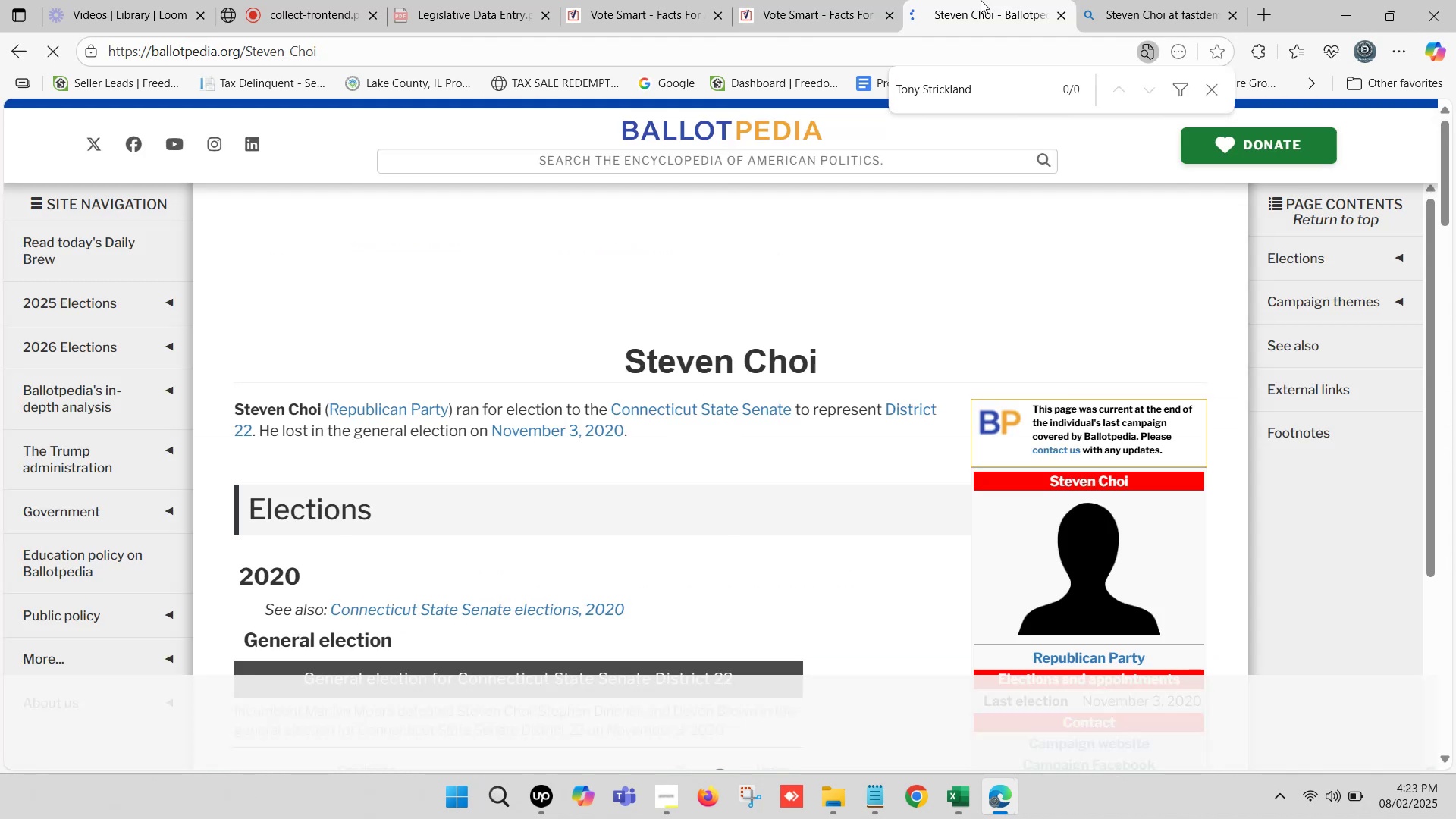 
scroll: coordinate [764, 267], scroll_direction: none, amount: 0.0
 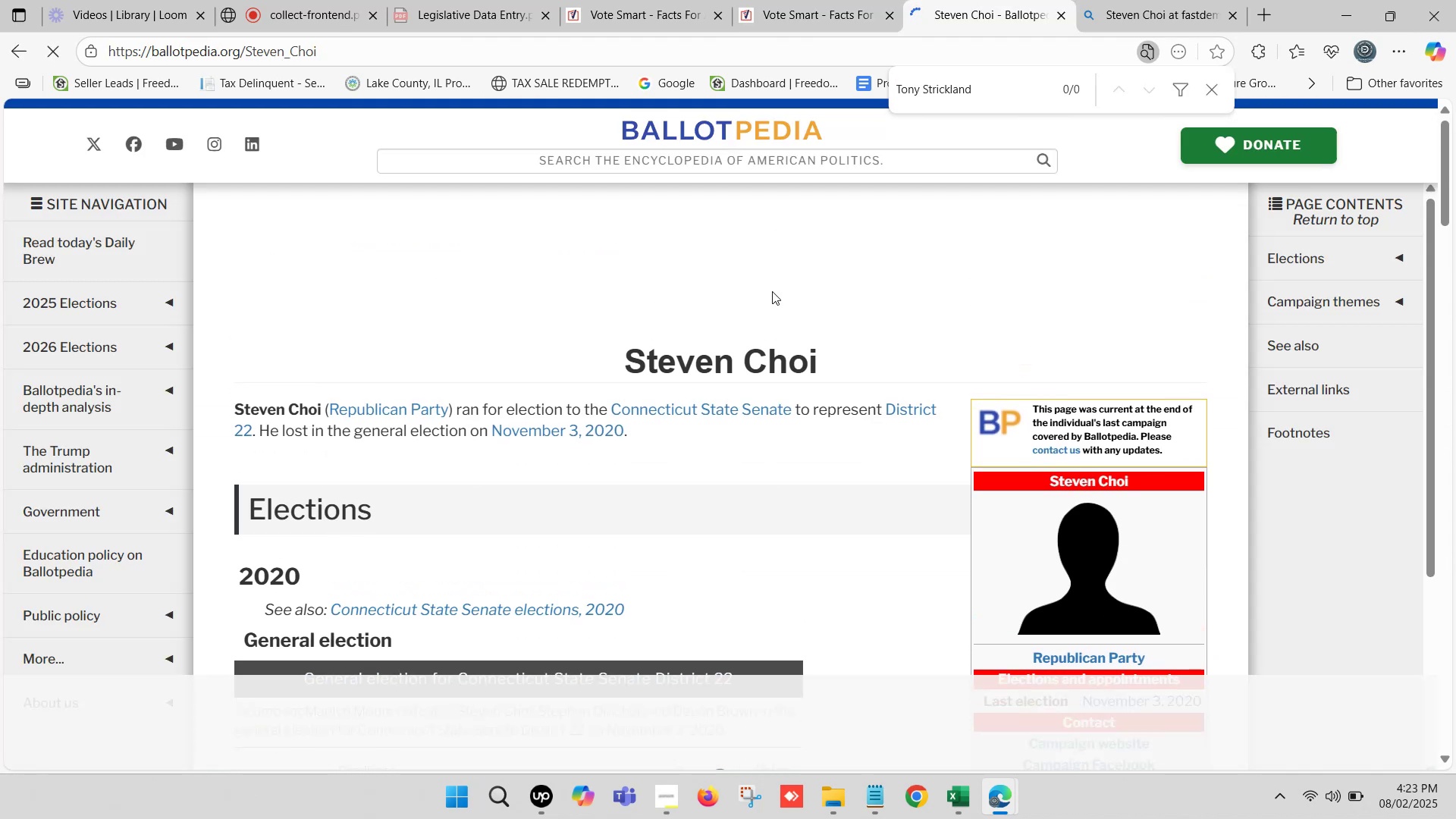 
key(Control+F)
 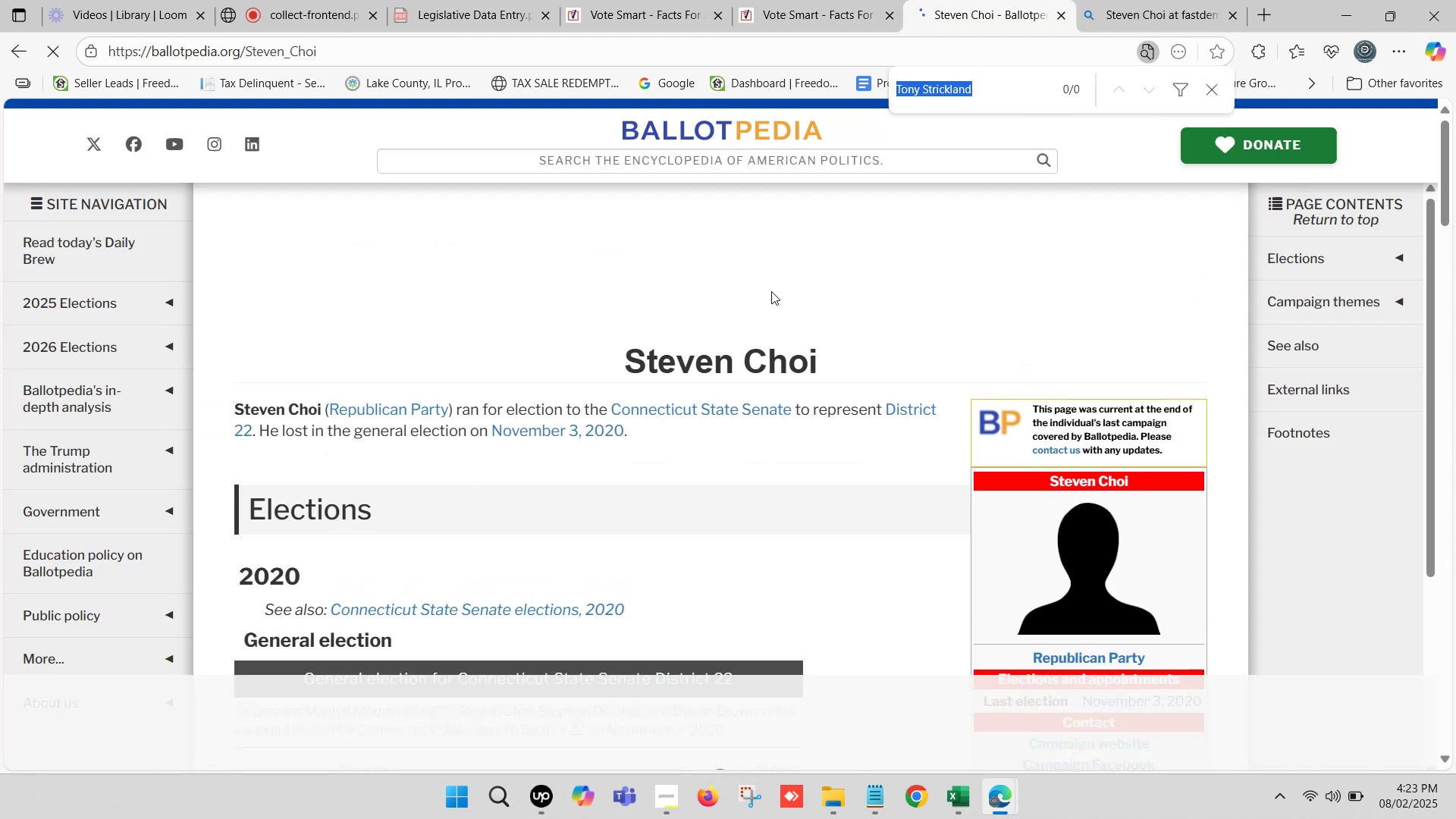 
key(Control+V)
 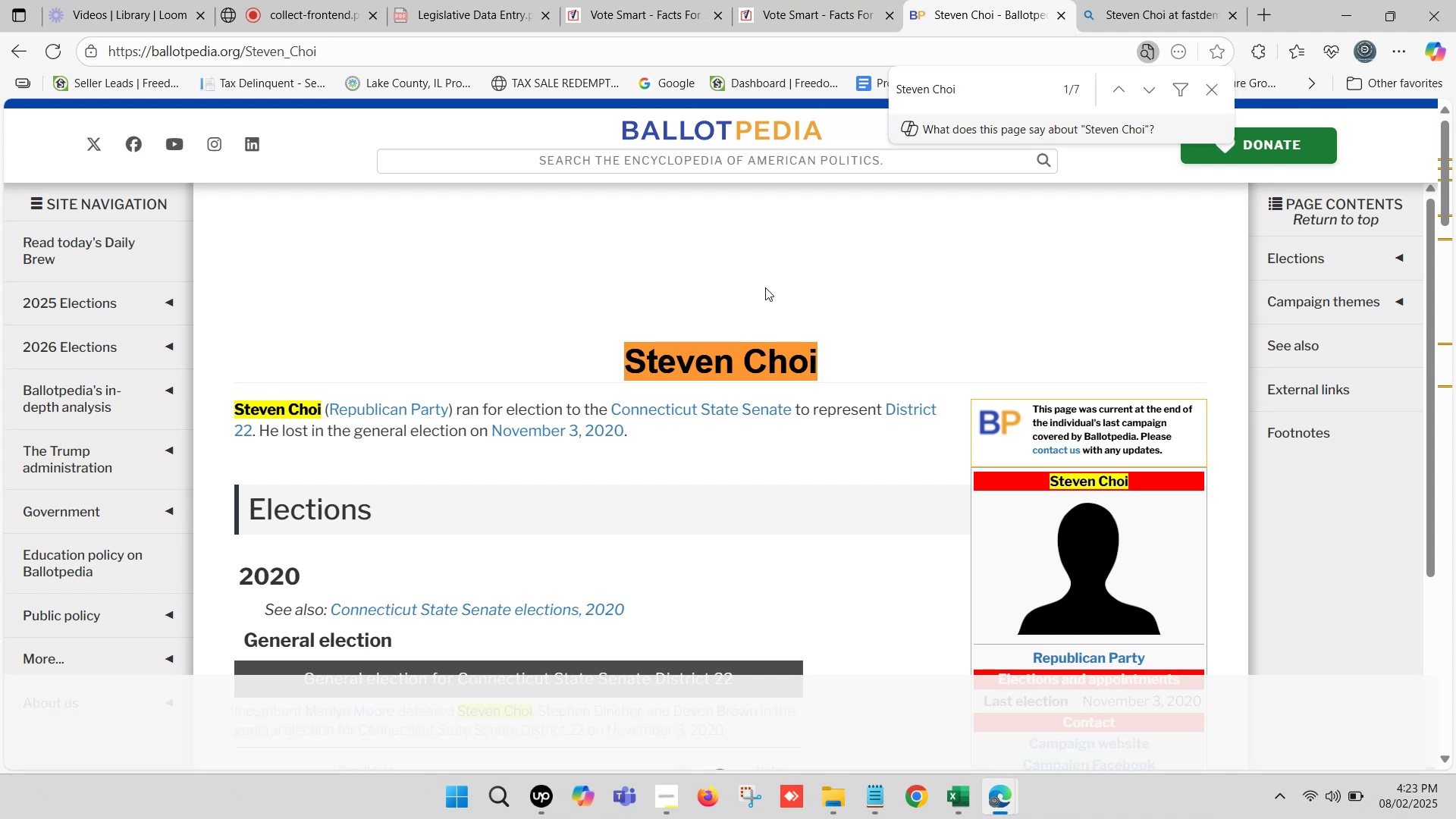 
scroll: coordinate [765, 287], scroll_direction: up, amount: 2.0
 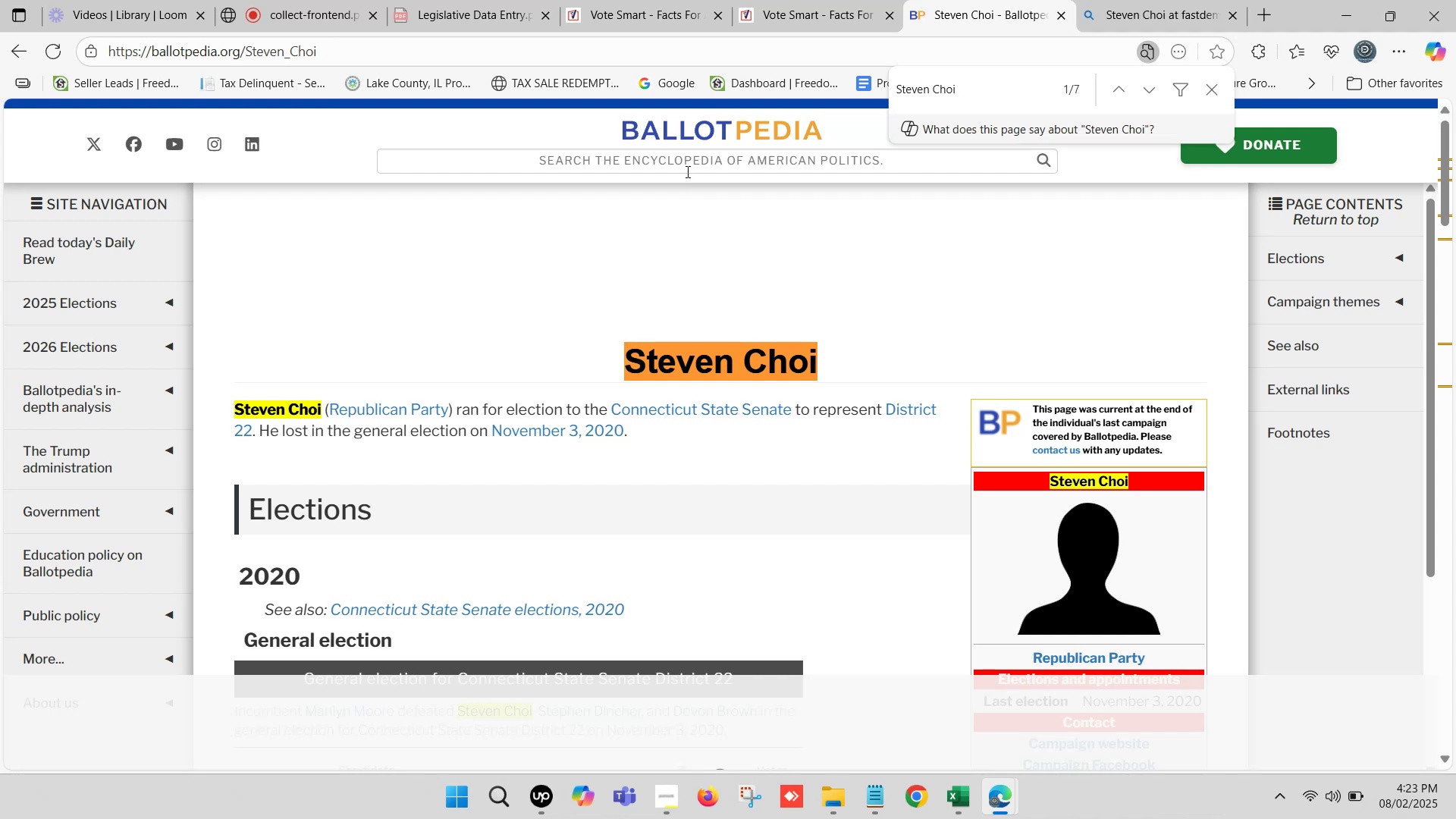 
left_click([686, 163])
 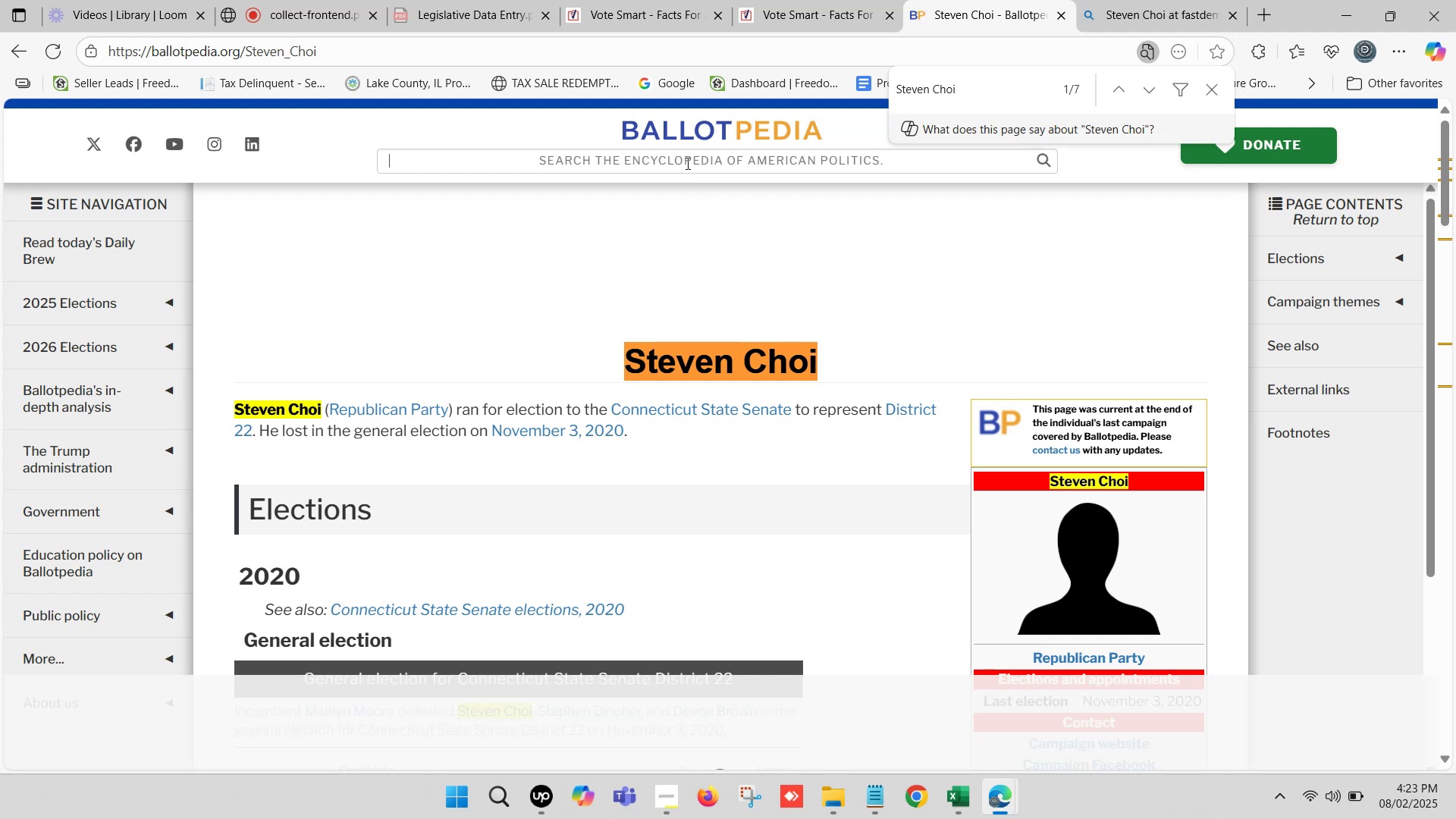 
key(Control+V)
 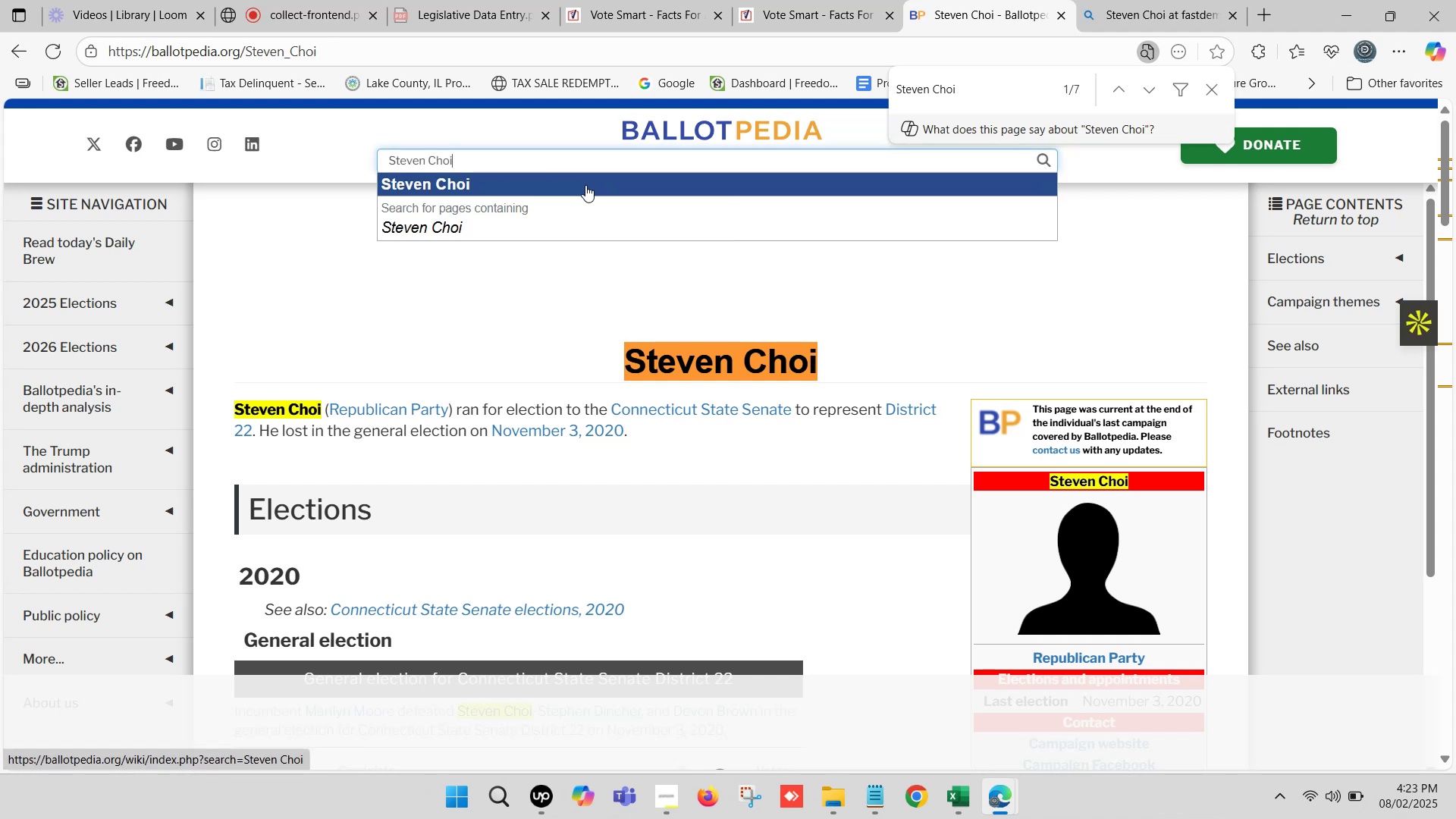 
left_click([1266, 6])
 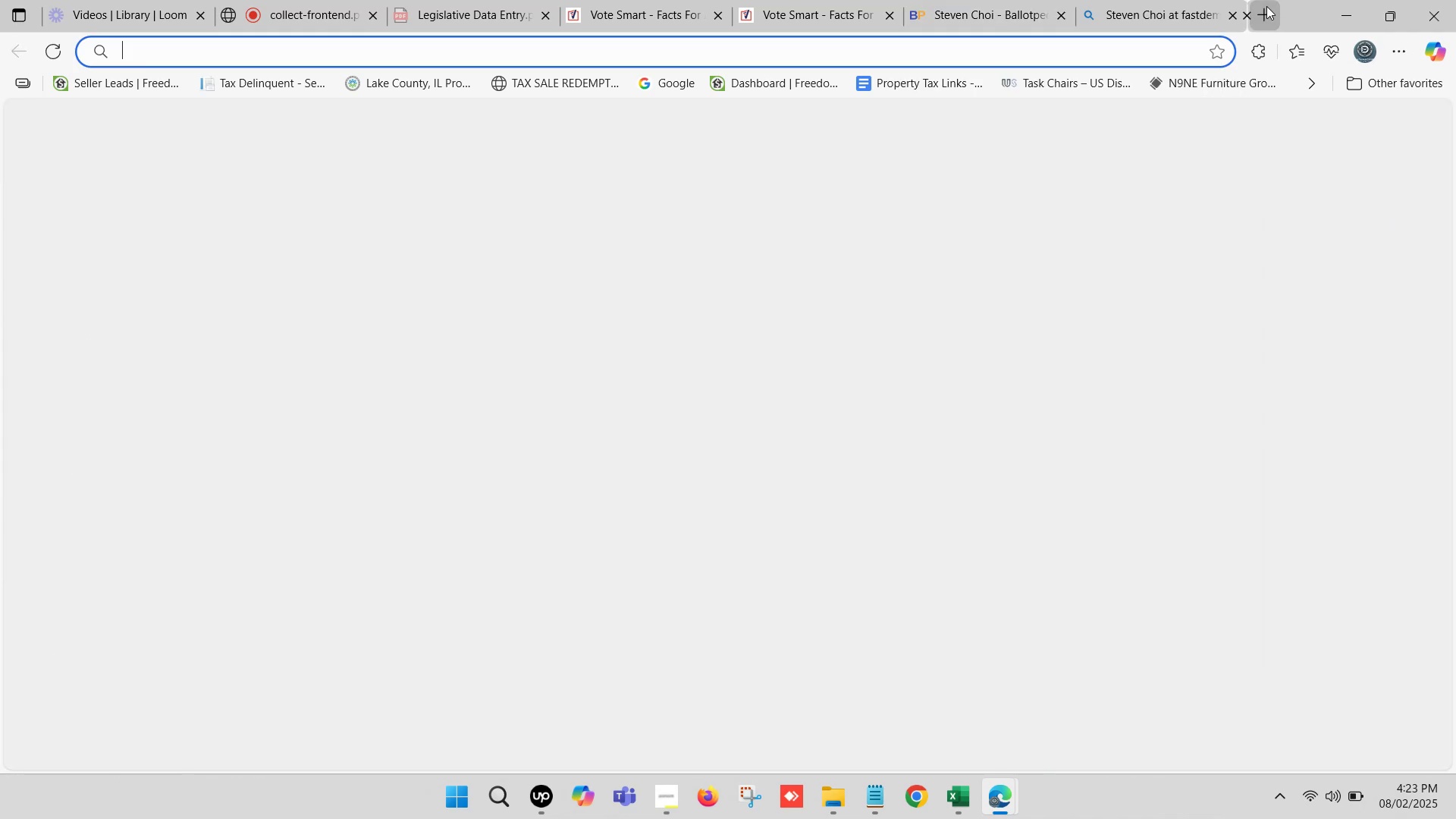 
key(Control+V)
 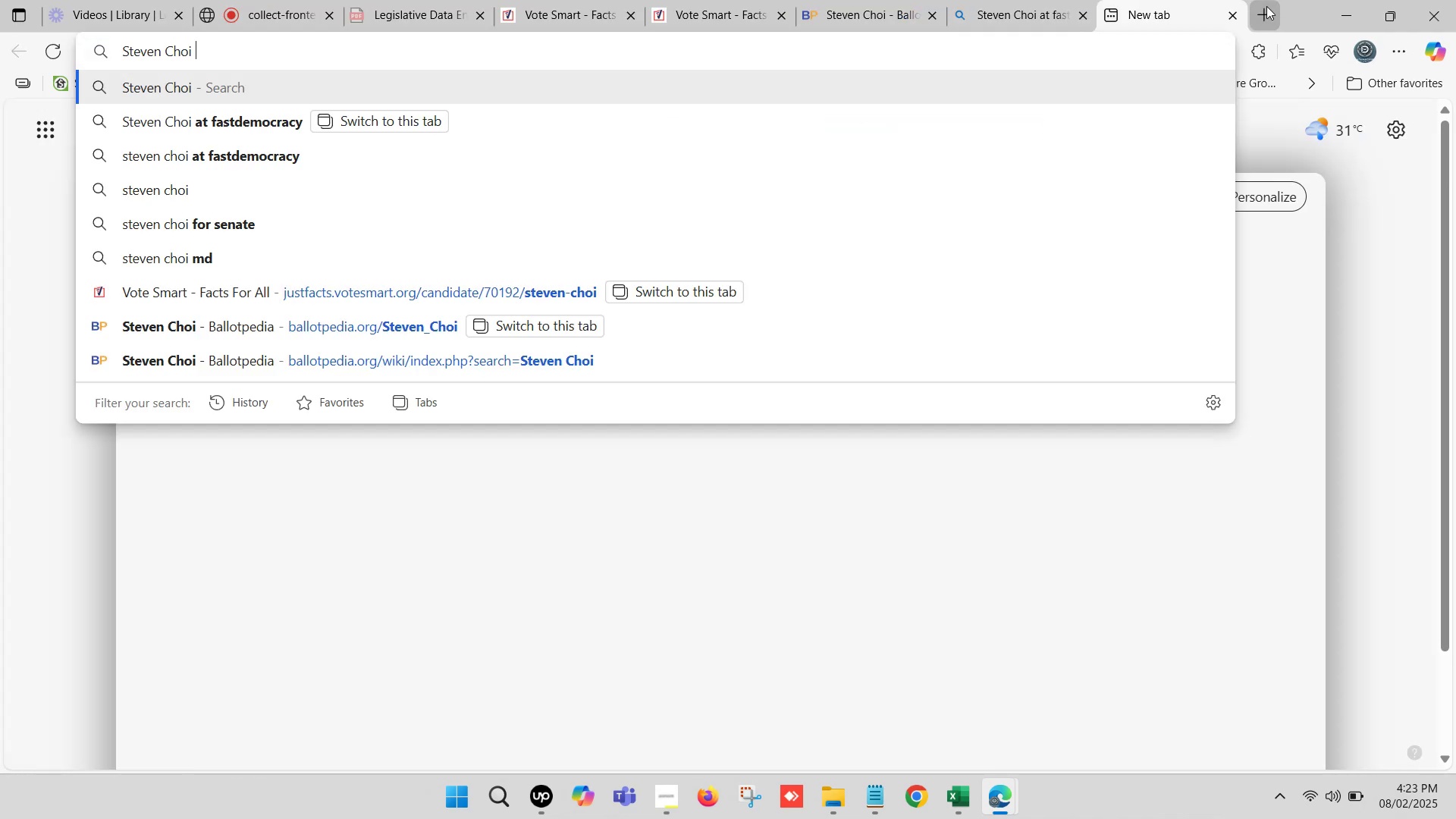 
key(Control+ControlLeft)
 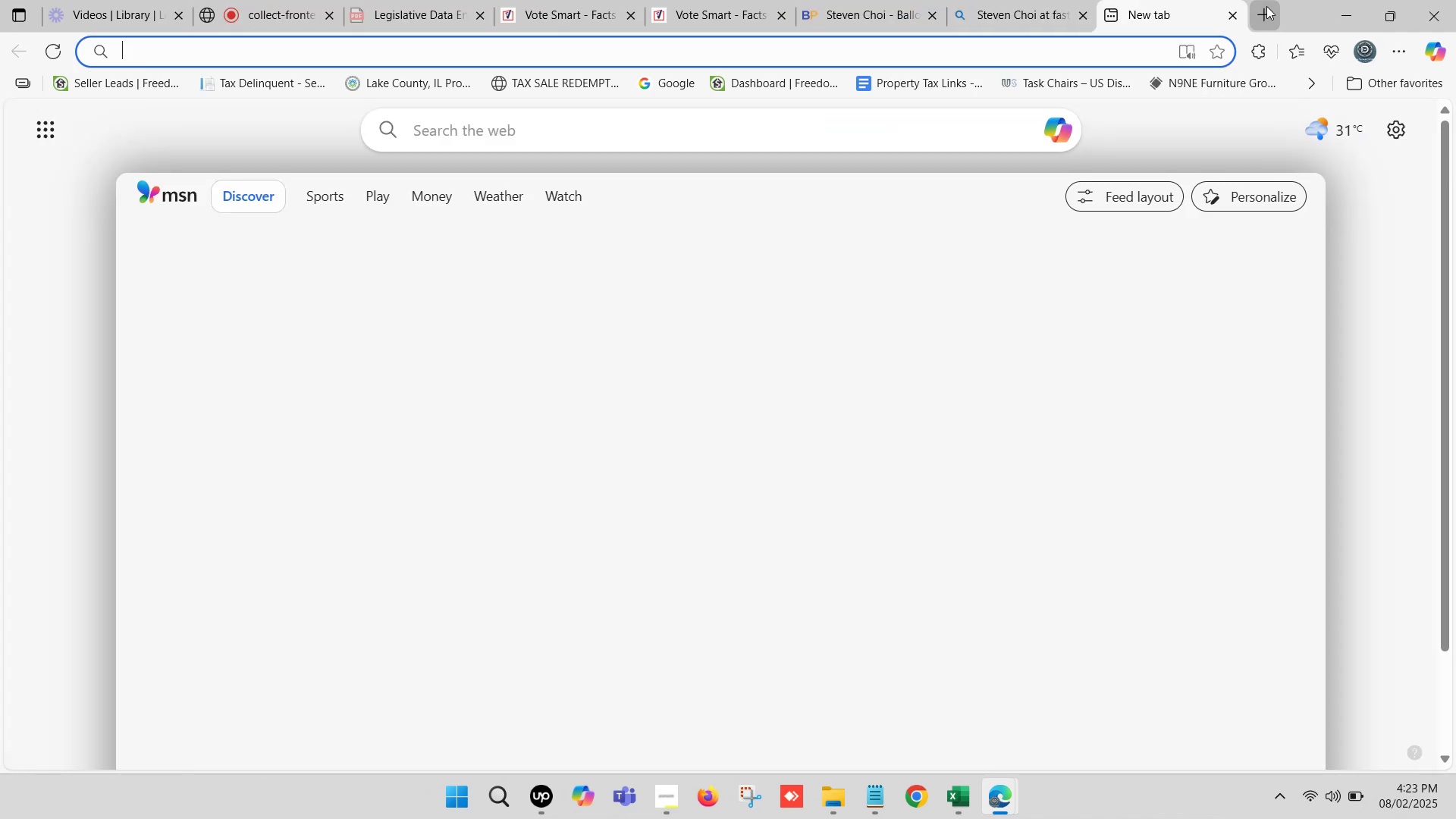 
key(Space)
 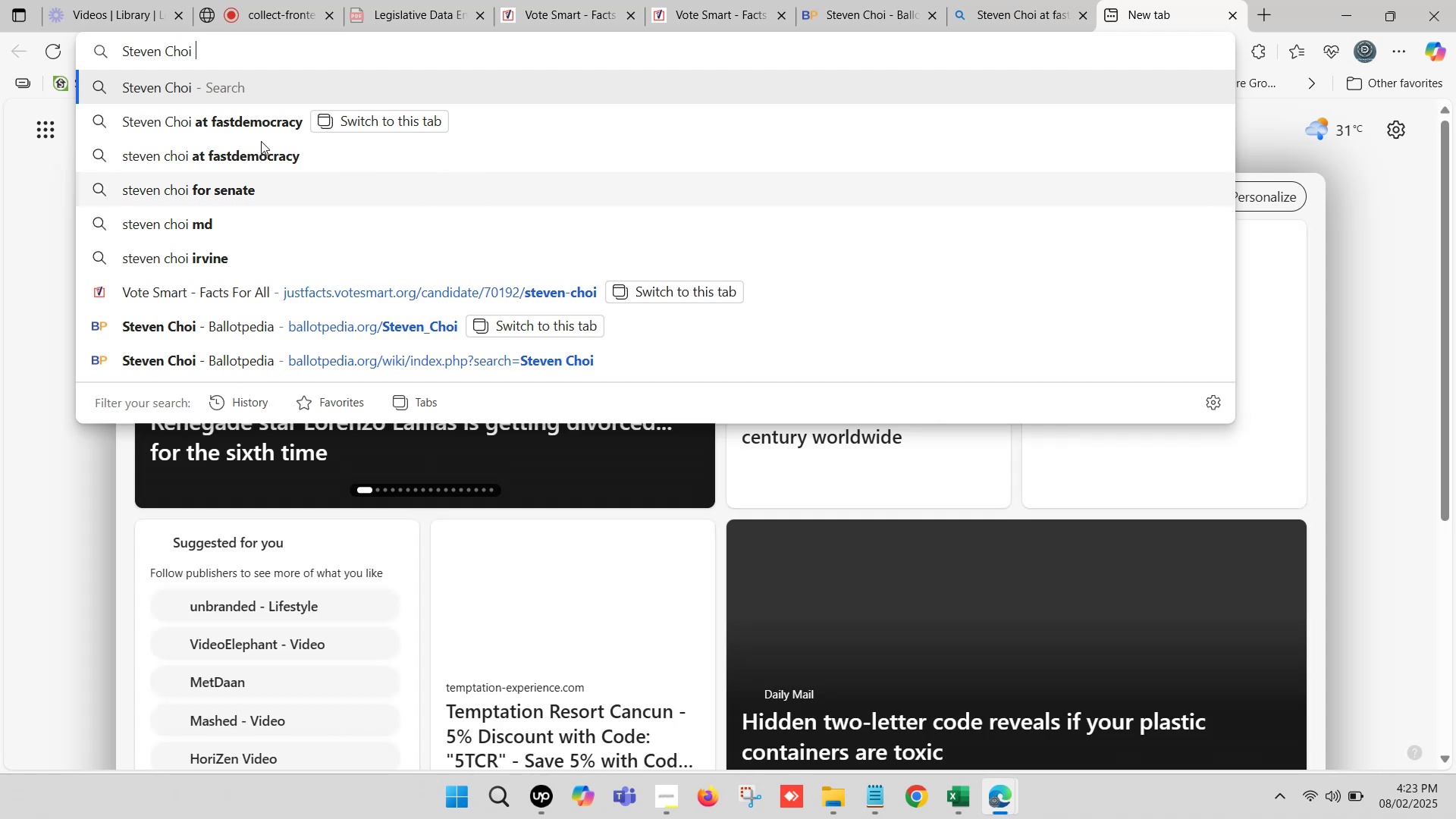 
left_click([752, 0])
 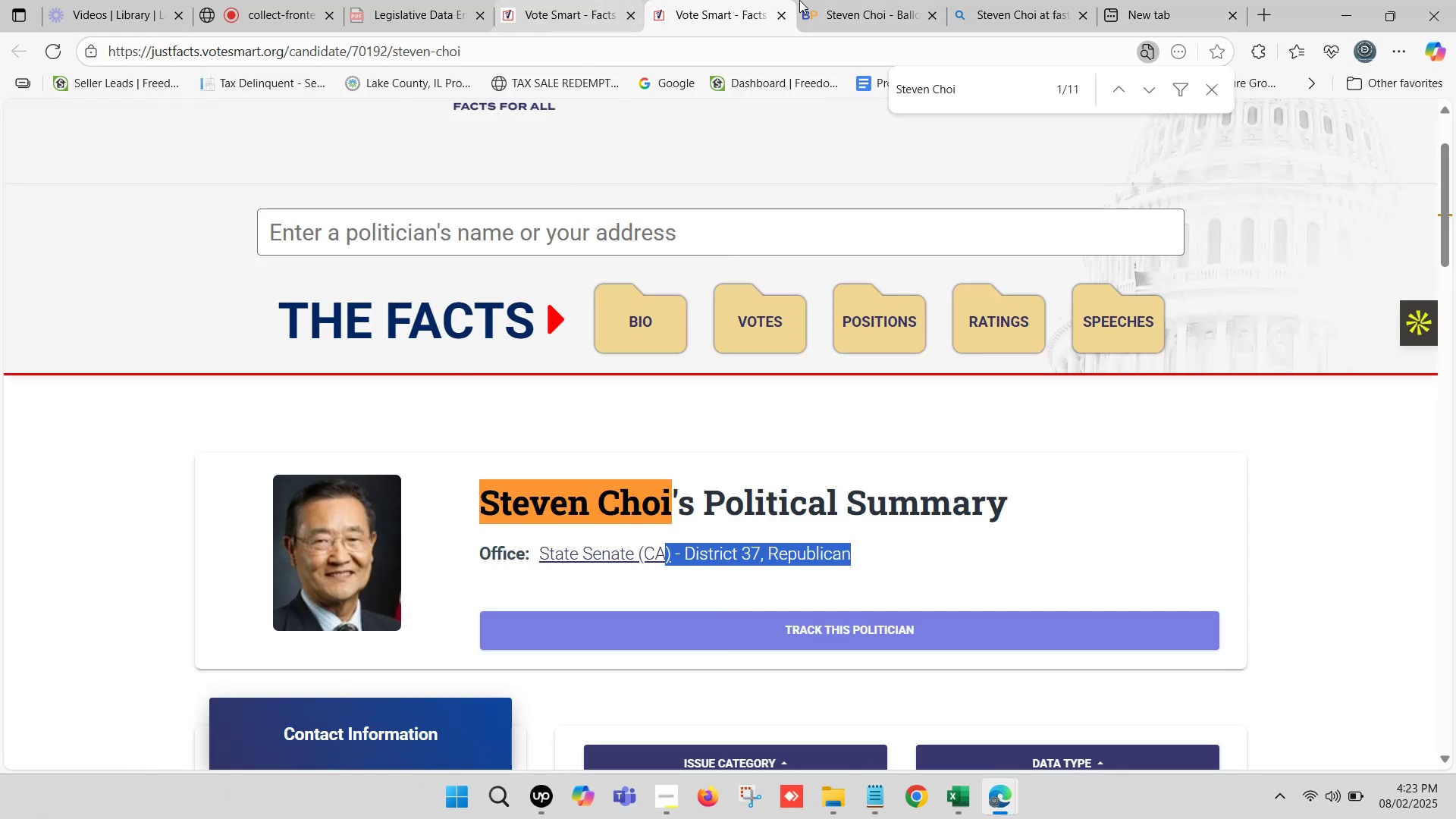 
double_click([188, 55])
 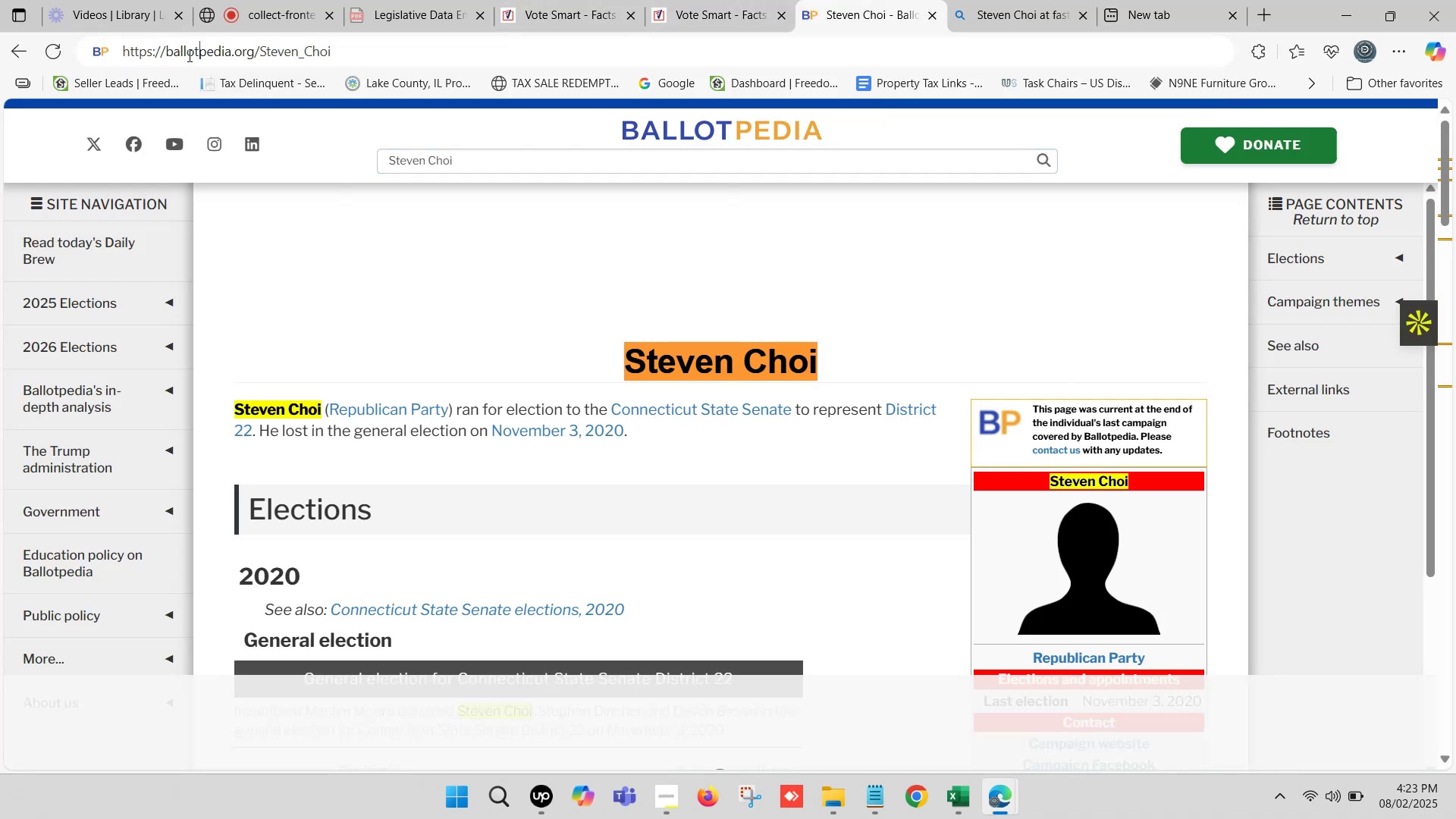 
key(Control+C)
 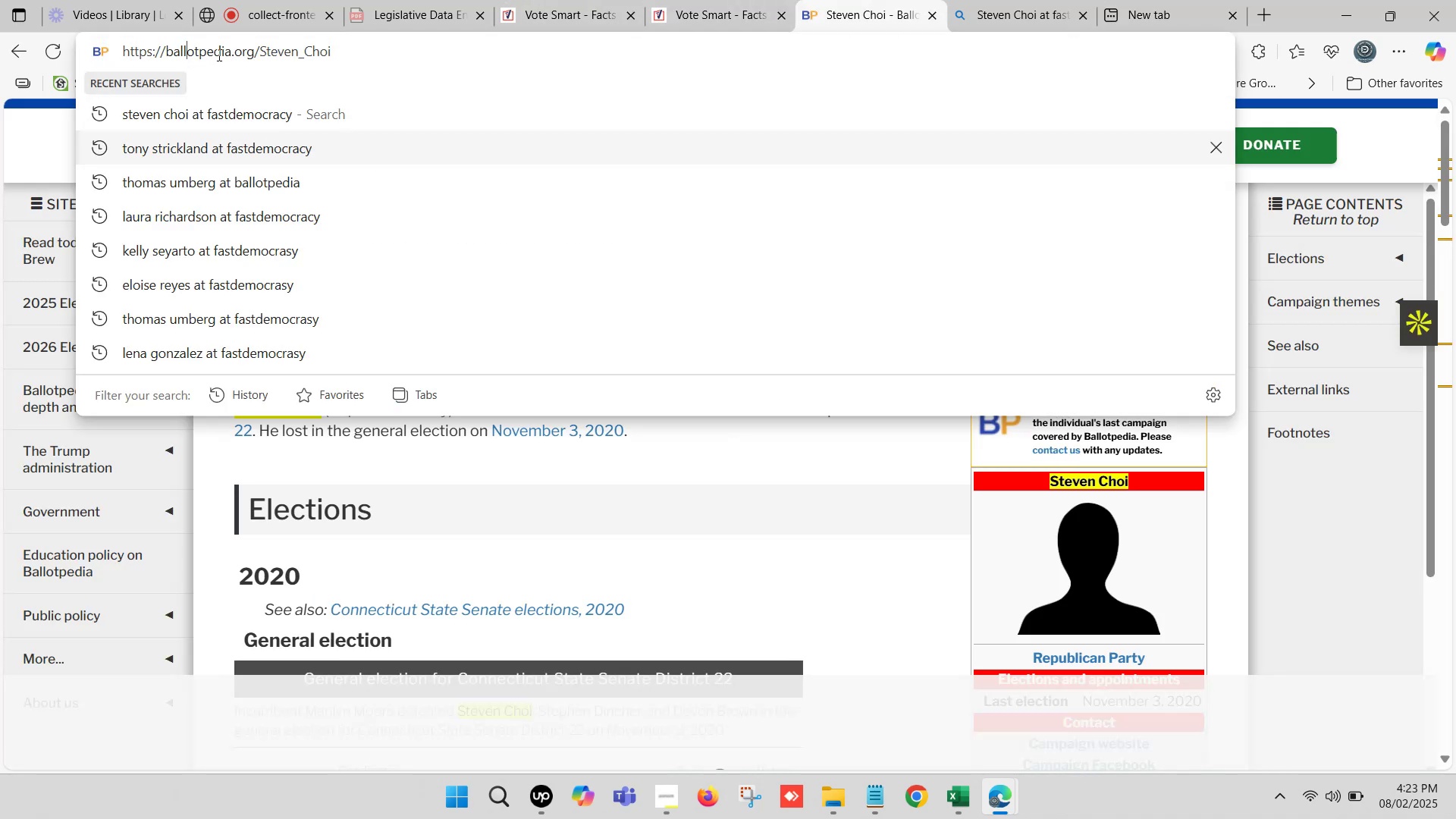 
double_click([196, 46])
 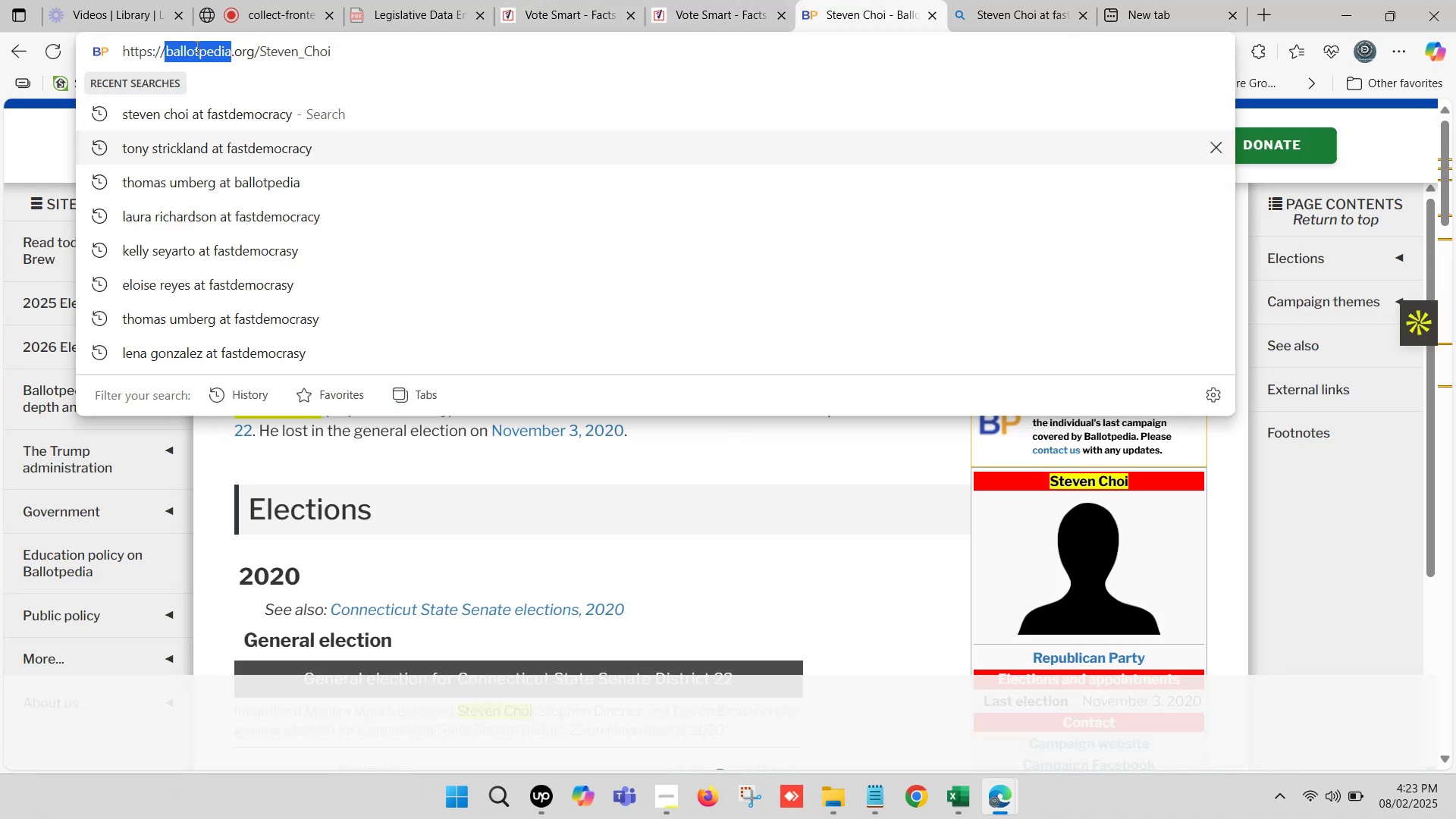 
key(Control+ControlLeft)
 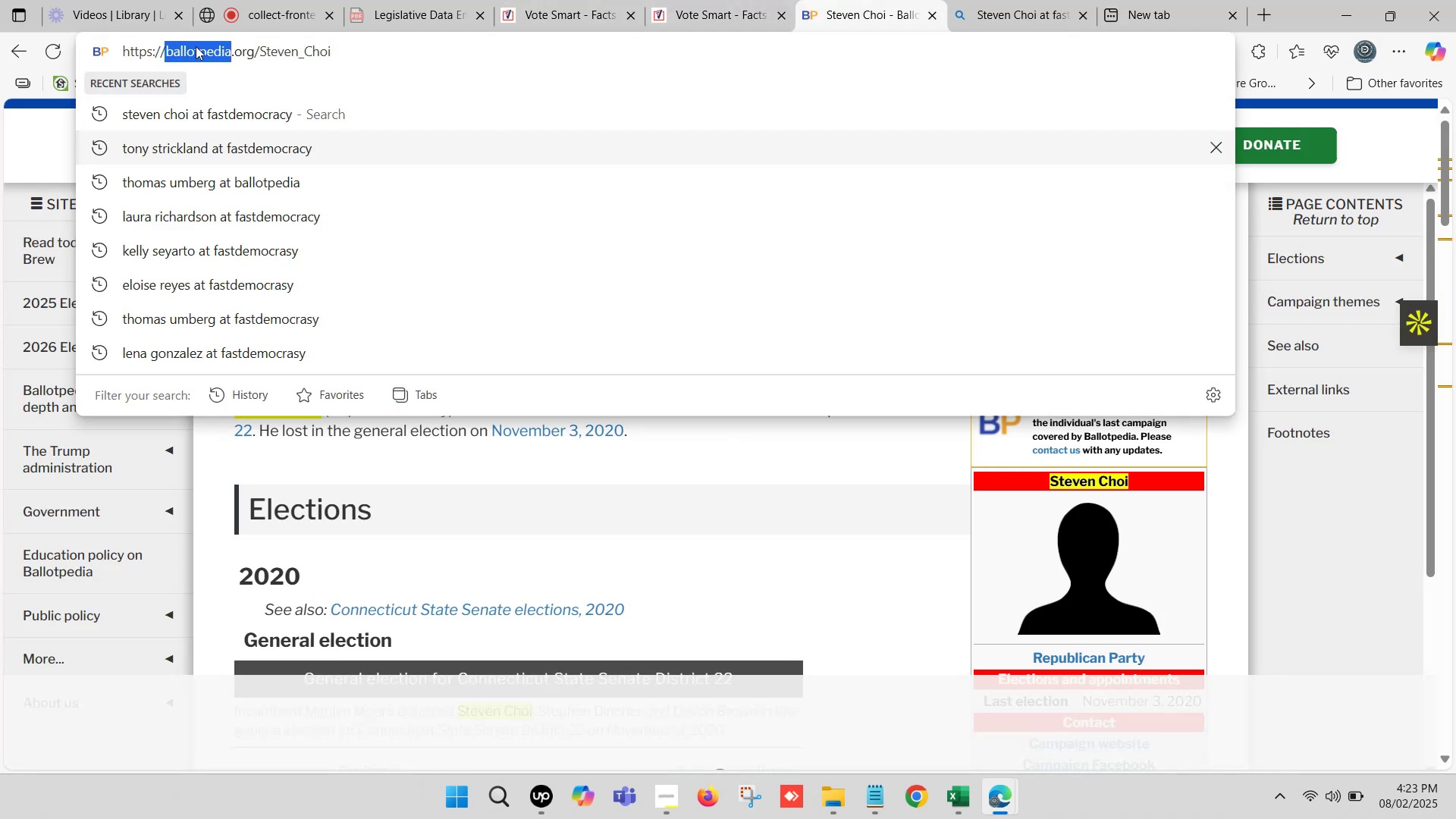 
key(Control+C)
 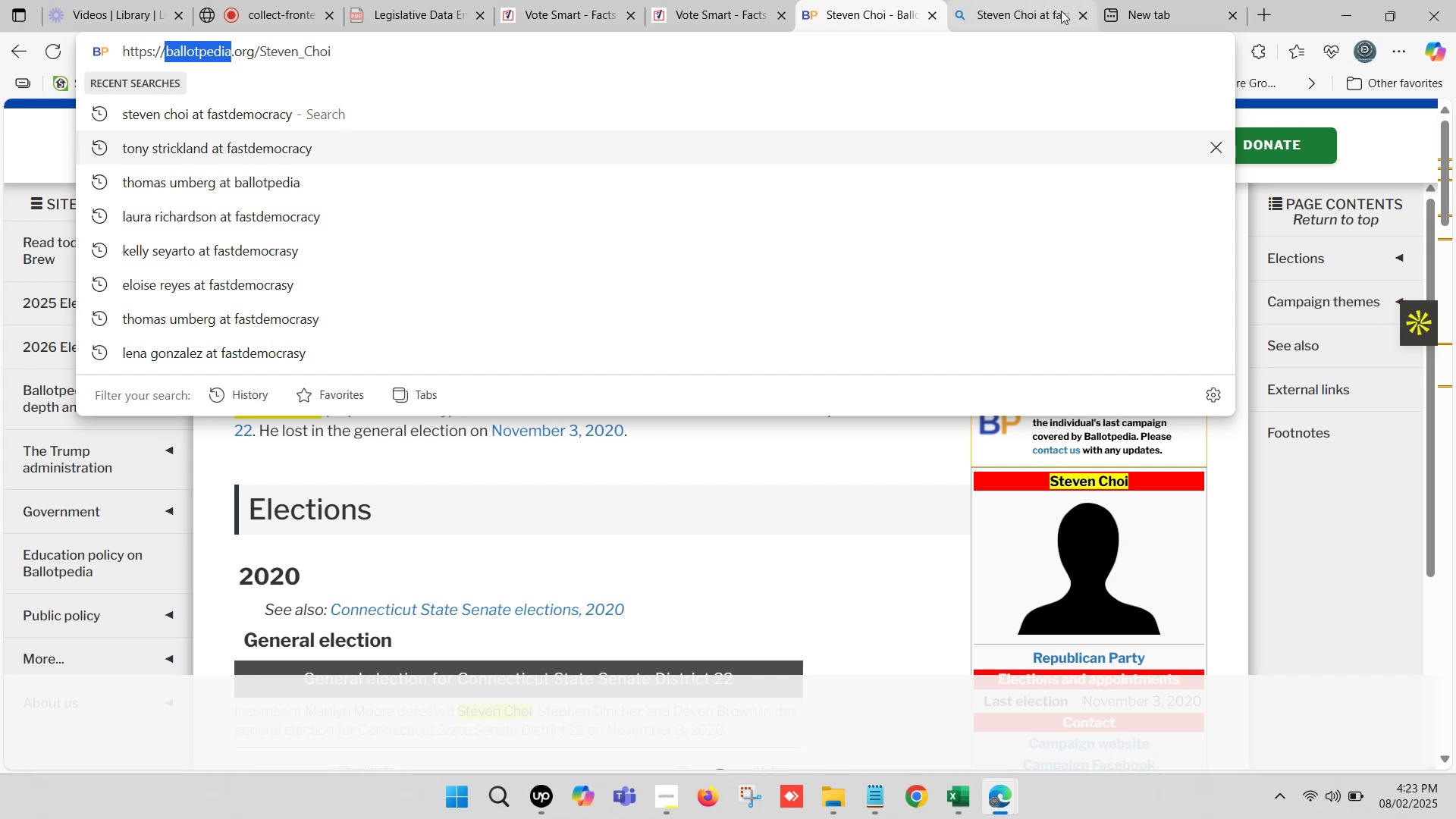 
left_click([1166, 0])
 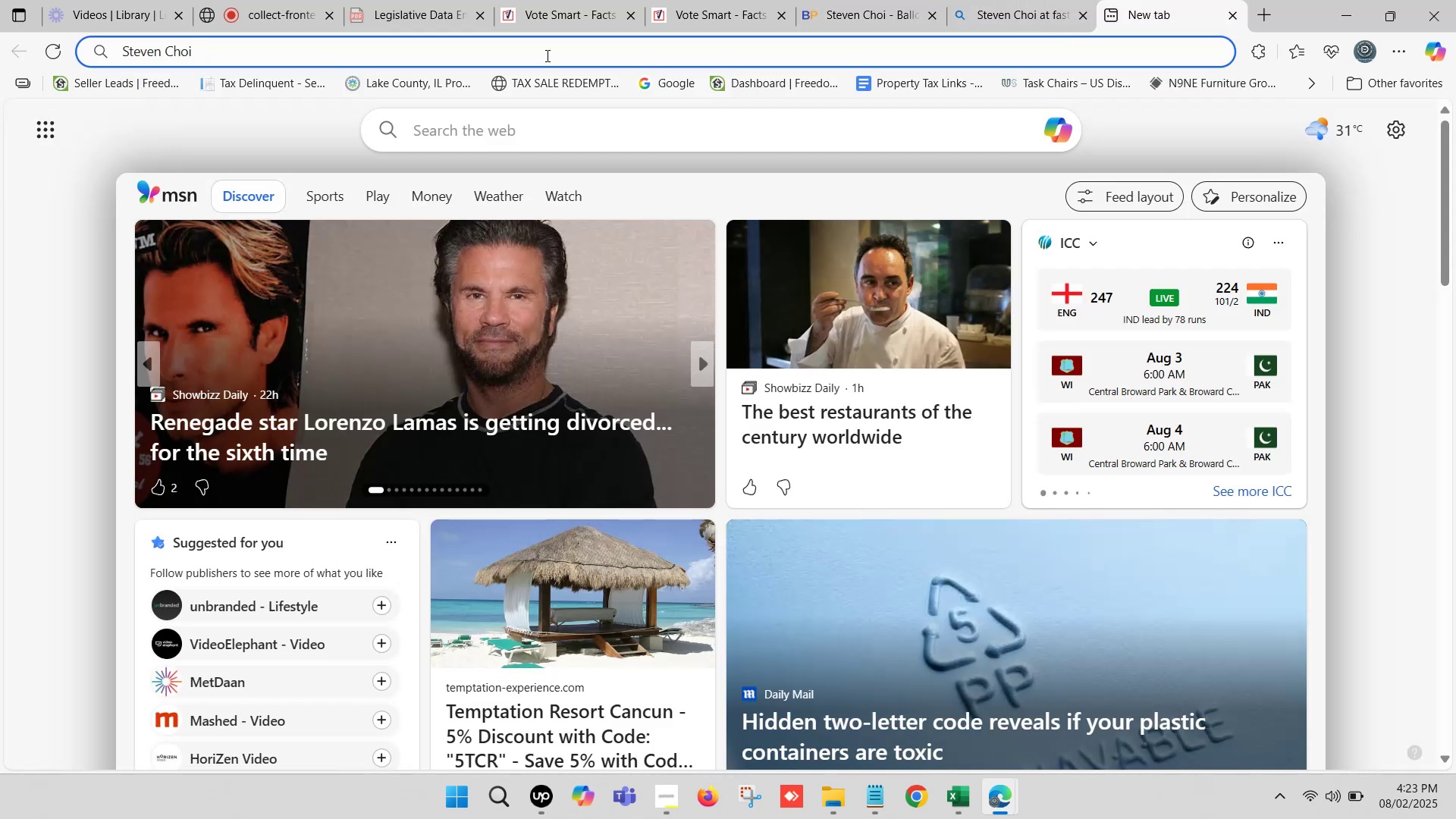 
type(at )
 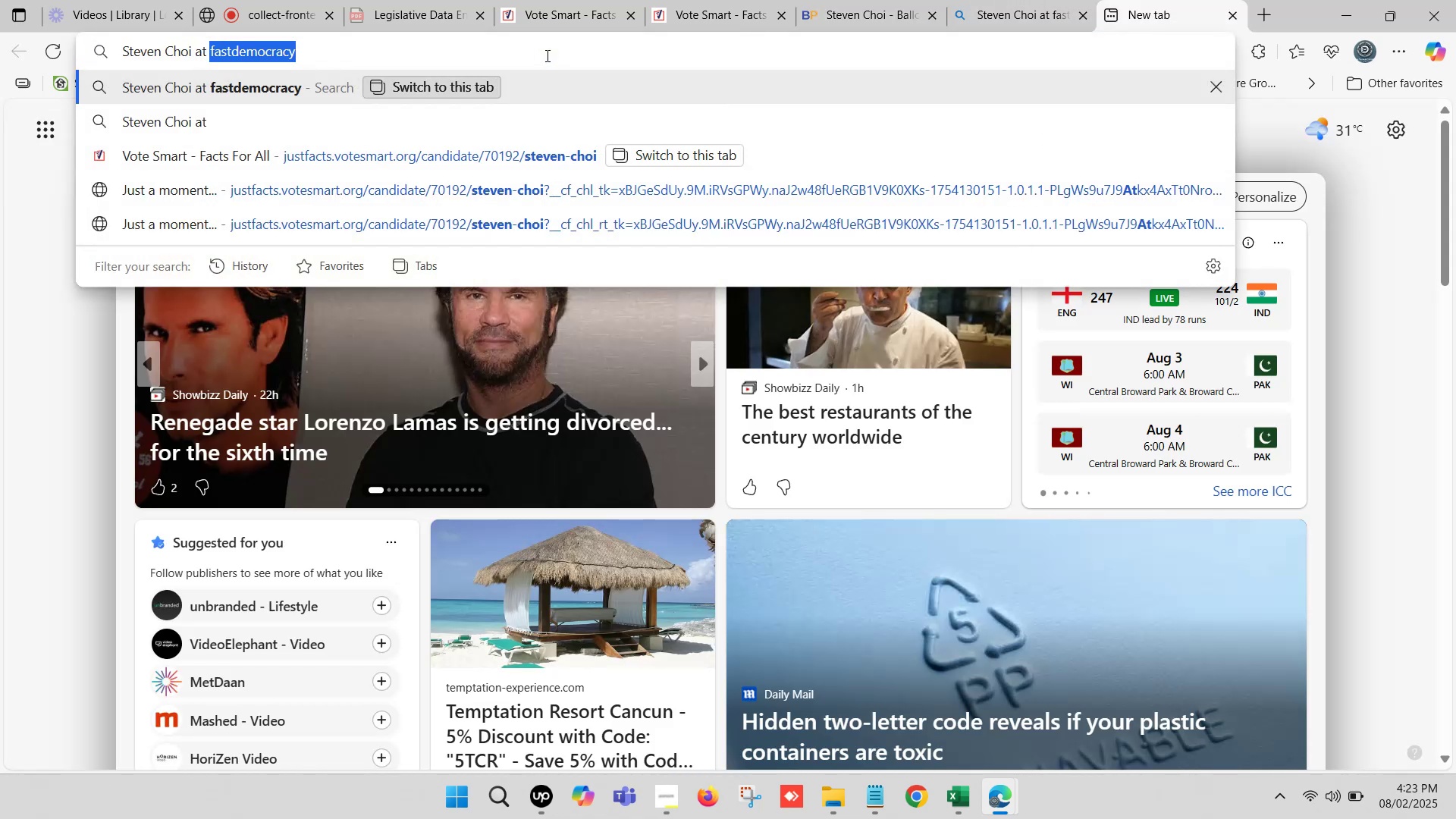 
key(Control+ControlLeft)
 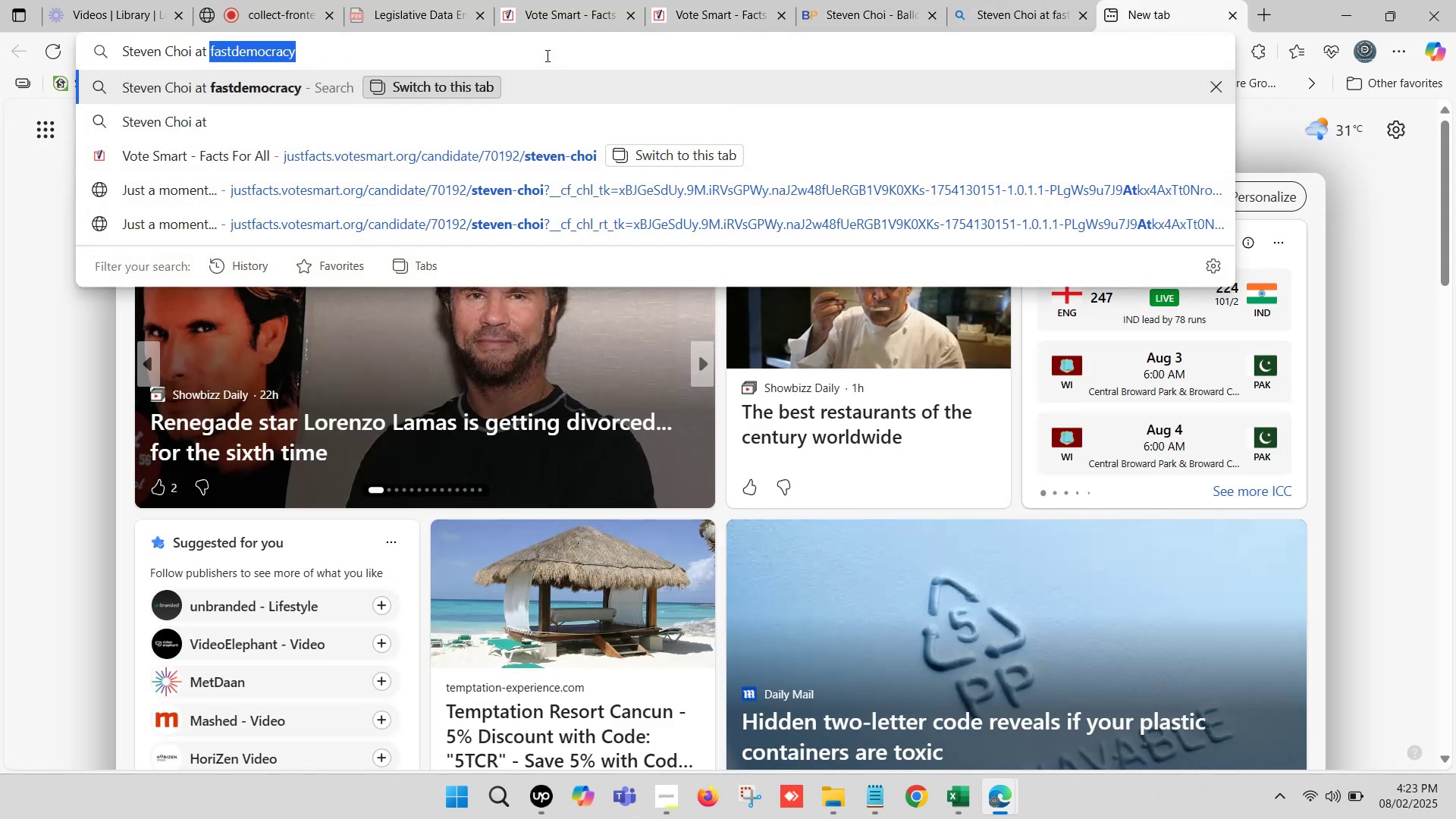 
key(Control+V)
 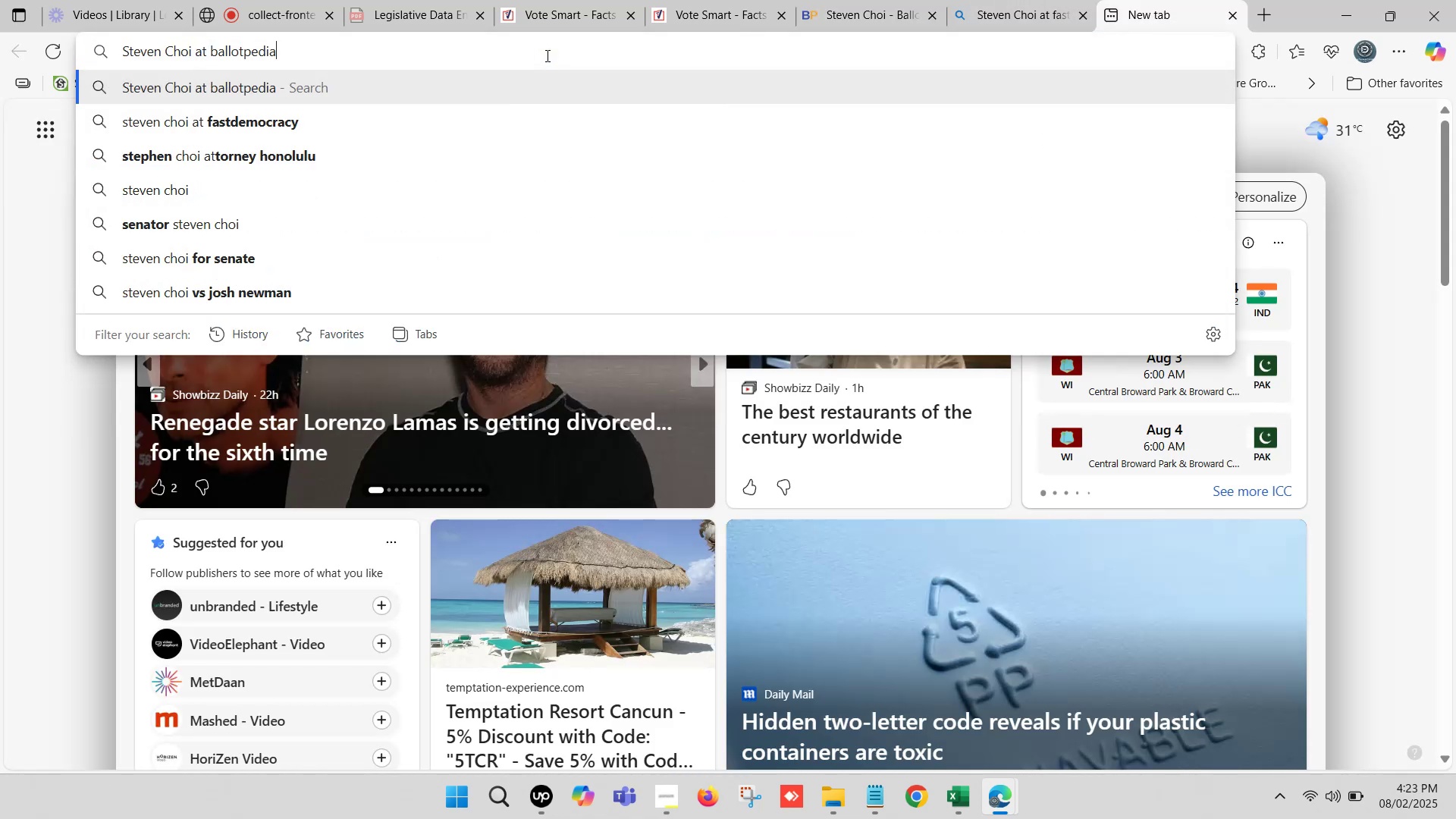 
key(Enter)
 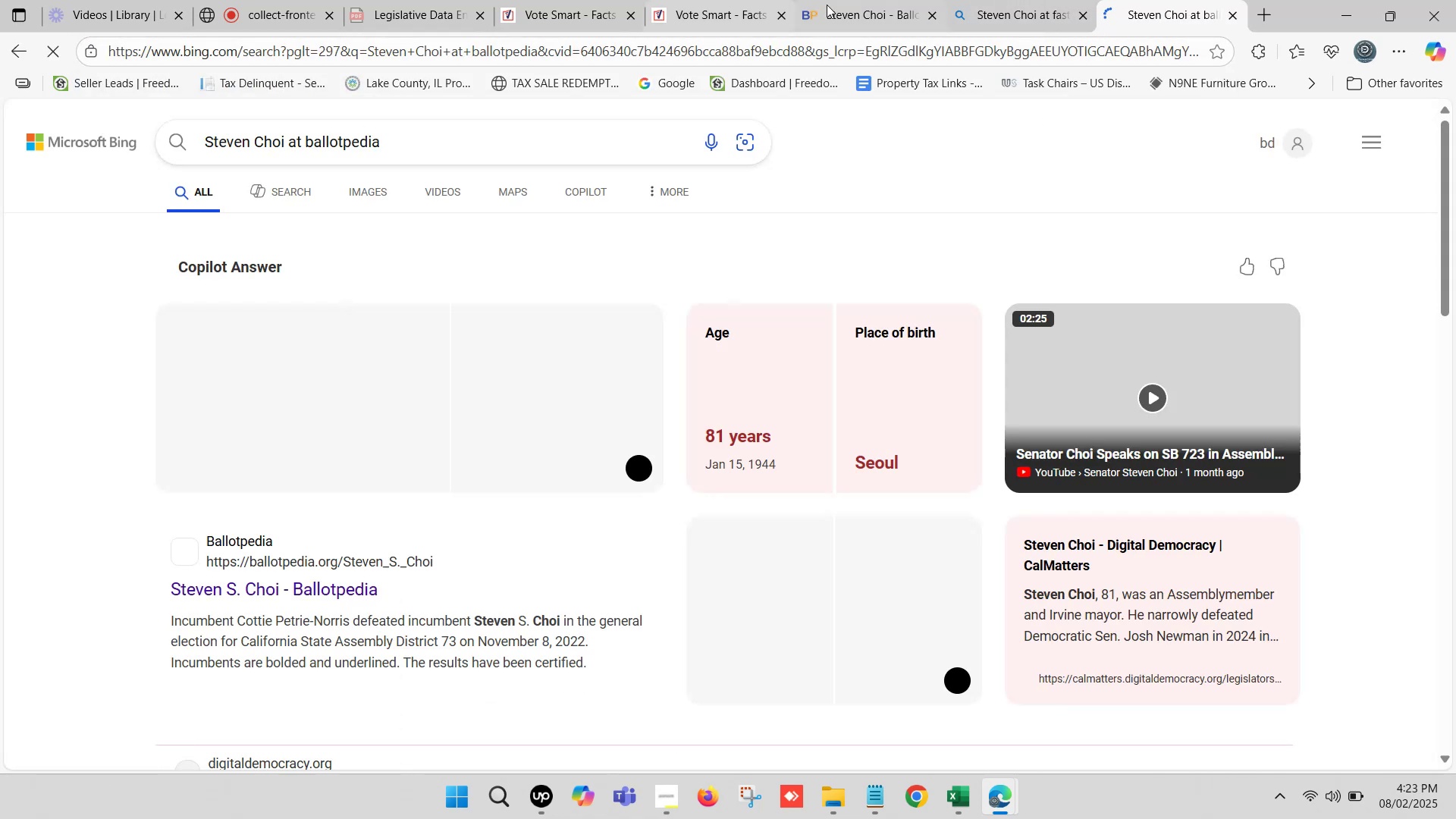 
left_click([1013, 0])
 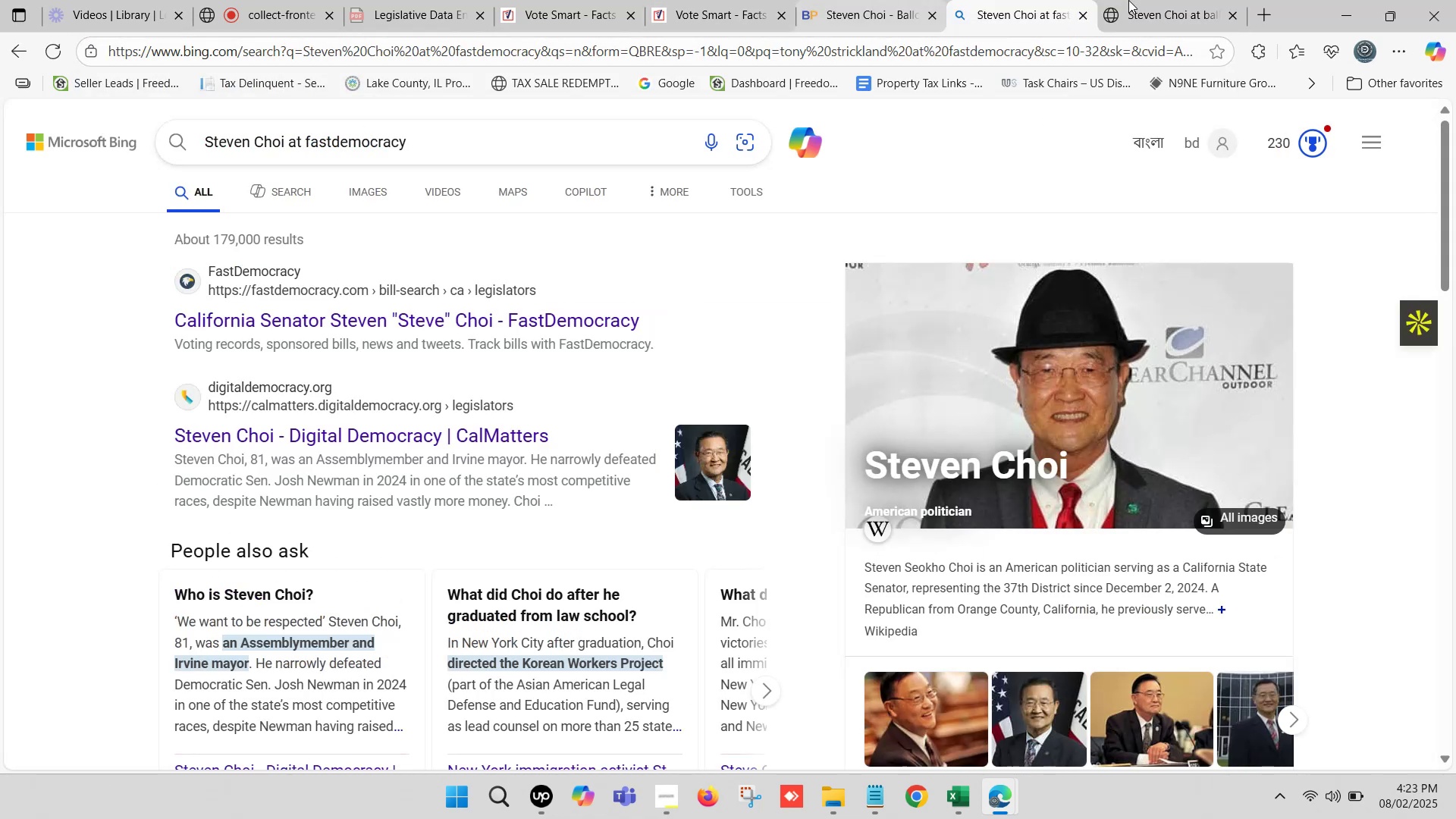 
double_click([1128, 0])
 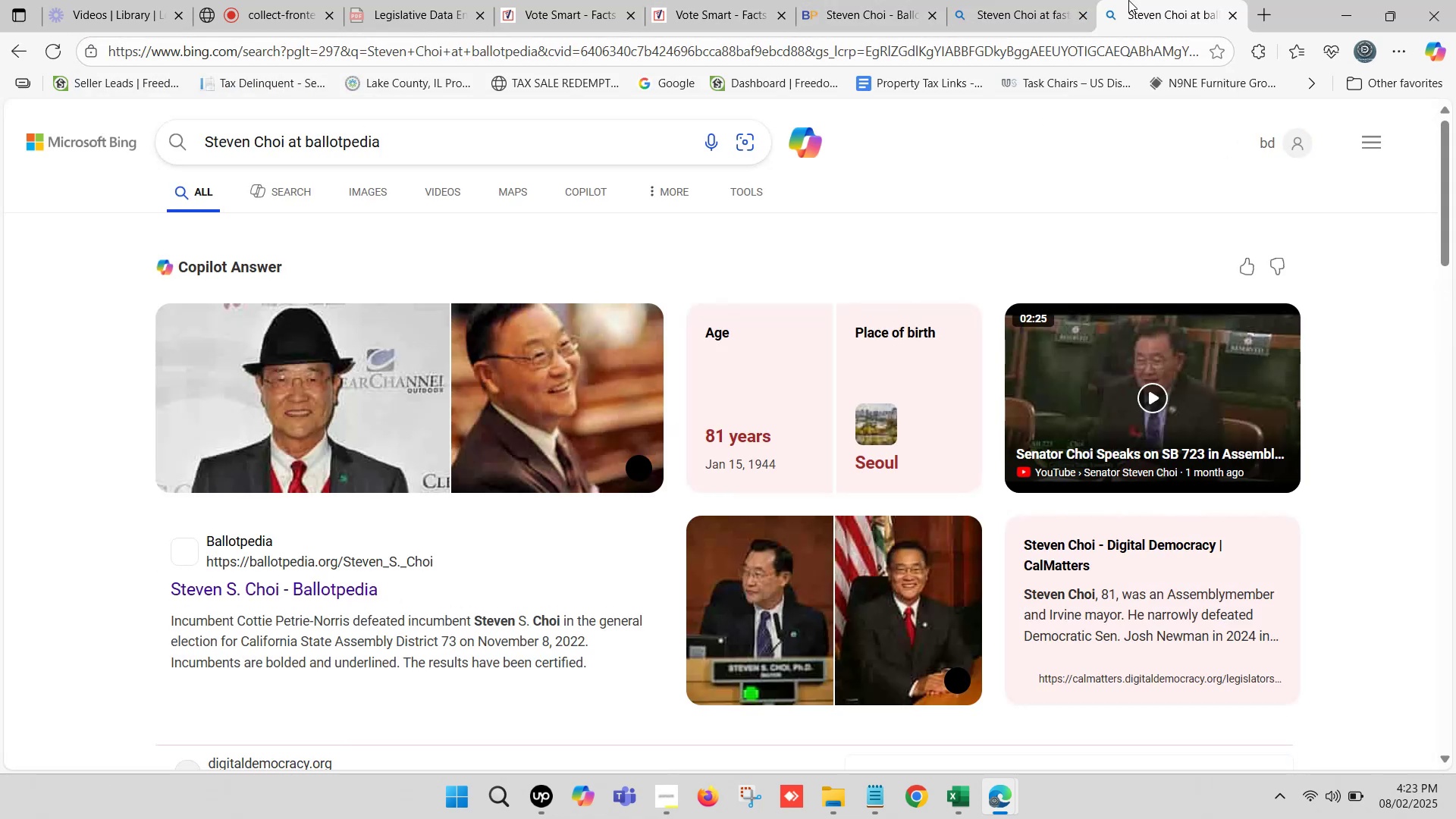 
triple_click([1128, 0])
 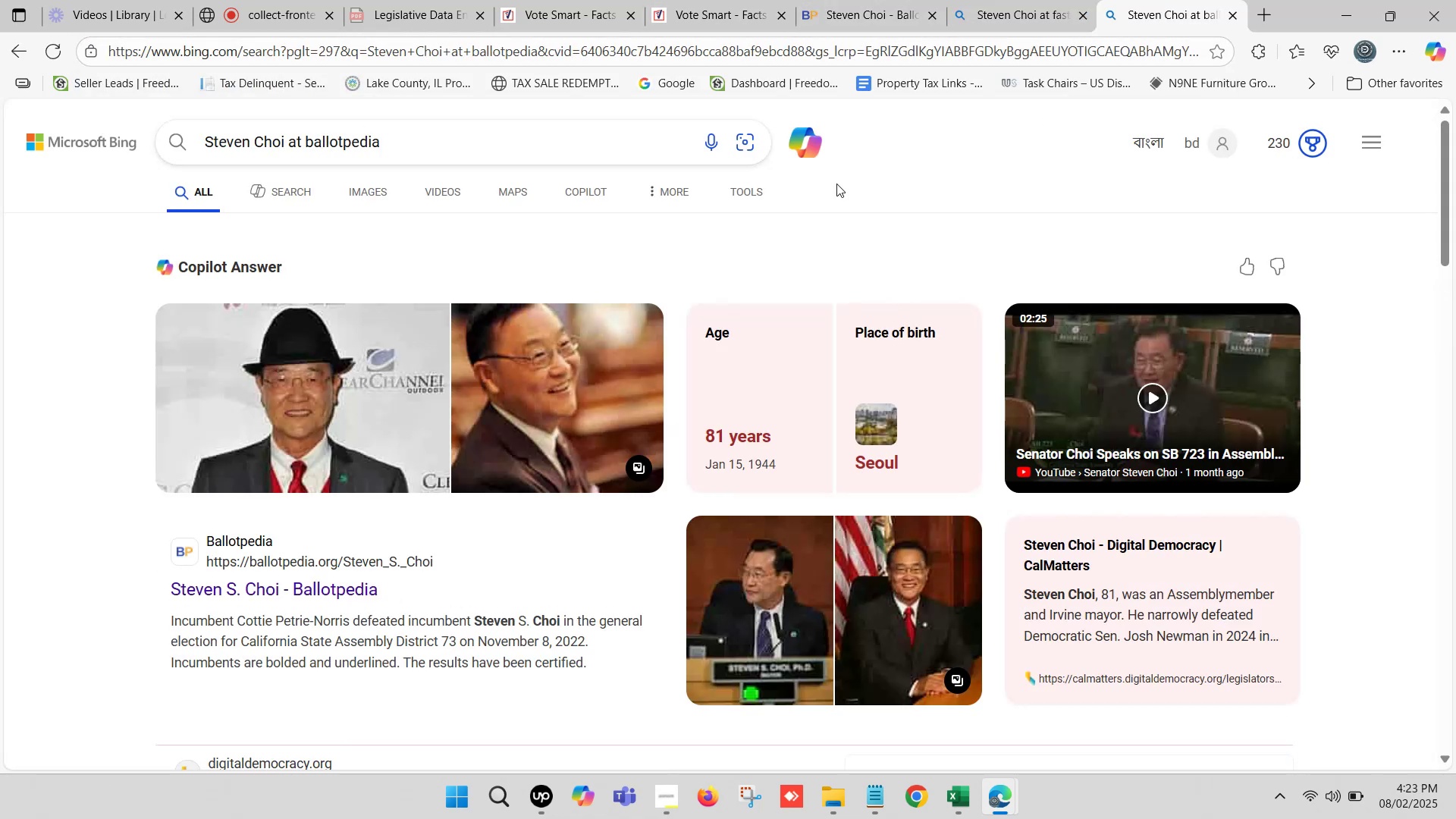 
scroll: coordinate [439, 403], scroll_direction: down, amount: 1.0
 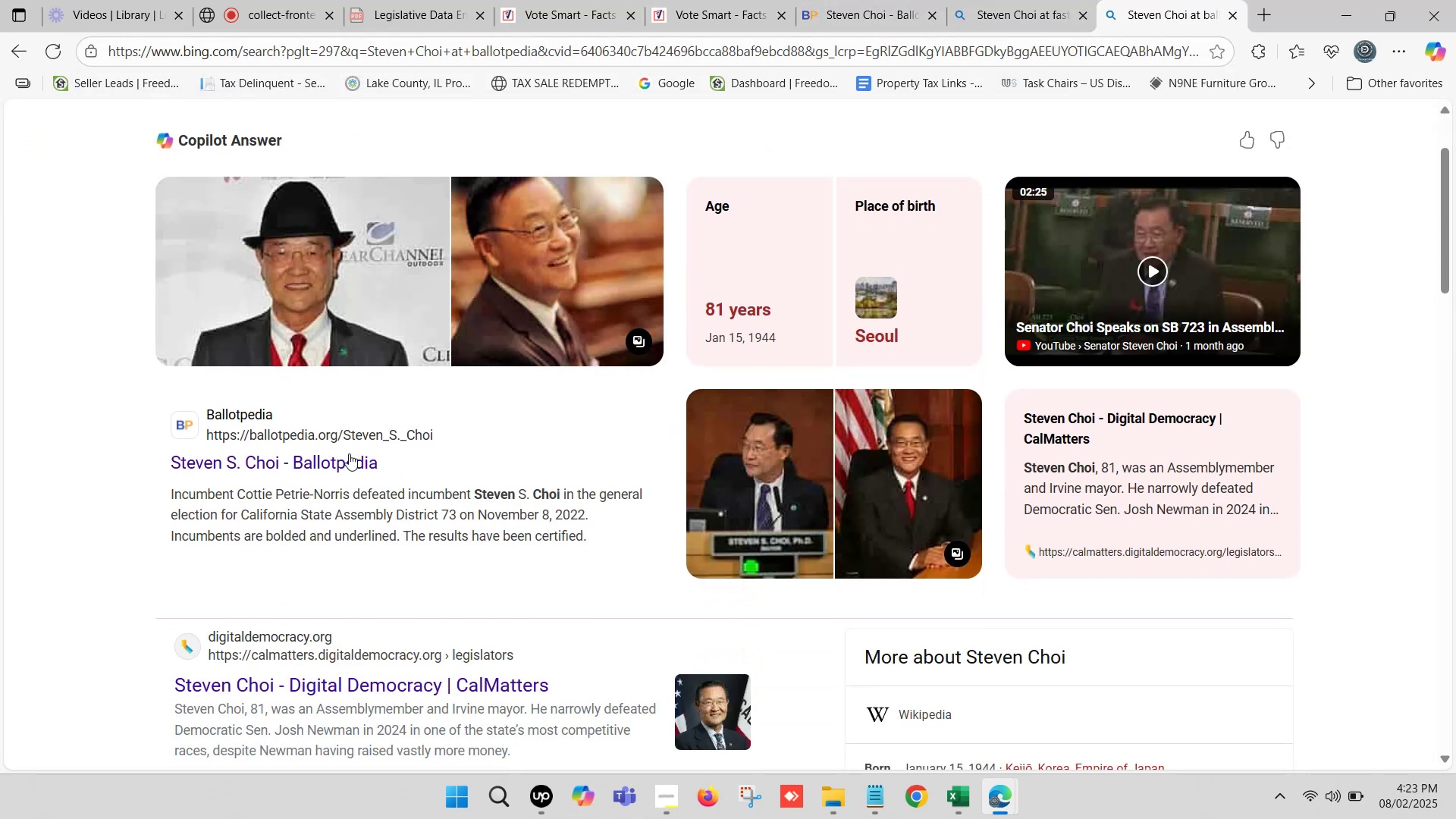 
hold_key(key=ControlLeft, duration=0.79)
left_click([344, 457])
 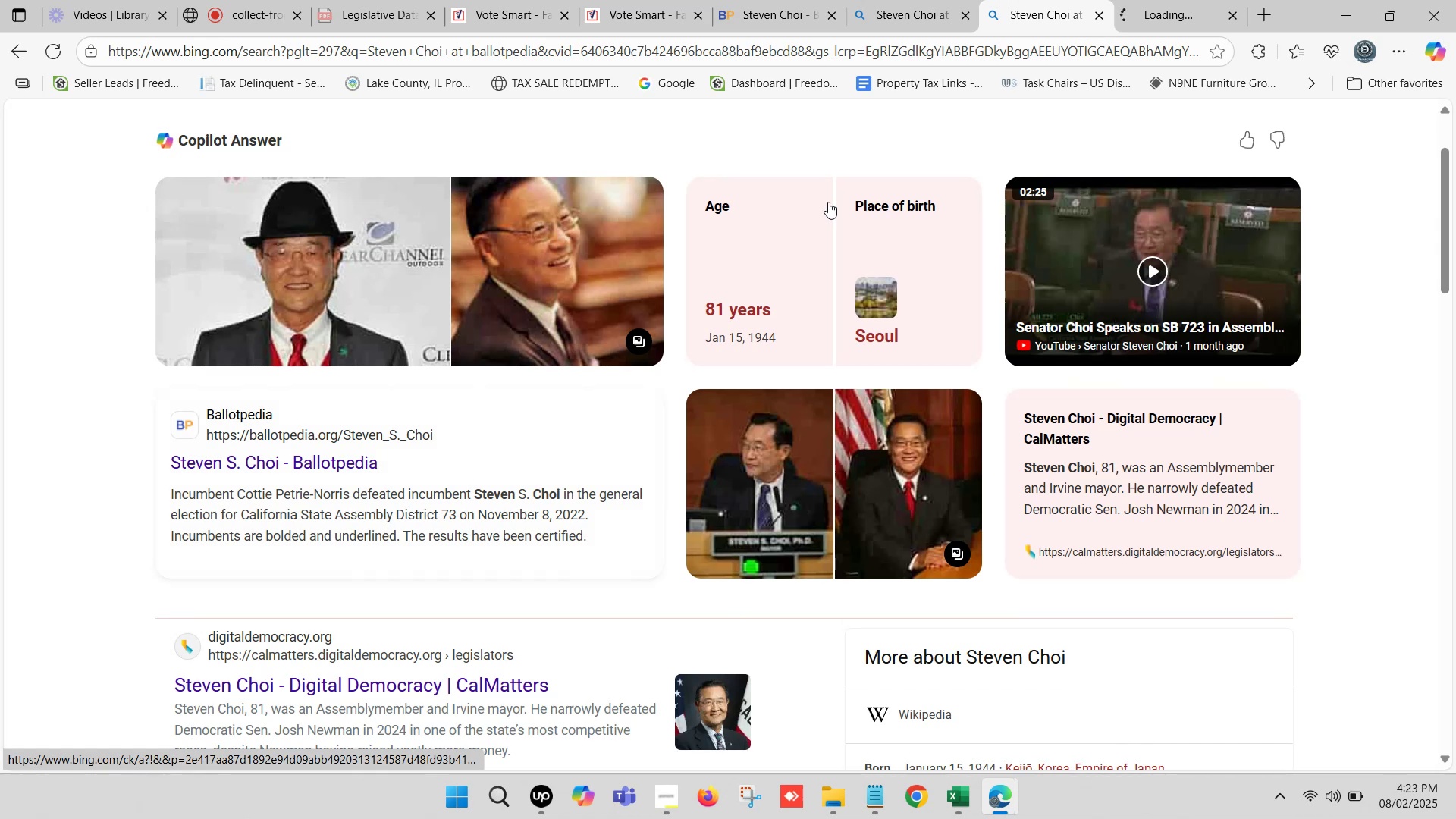 
left_click([774, 0])
 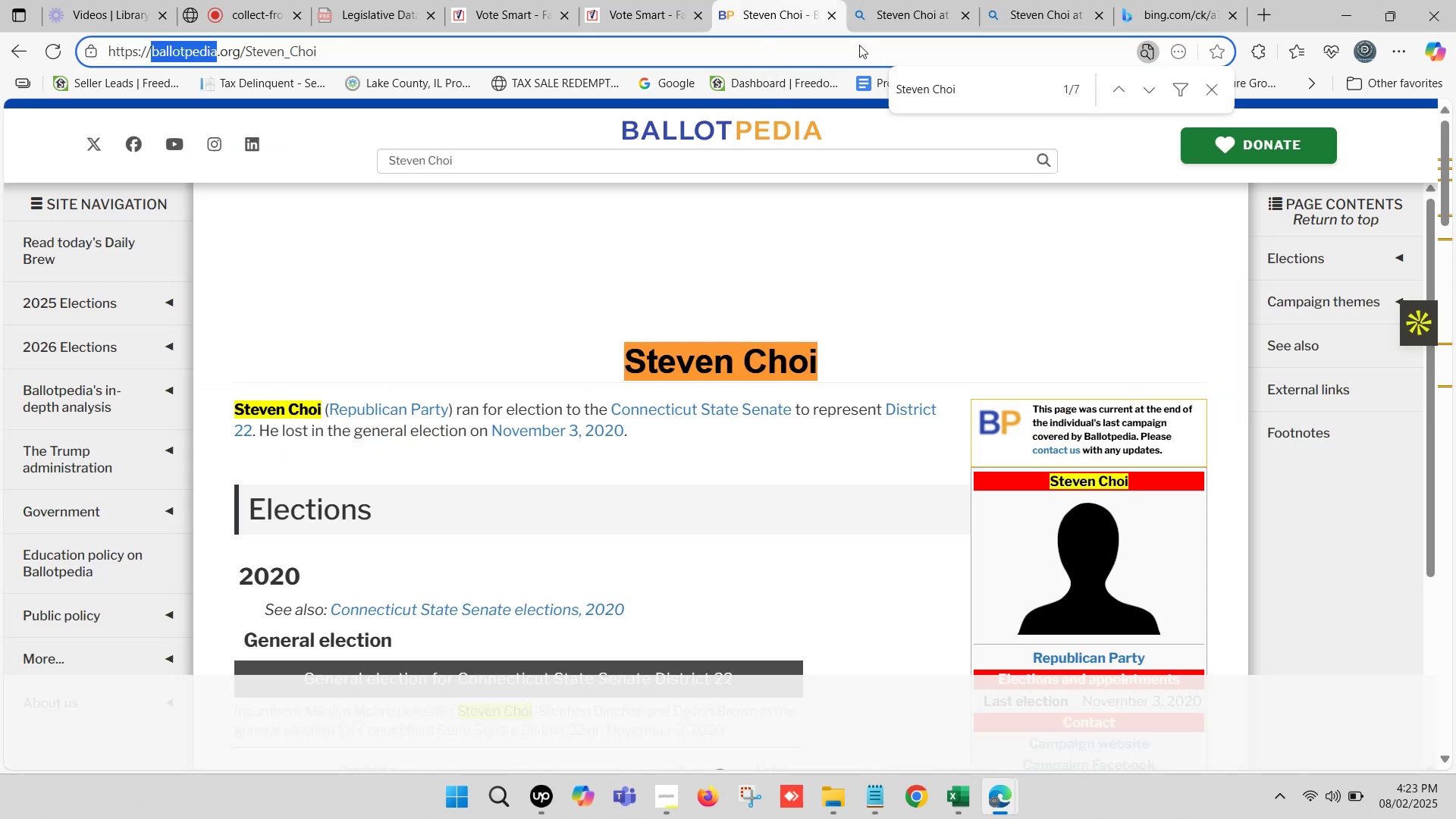 
left_click([832, 13])
 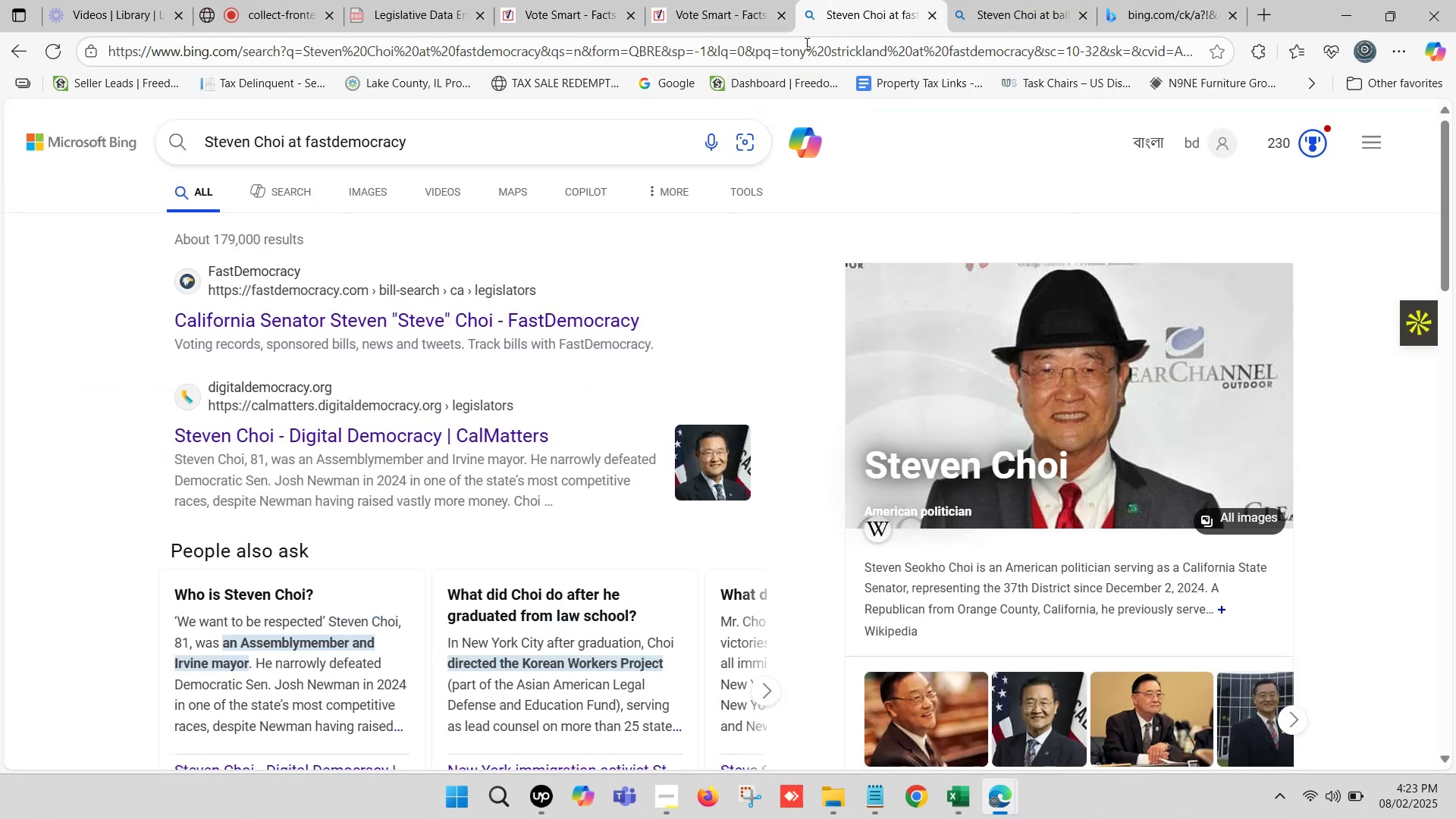 
double_click([752, 0])
 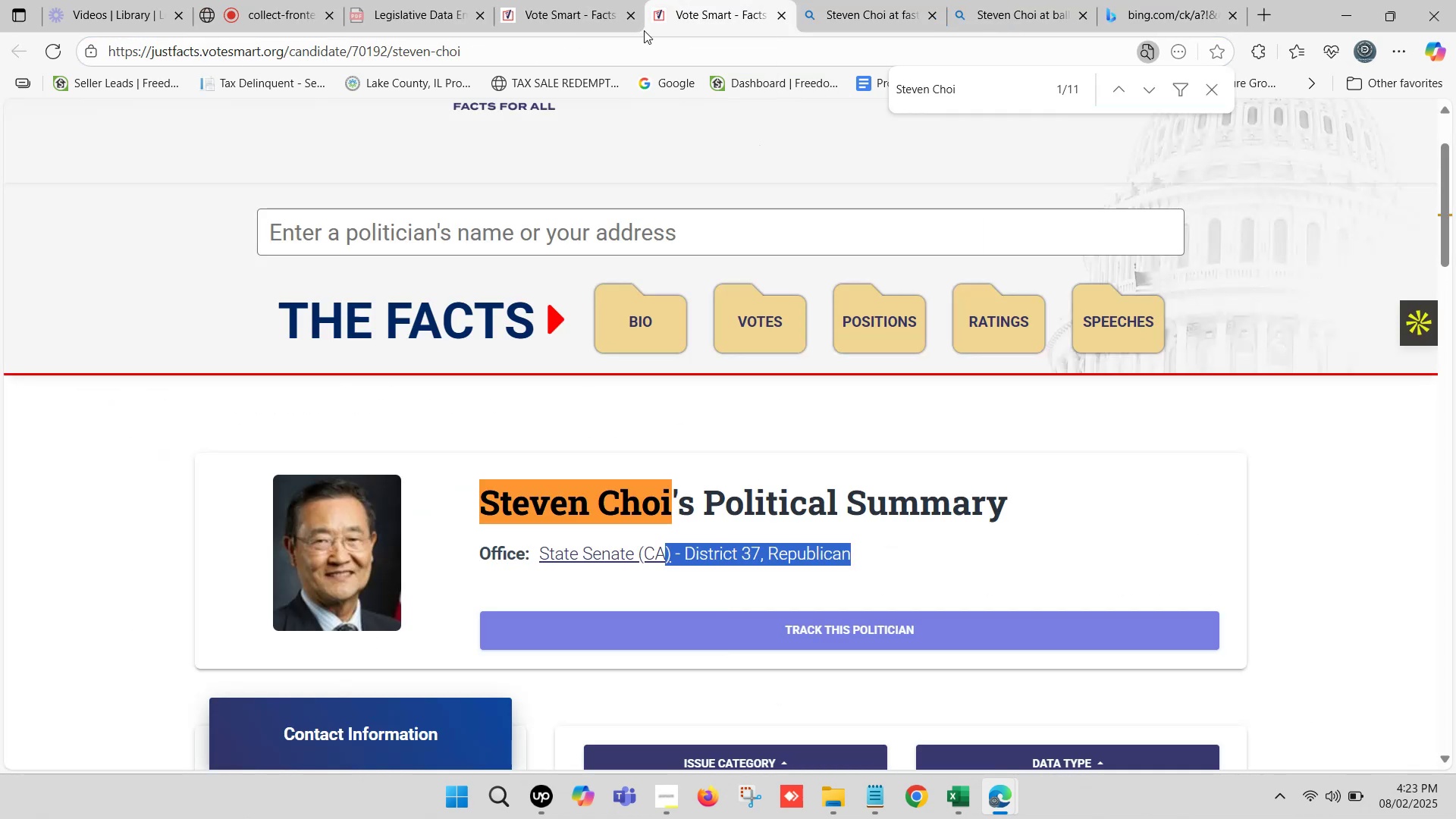 
double_click([604, 0])
 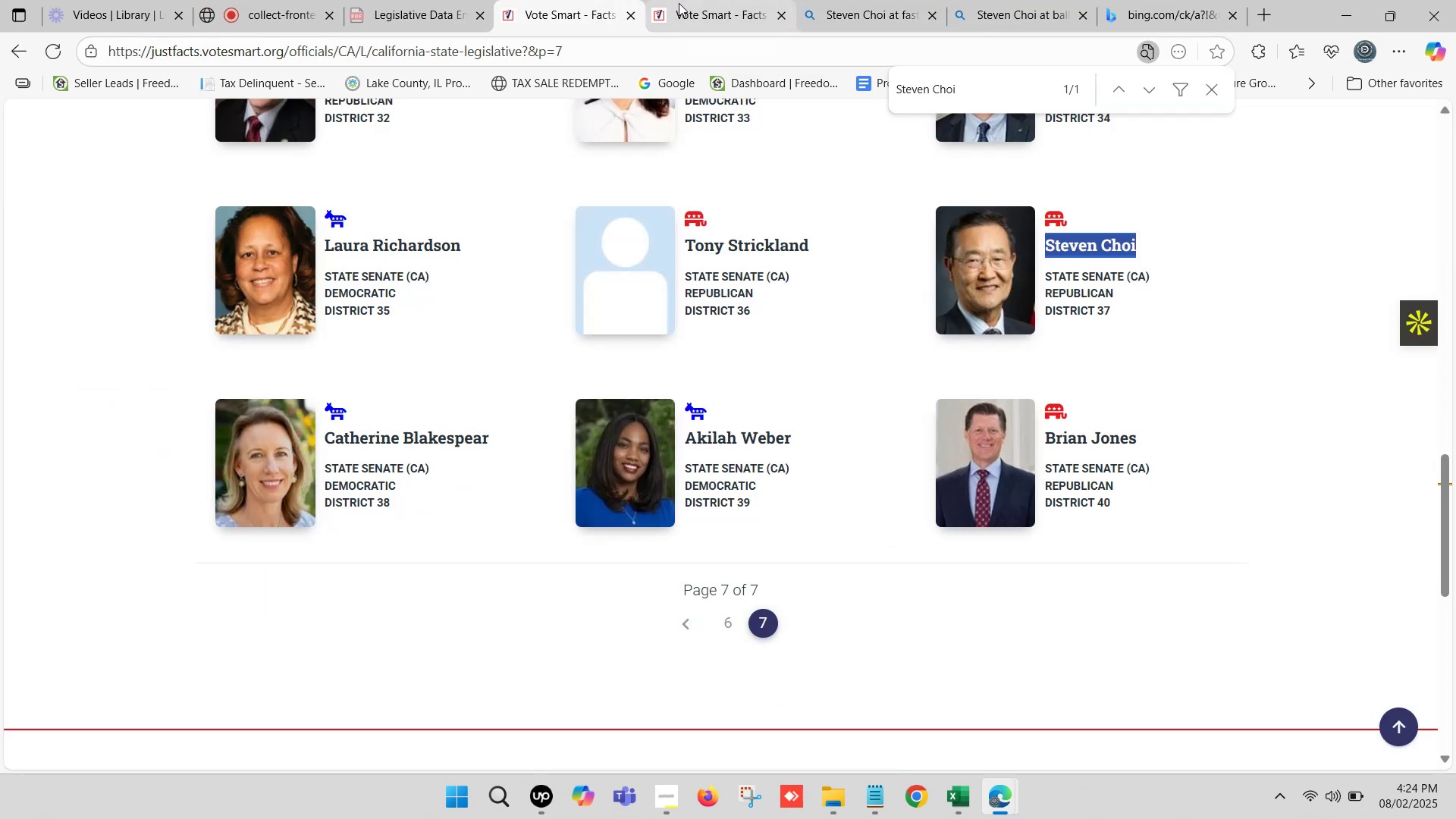 
left_click([682, 1])
 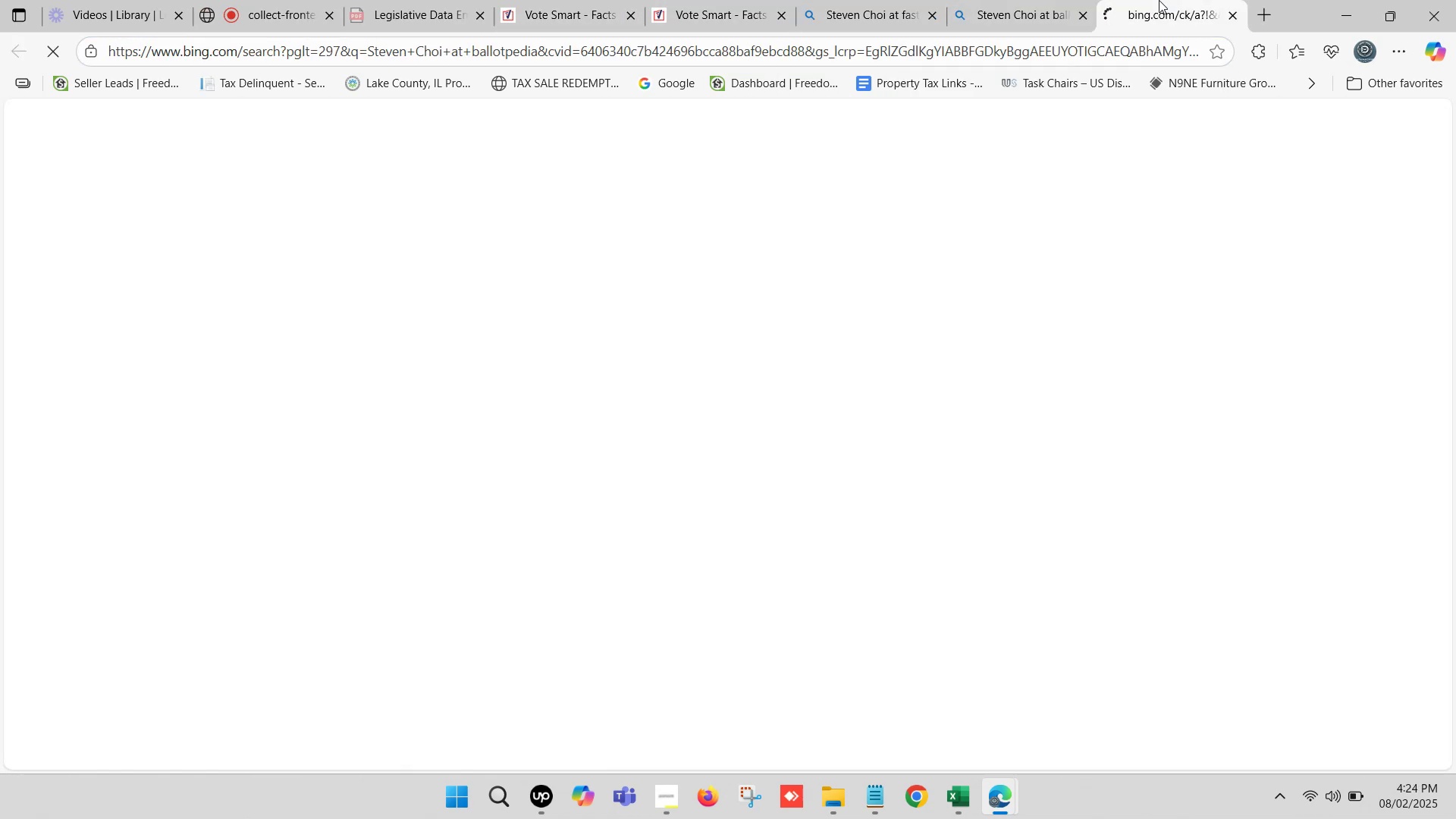 
left_click([885, 0])
 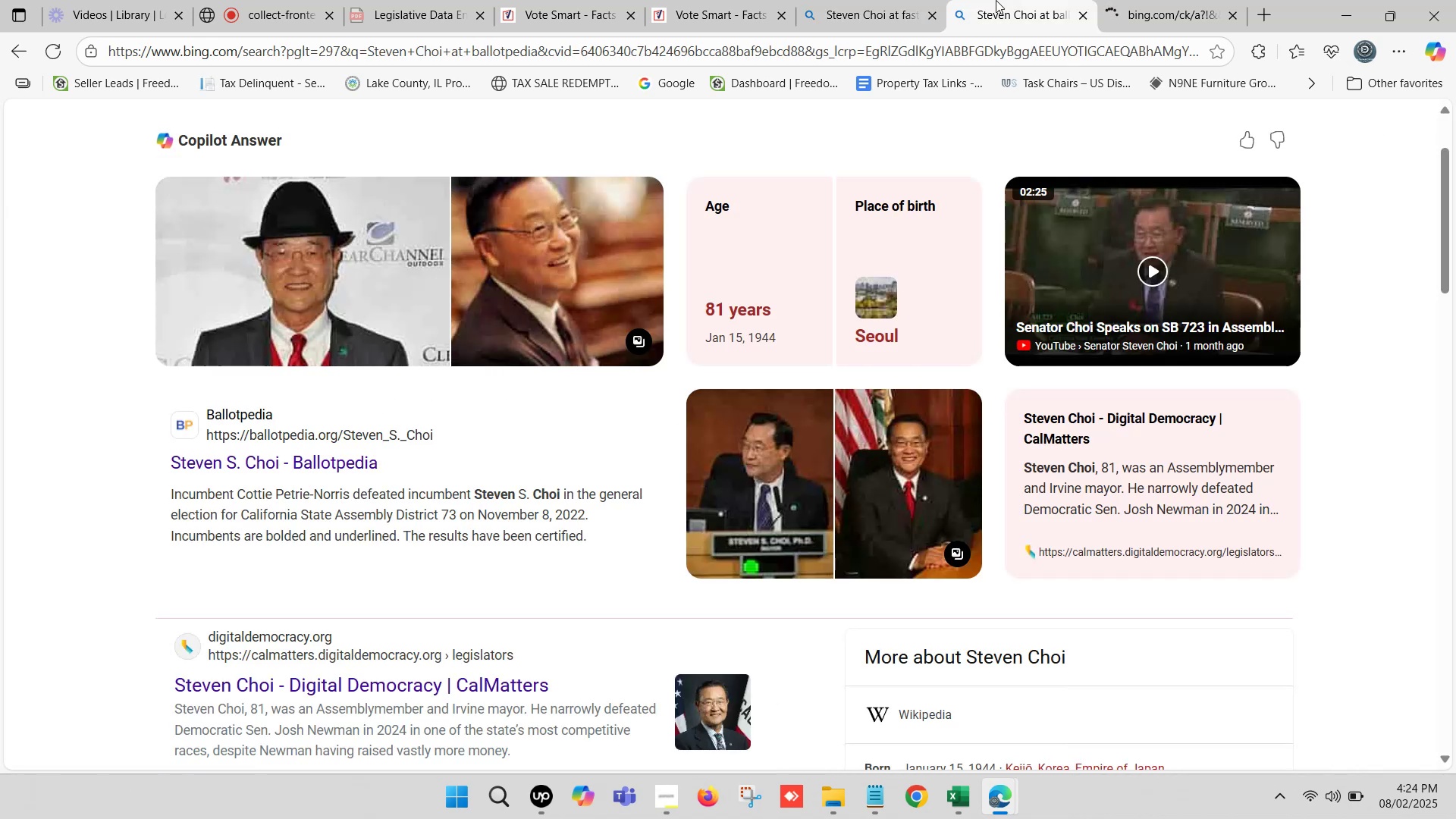 
scroll: coordinate [630, 292], scroll_direction: up, amount: 3.0
 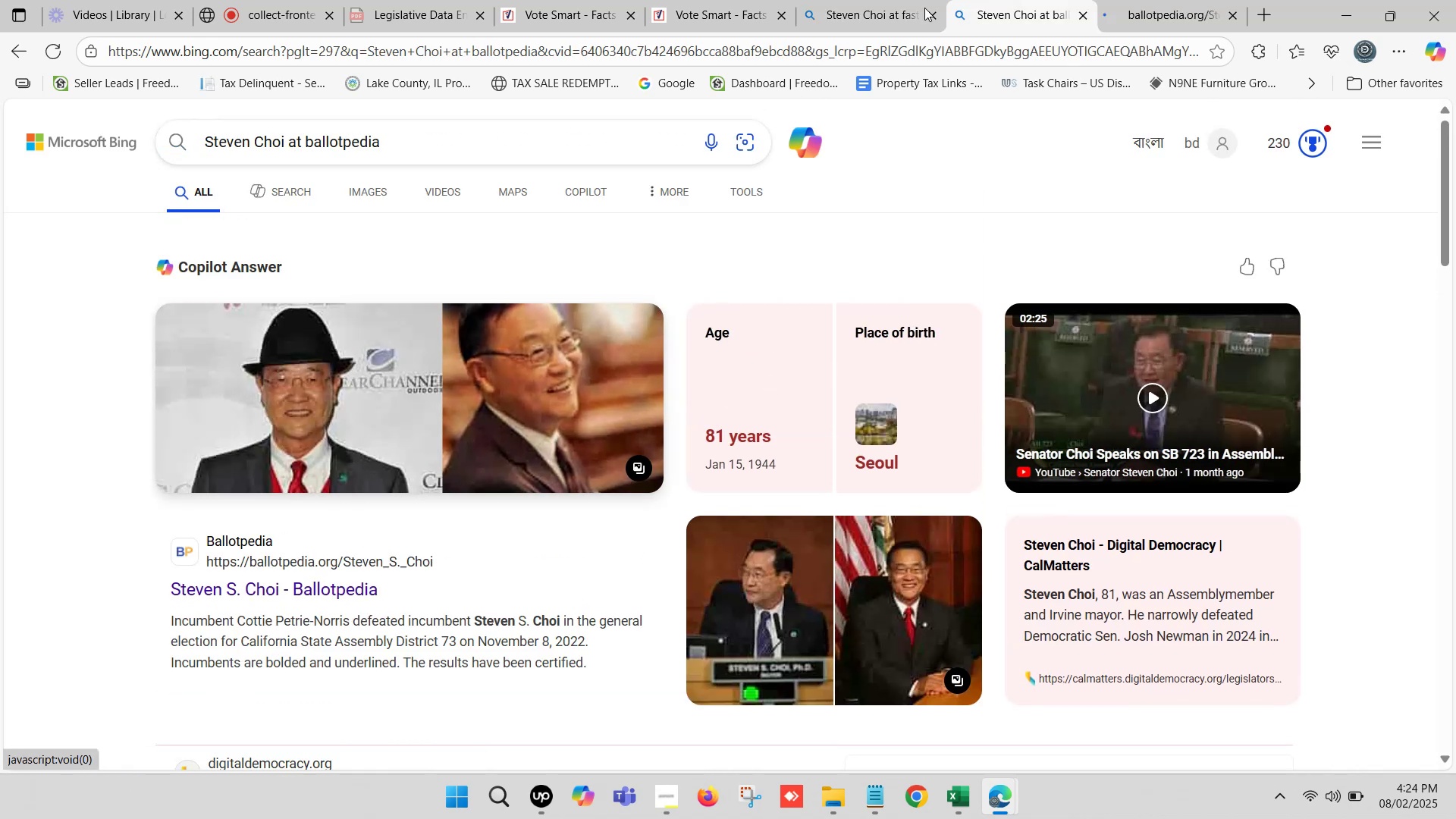 
left_click([902, 0])
 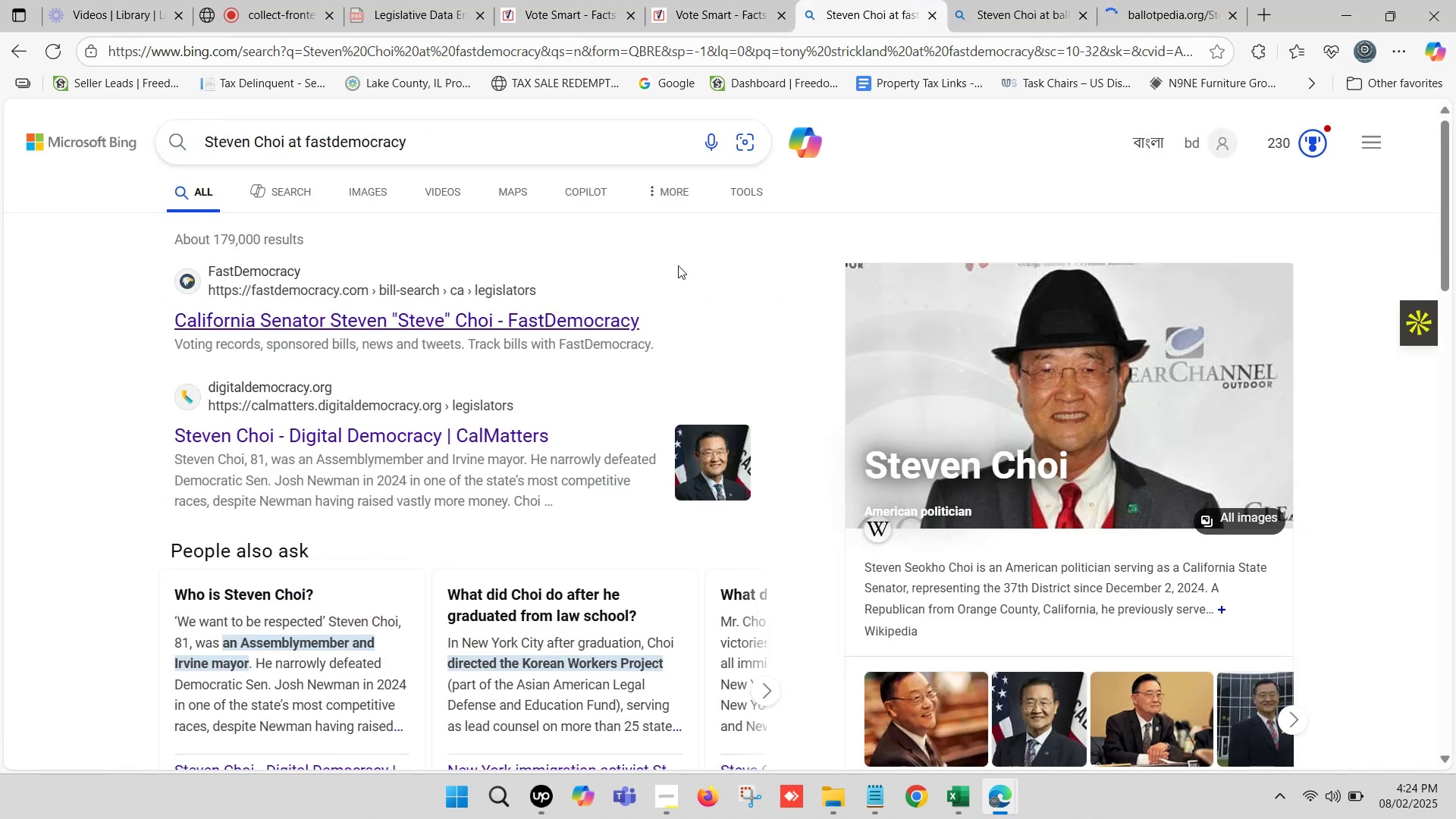 
hold_key(key=ControlLeft, duration=1.05)
left_click([495, 322])
 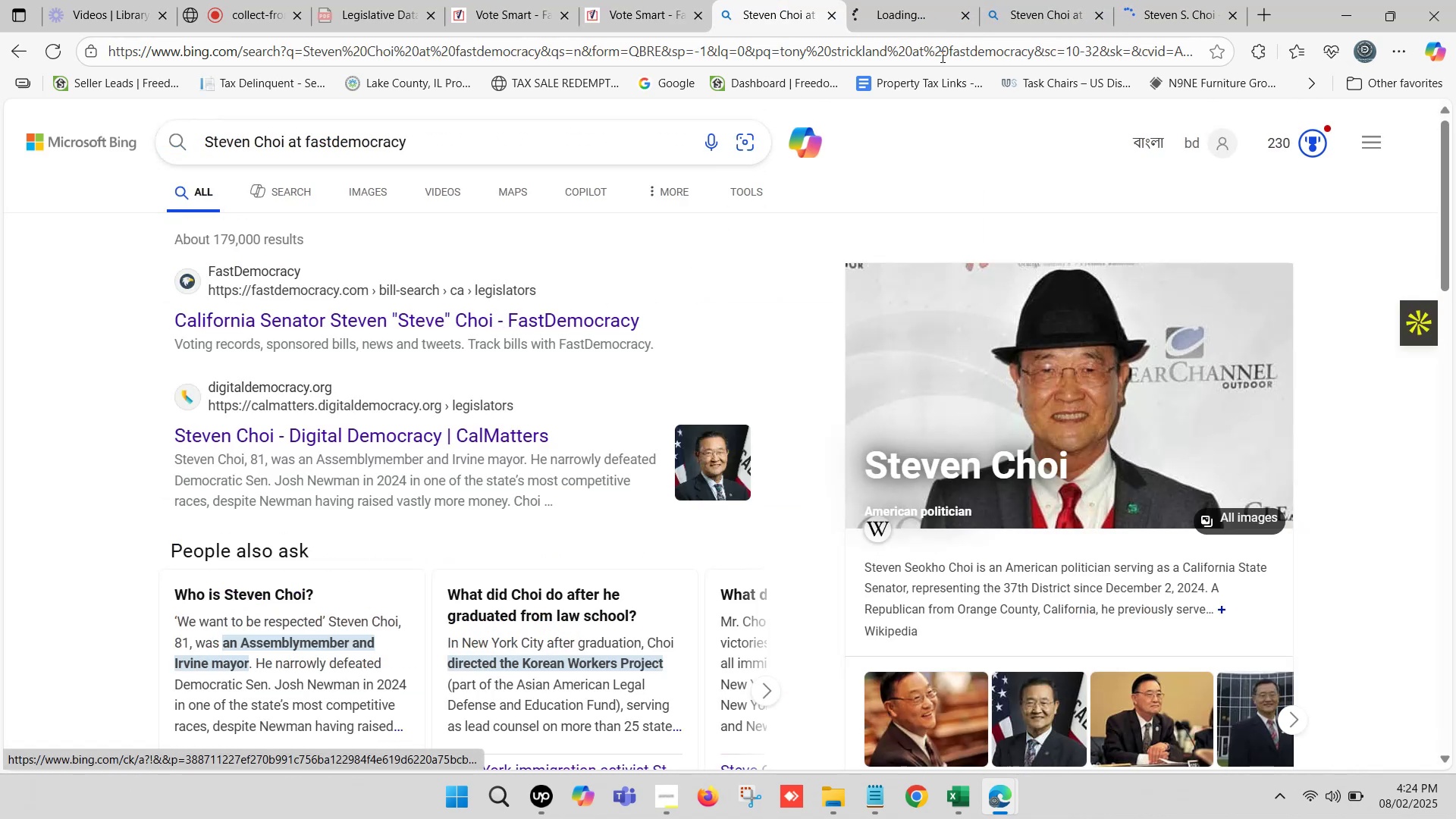 
left_click([911, 0])
 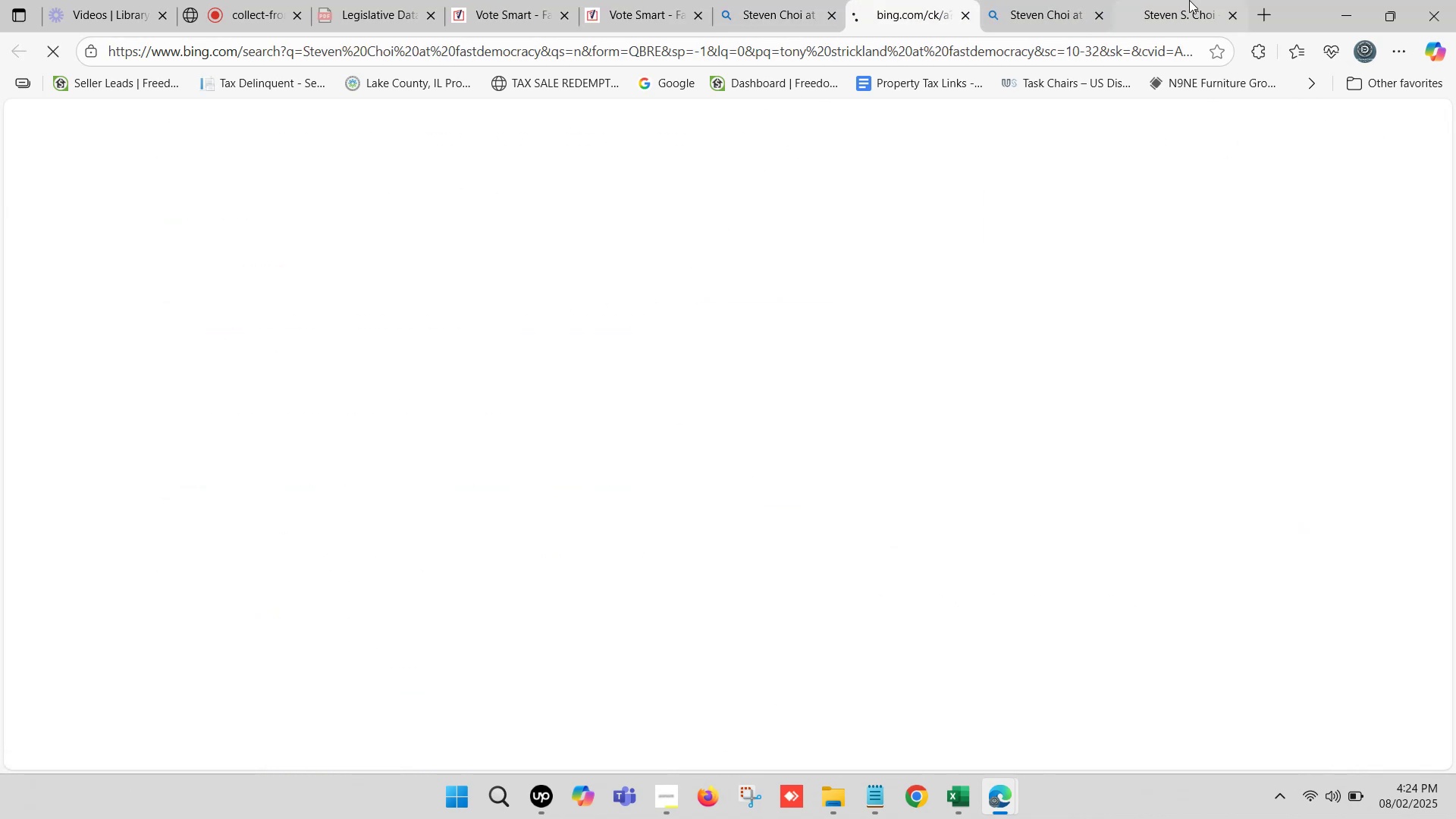 
left_click([1194, 0])
 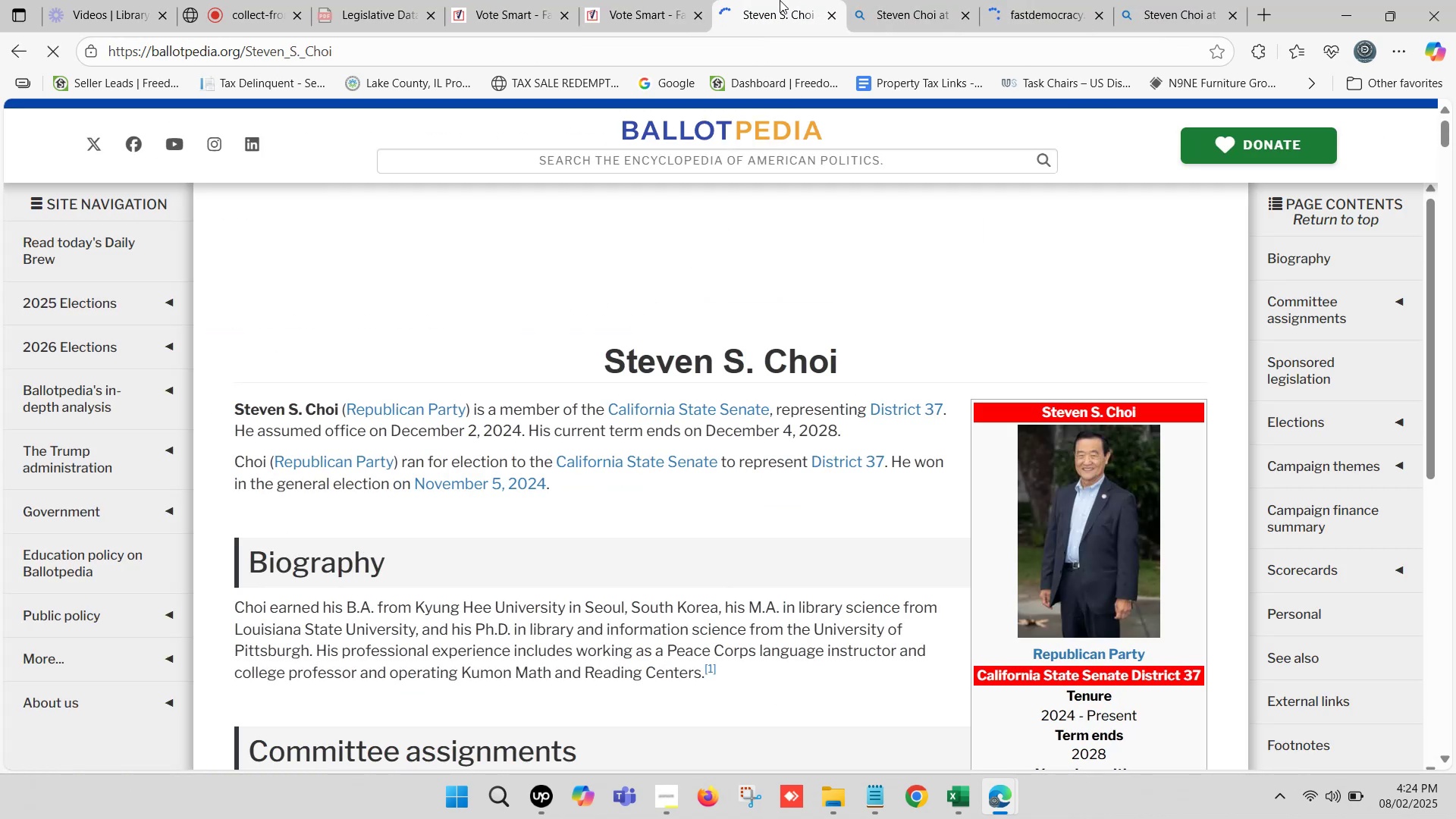 
key(Control+F)
 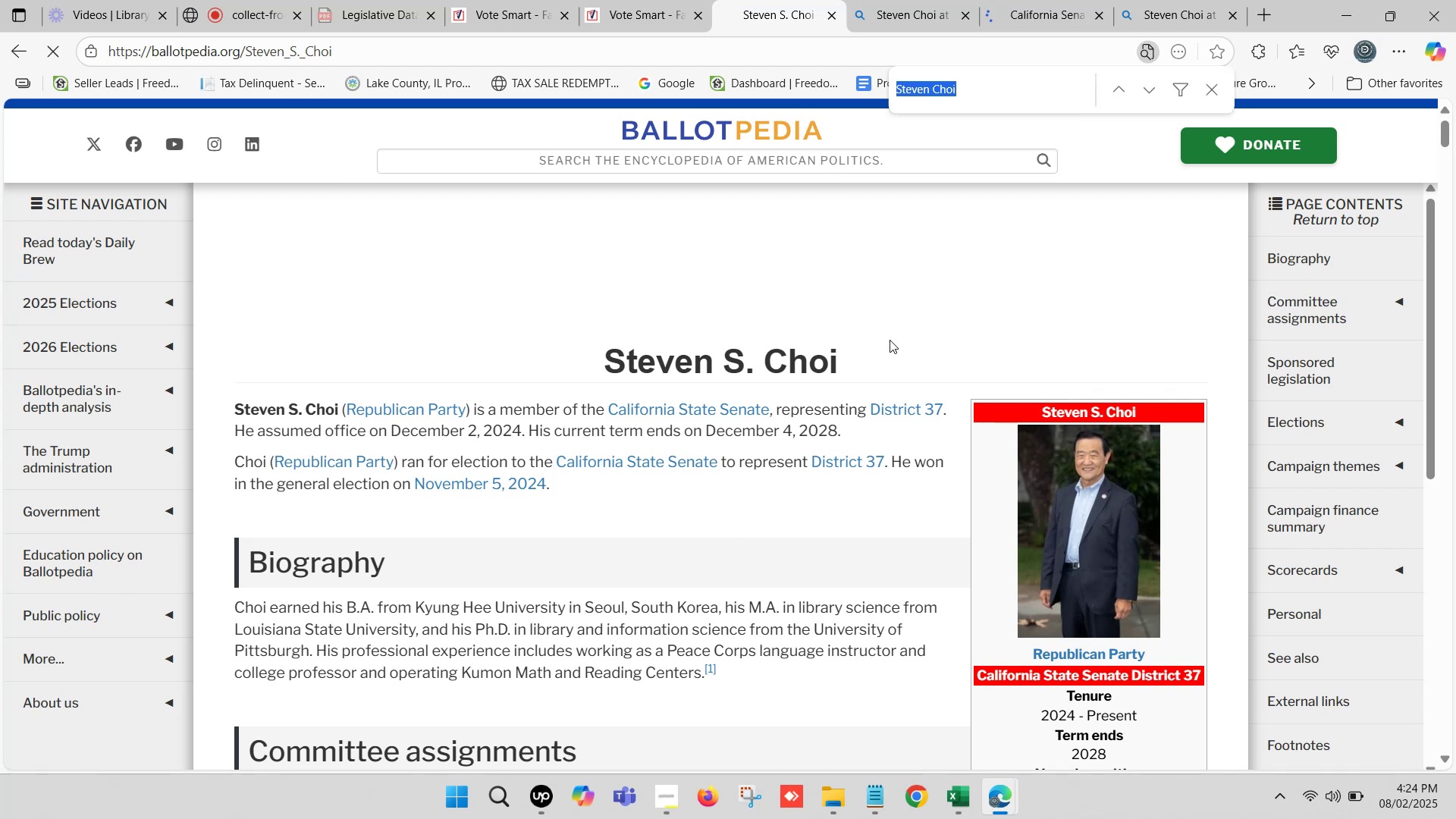 
key(Control+V)
 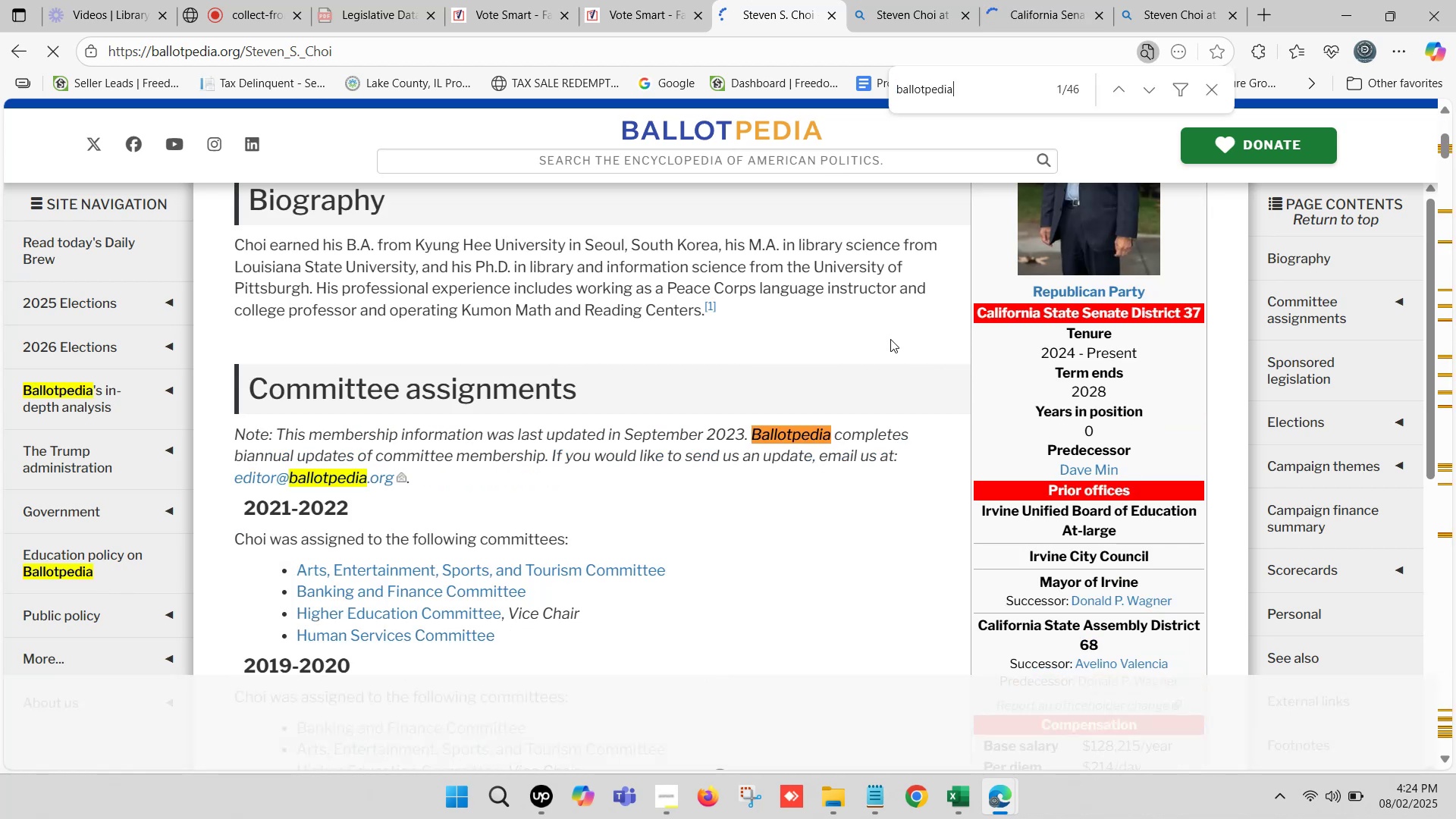 
scroll: coordinate [579, 453], scroll_direction: up, amount: 5.0
 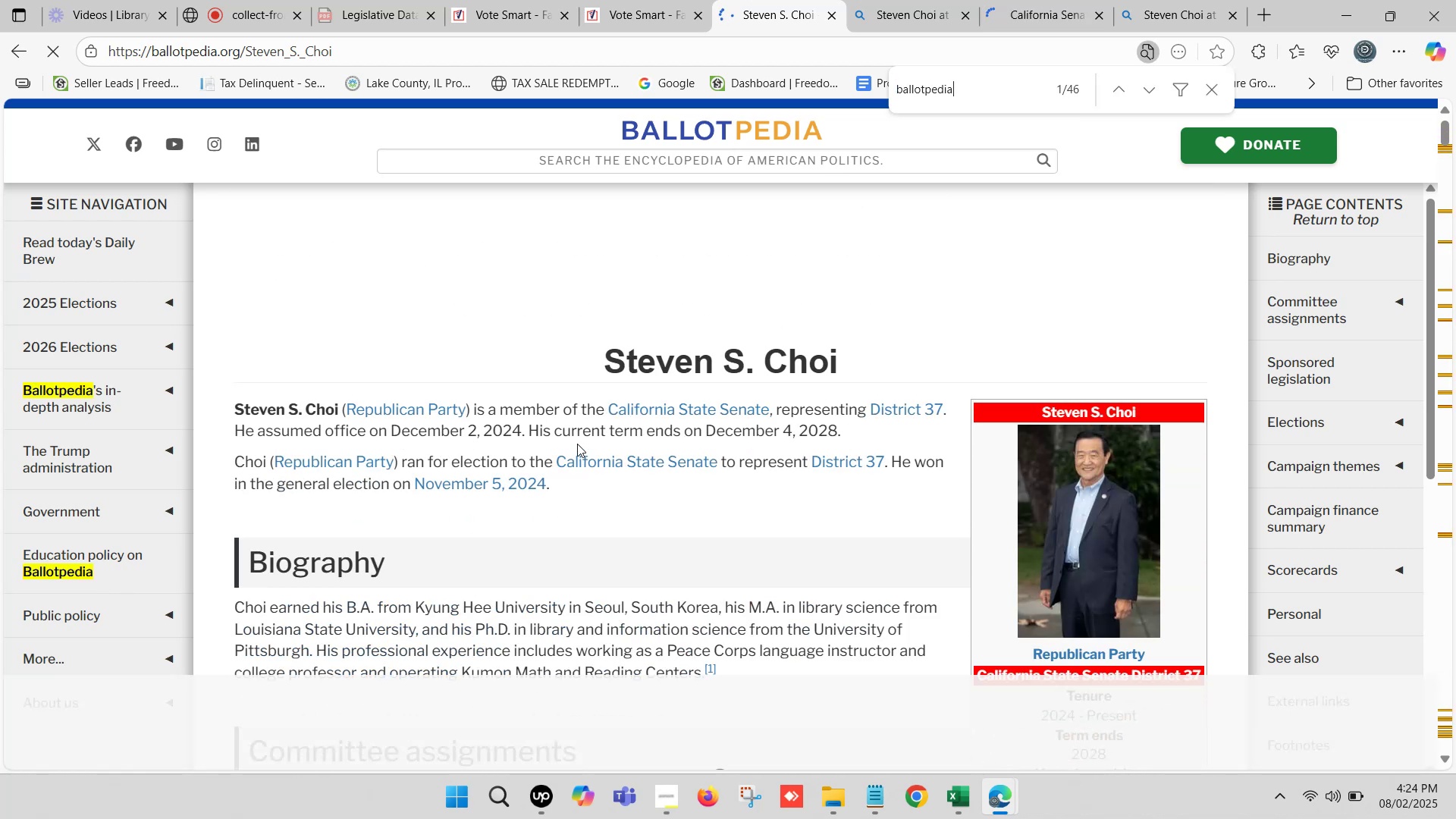 
scroll: coordinate [814, 375], scroll_direction: none, amount: 0.0
 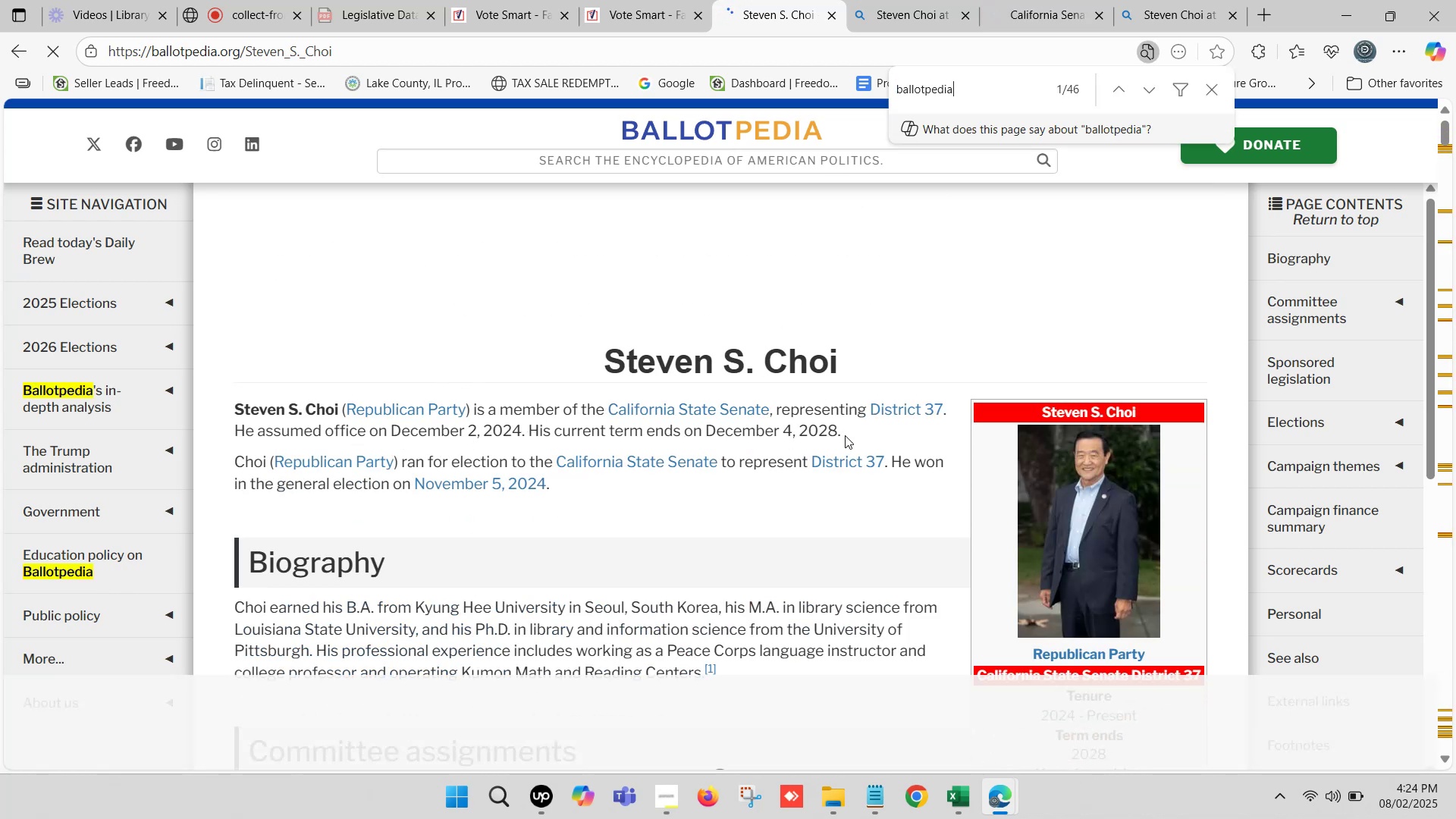 
wait(6.59)
 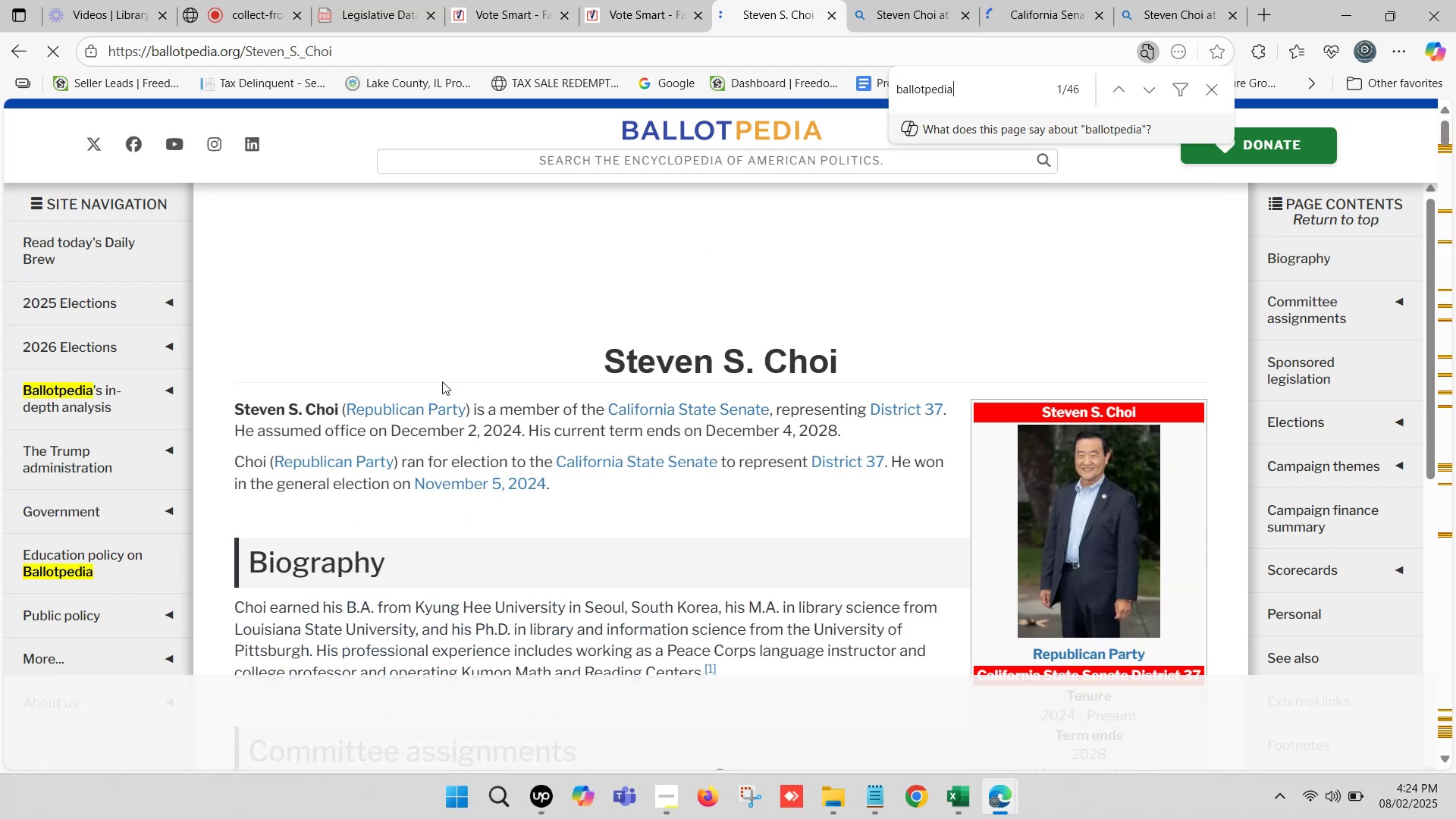 
key(Control+ControlLeft)
 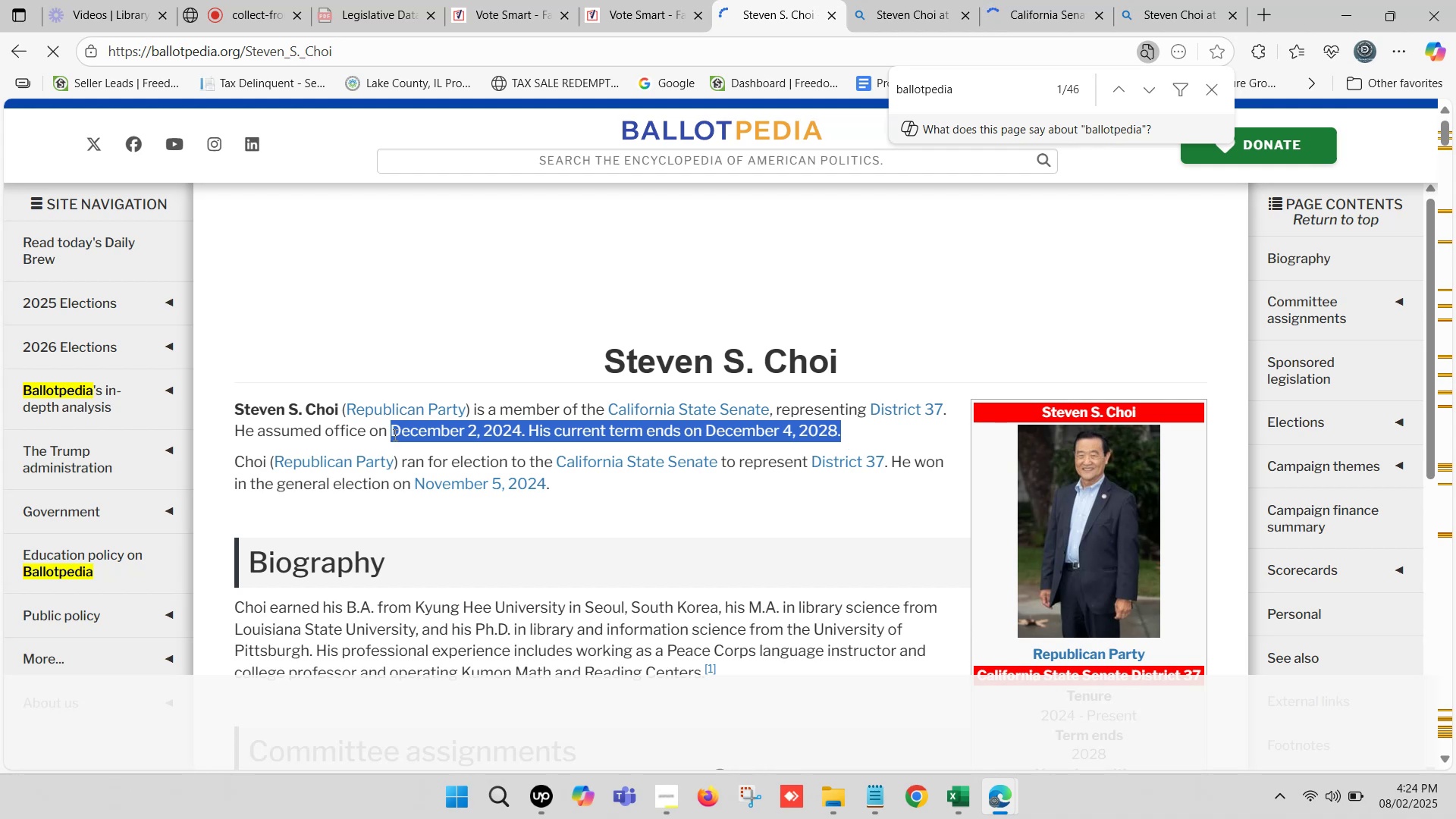 
key(Control+C)
 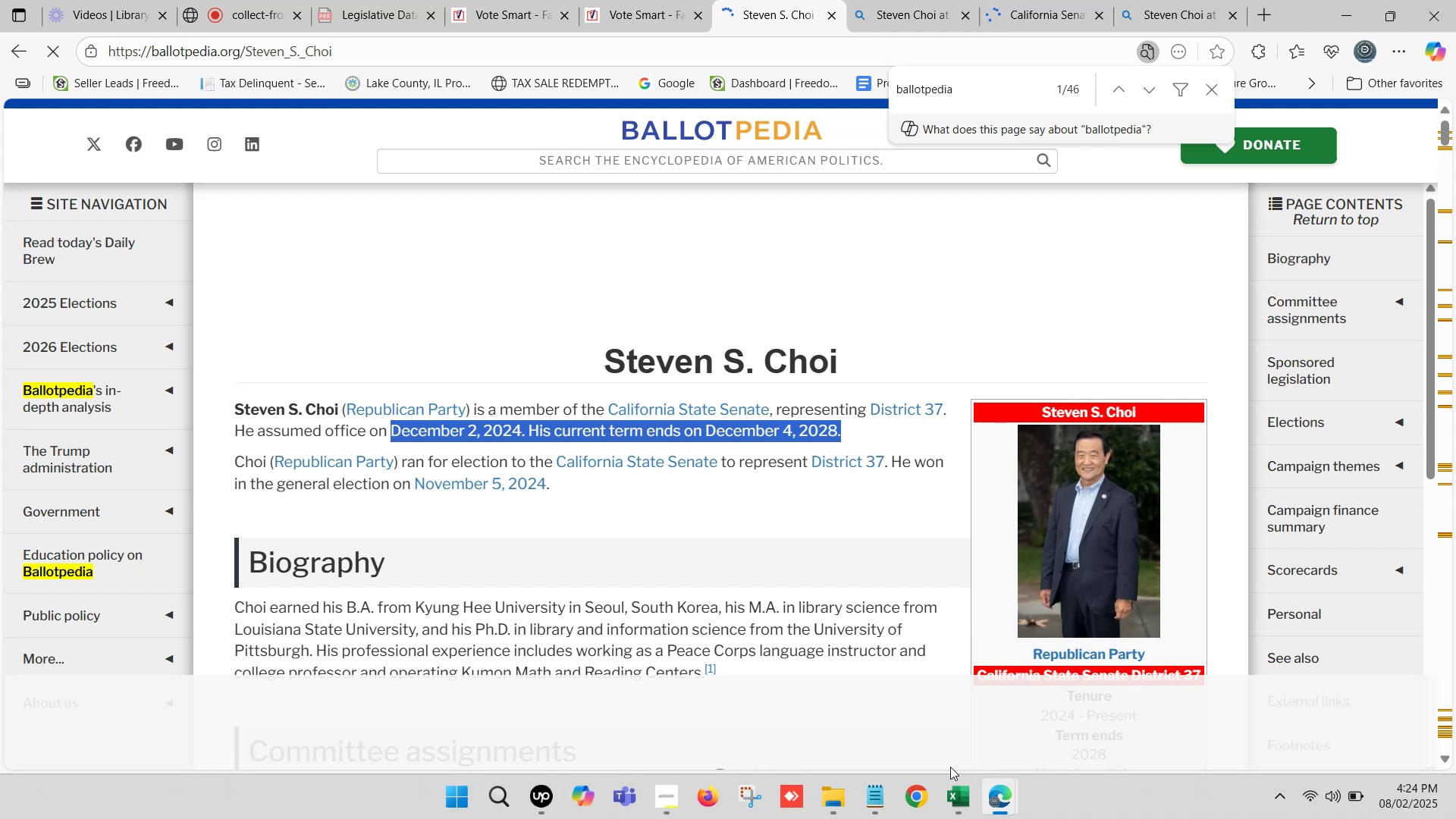 
left_click([957, 797])
 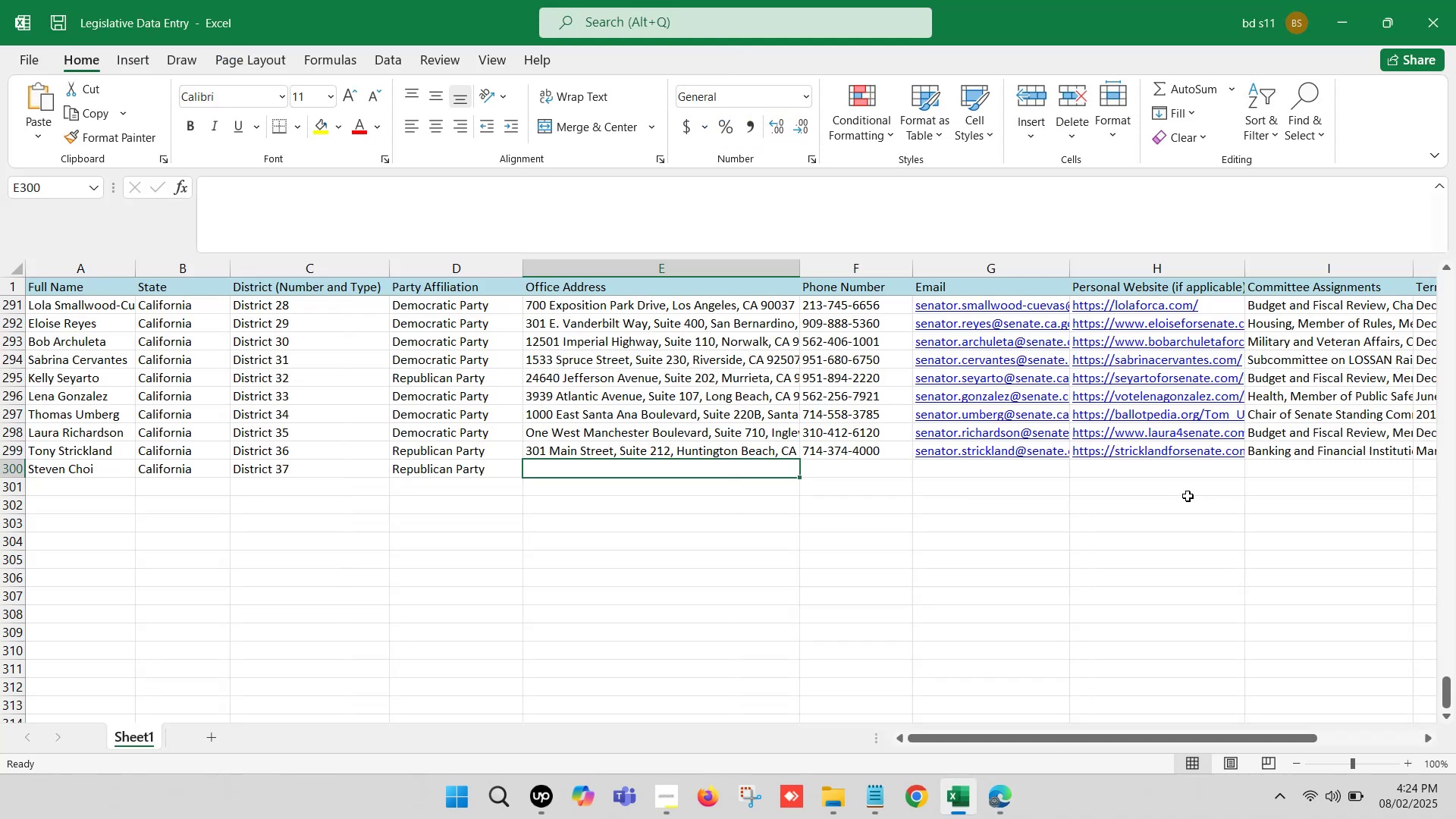 
left_click([1196, 479])
 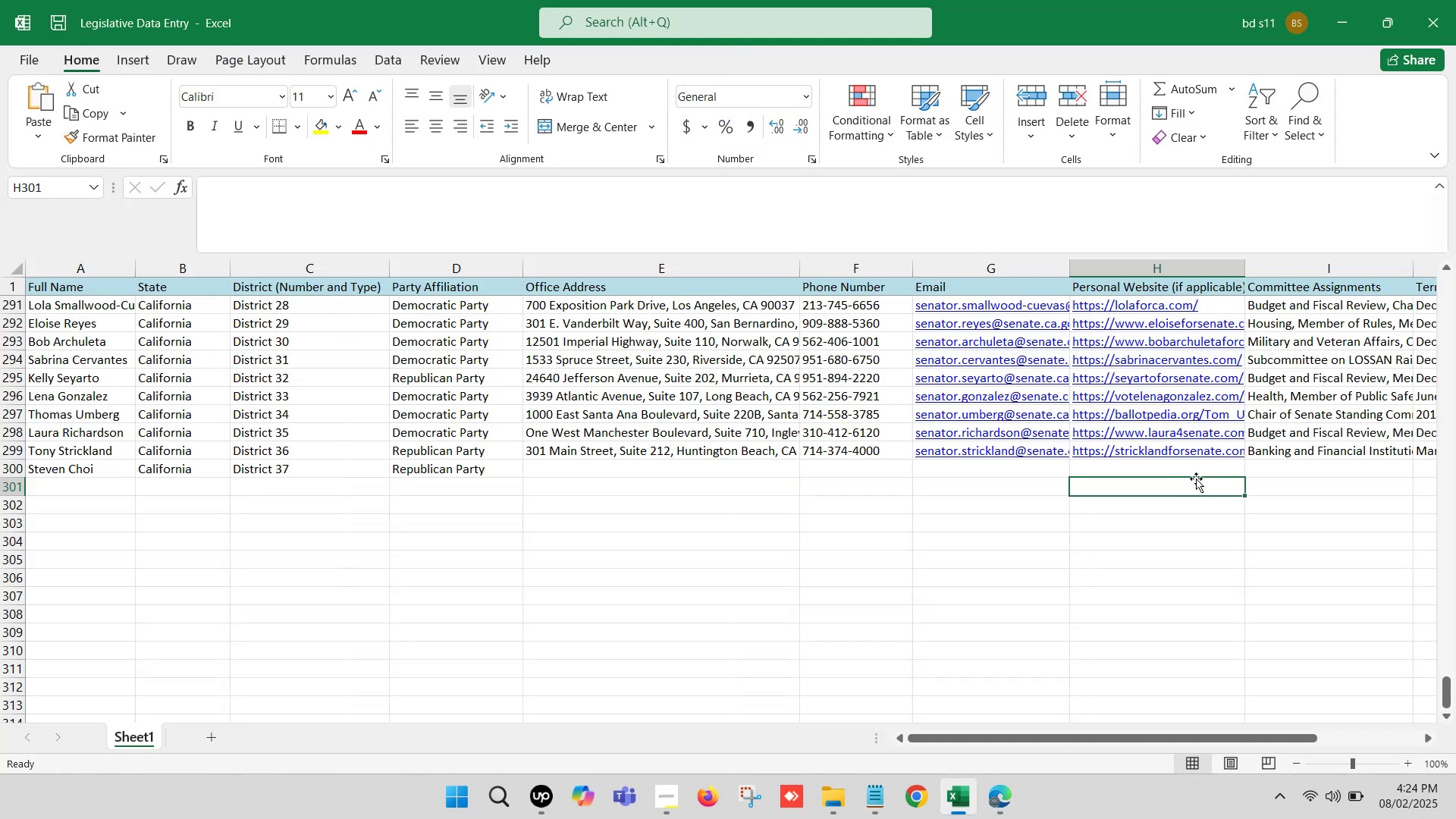 
key(ArrowRight)
 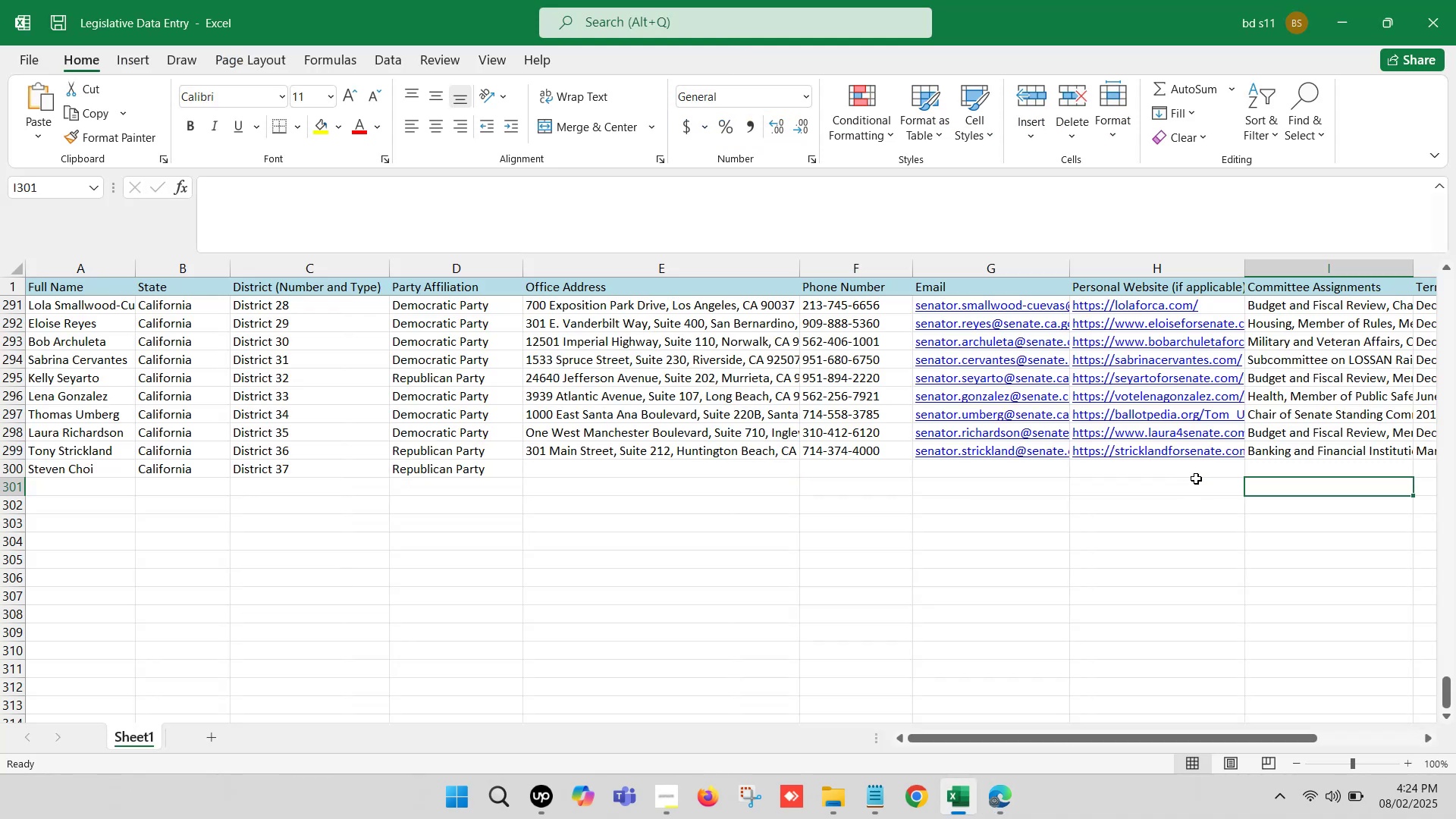 
key(ArrowRight)
 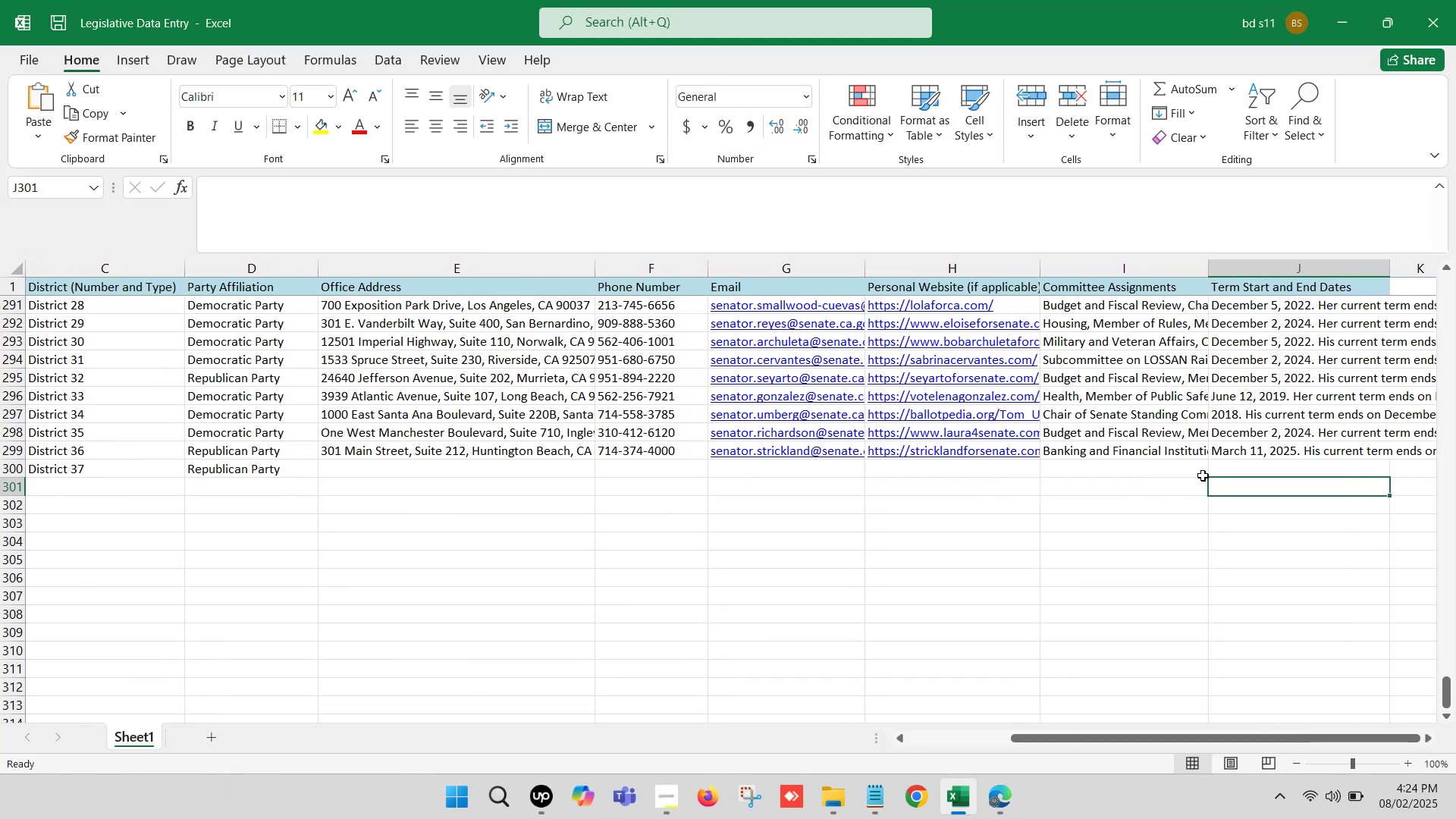 
key(ArrowRight)
 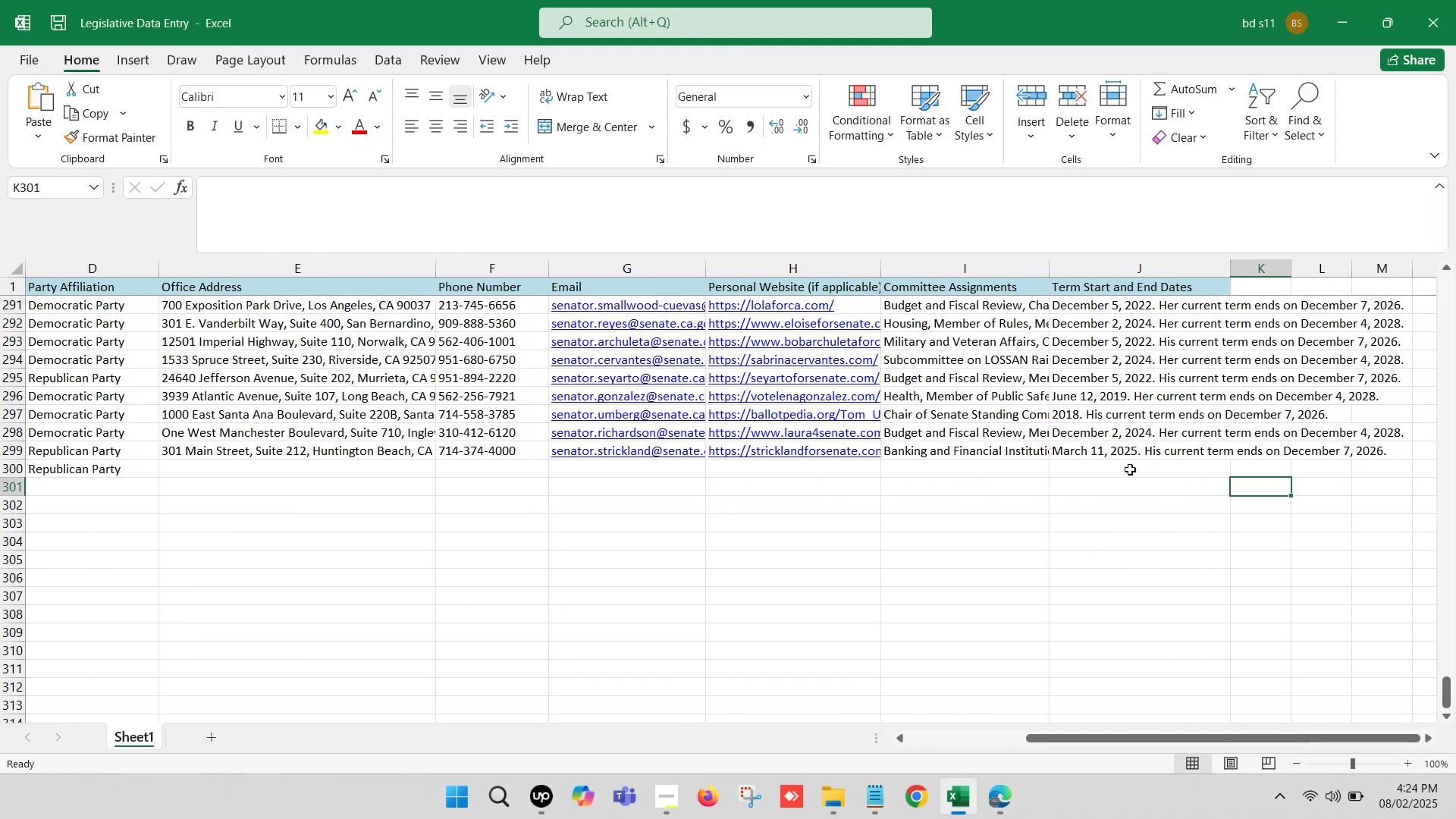 
double_click([1130, 469])
 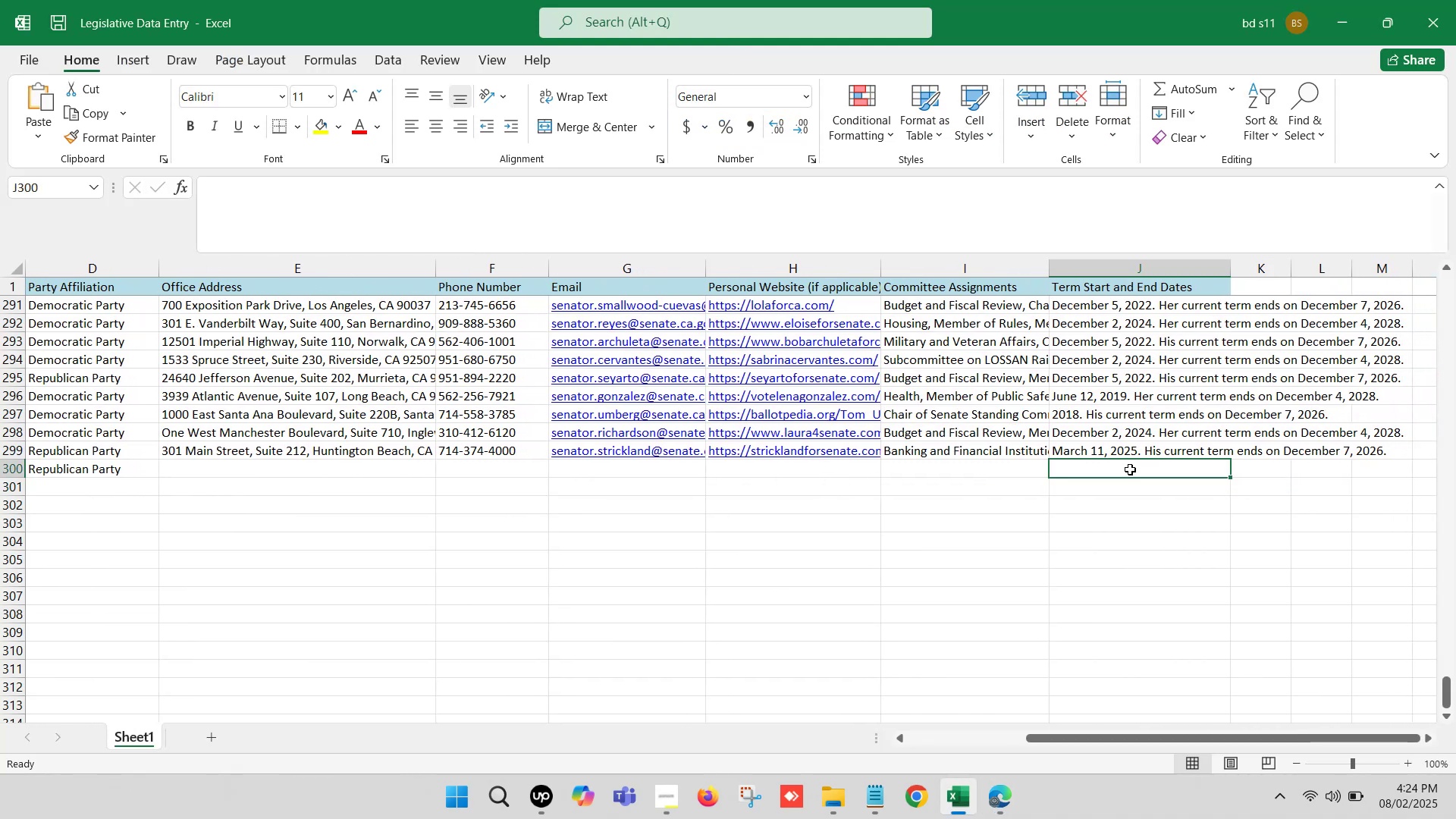 
key(Control+V)
 